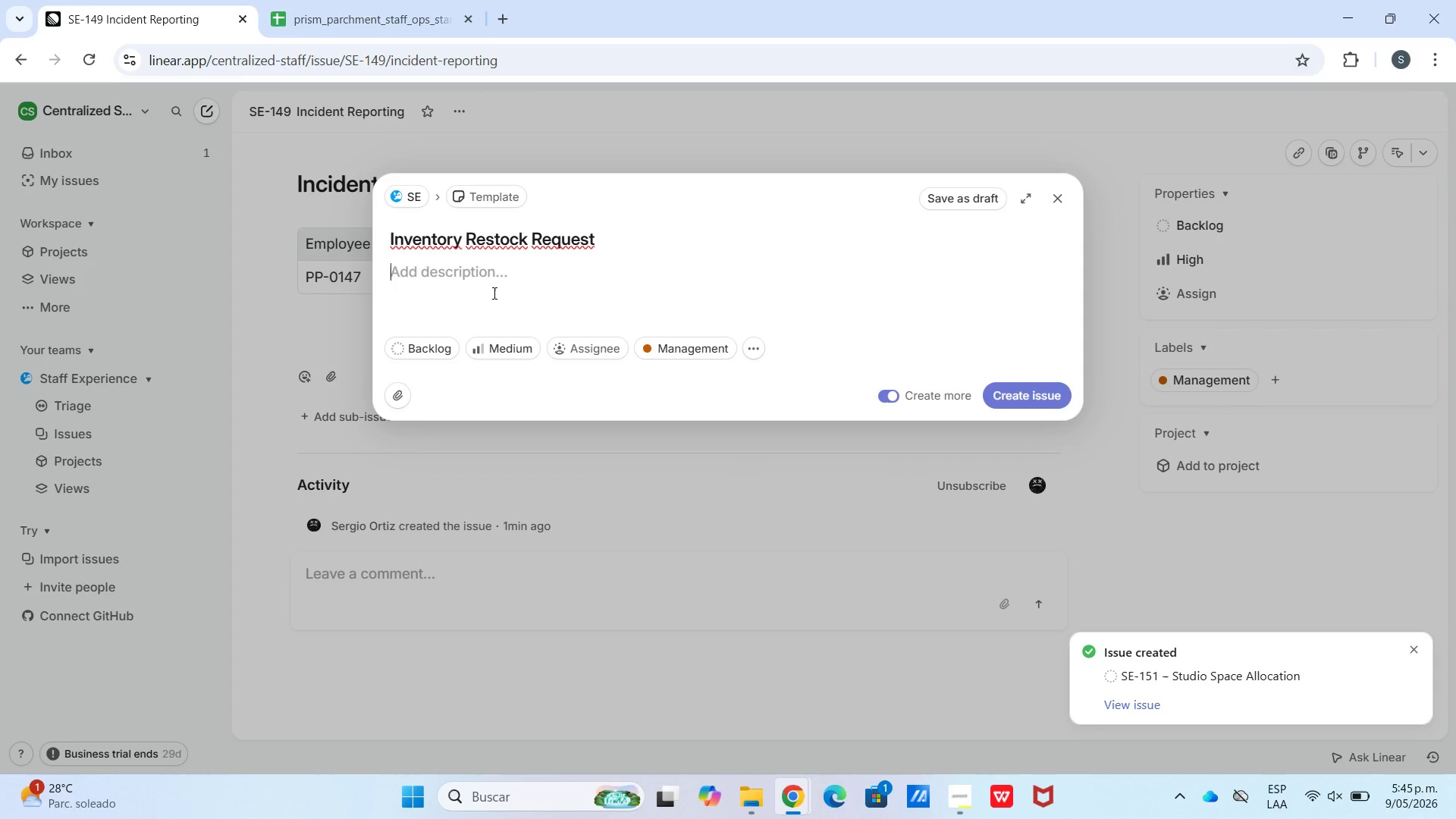 
double_click([493, 293])
 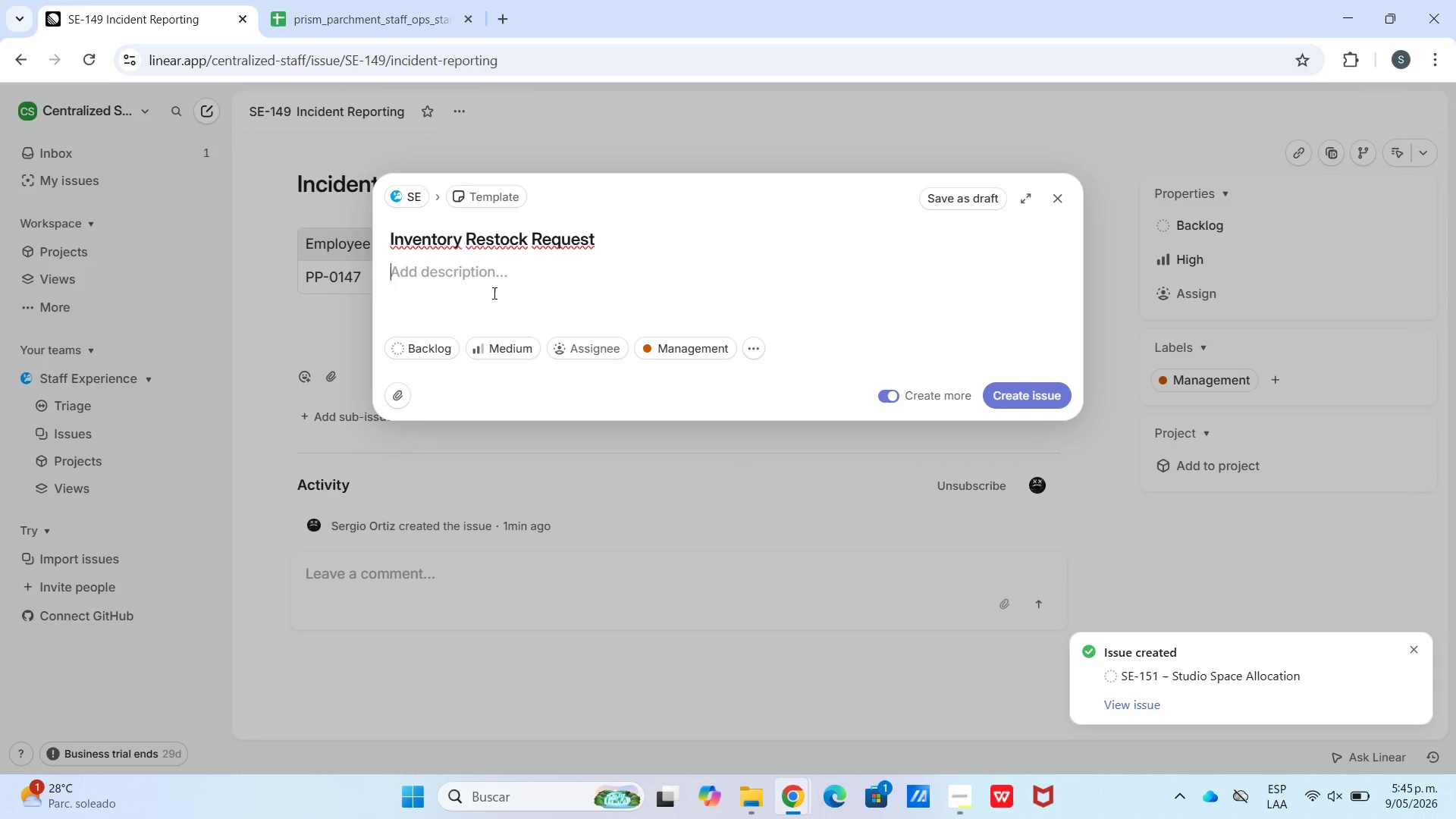 
key(Meta+MetaLeft)
 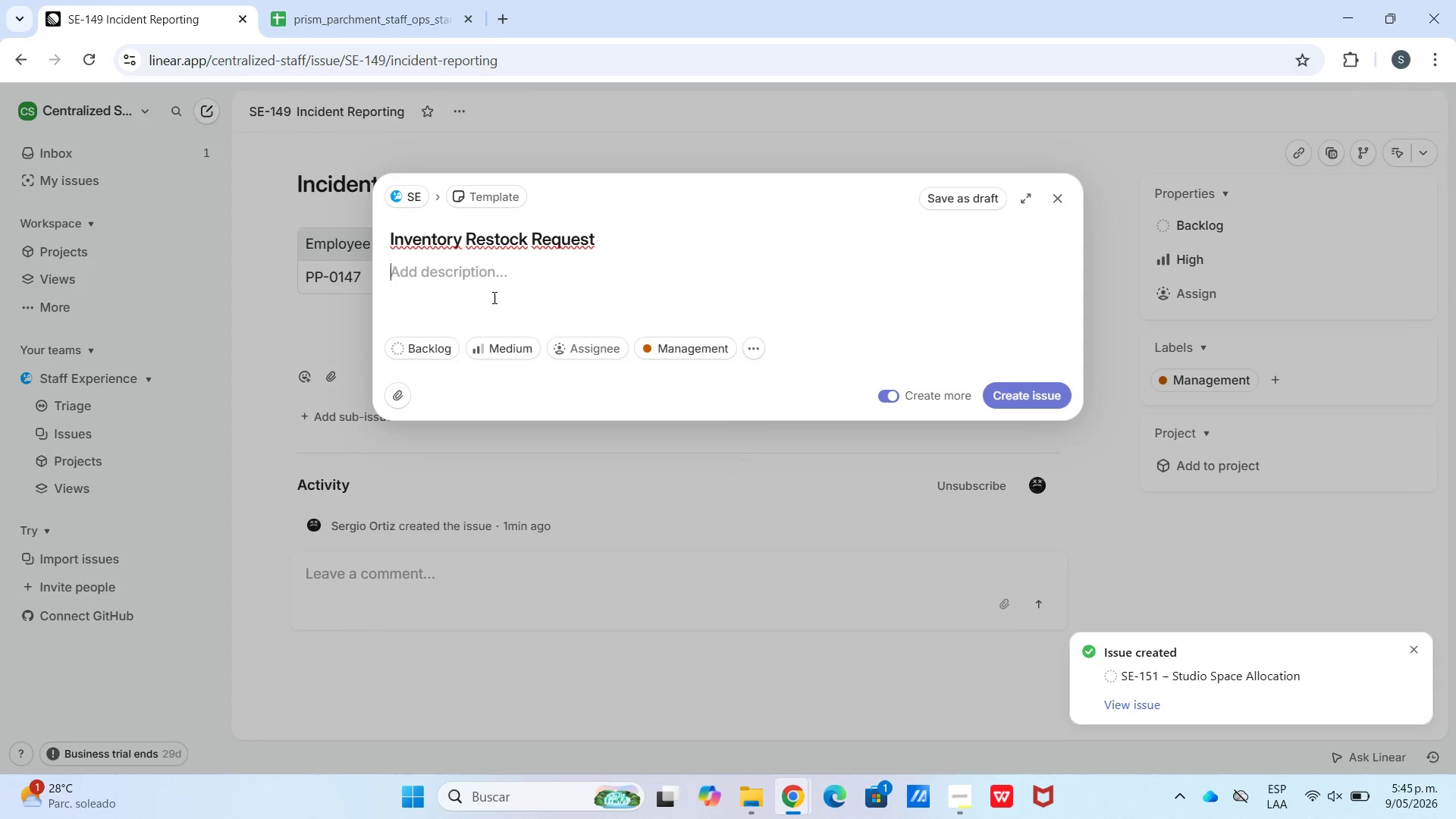 
key(Meta+V)
 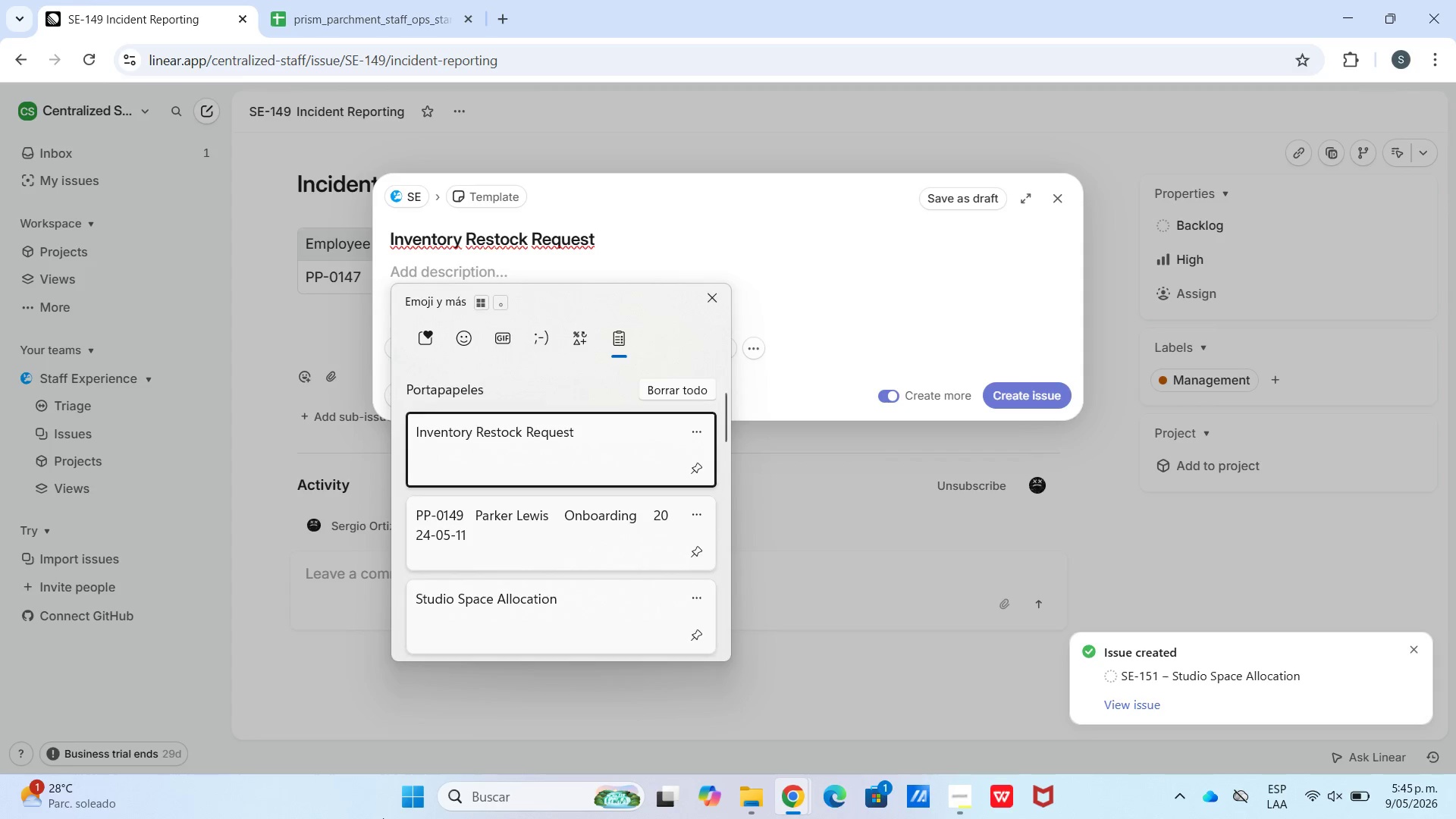 
left_click([522, 590])
 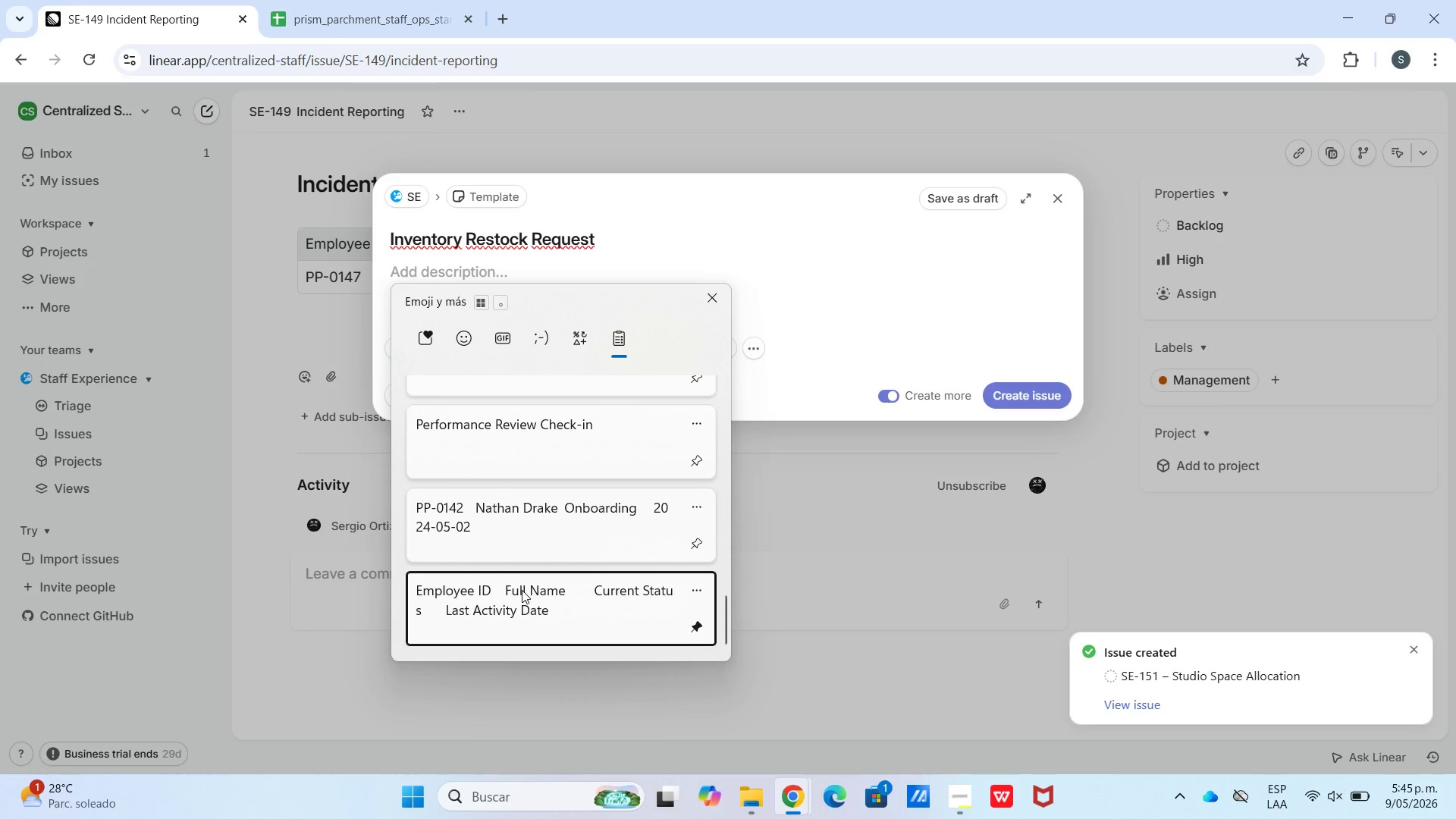 
key(Control+ControlLeft)
 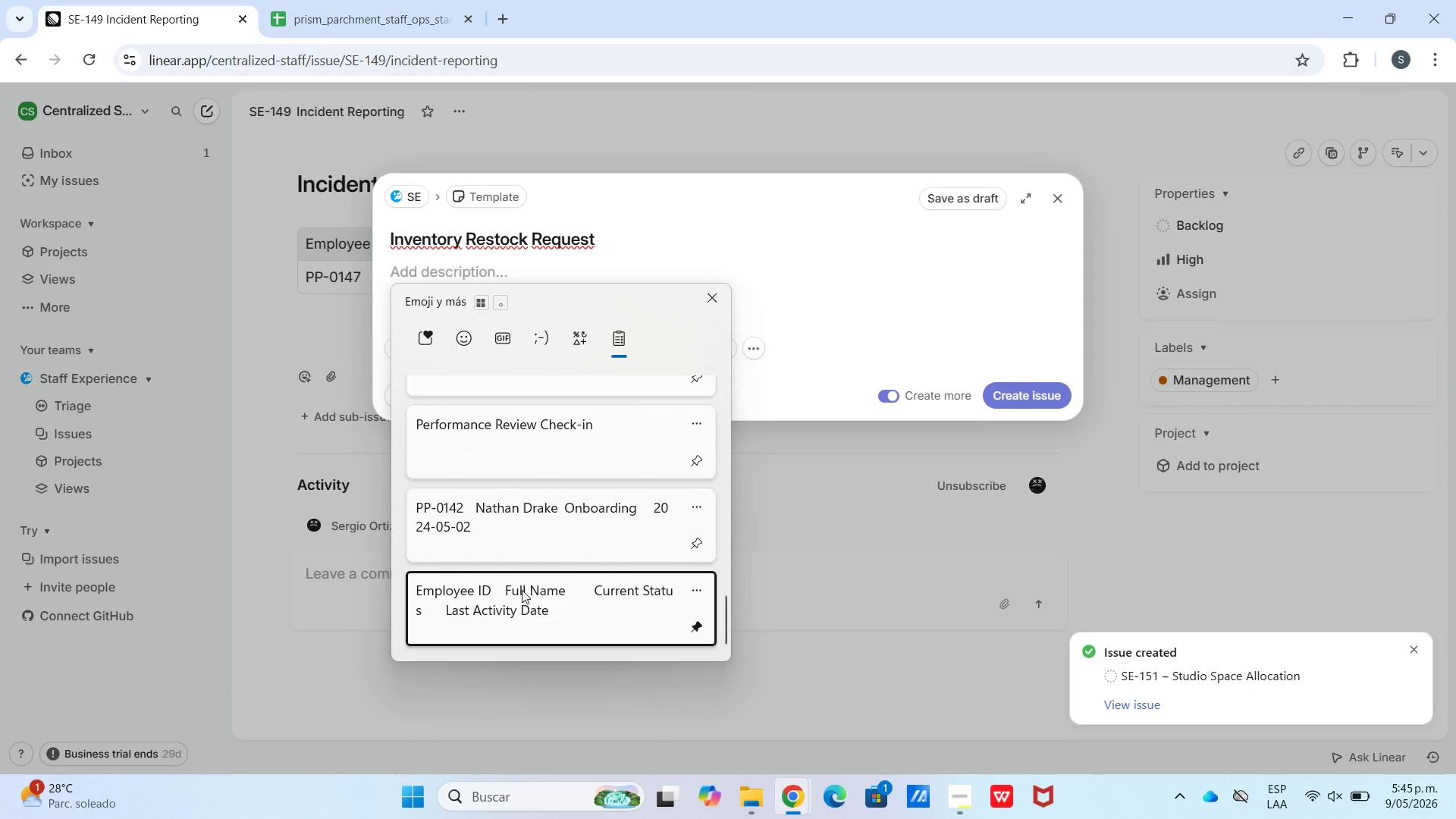 
hold_key(key=V, duration=16.33)
 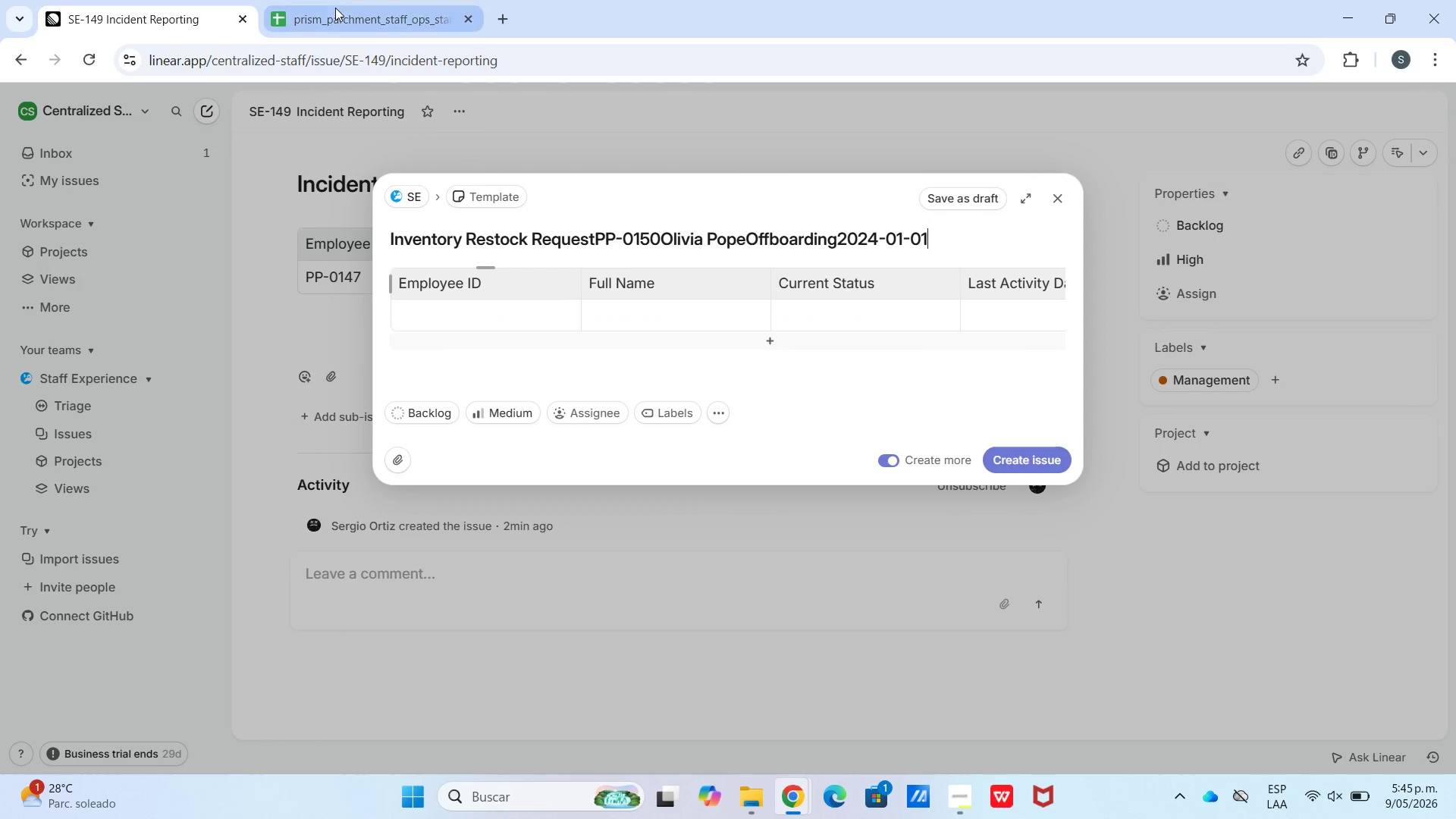 
scroll: coordinate [522, 589], scroll_direction: down, amount: 60.0
 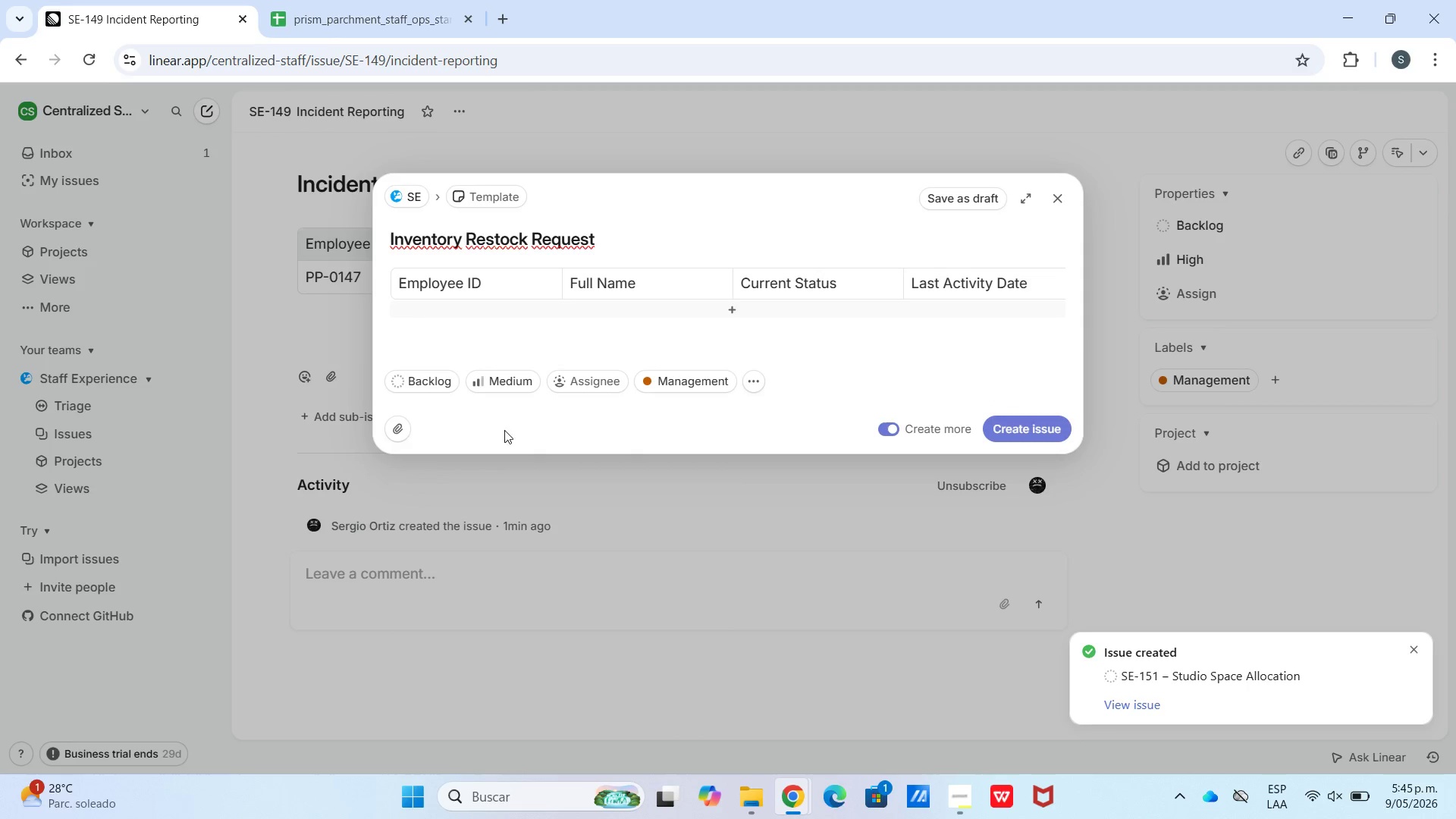 
left_click([327, 0])
 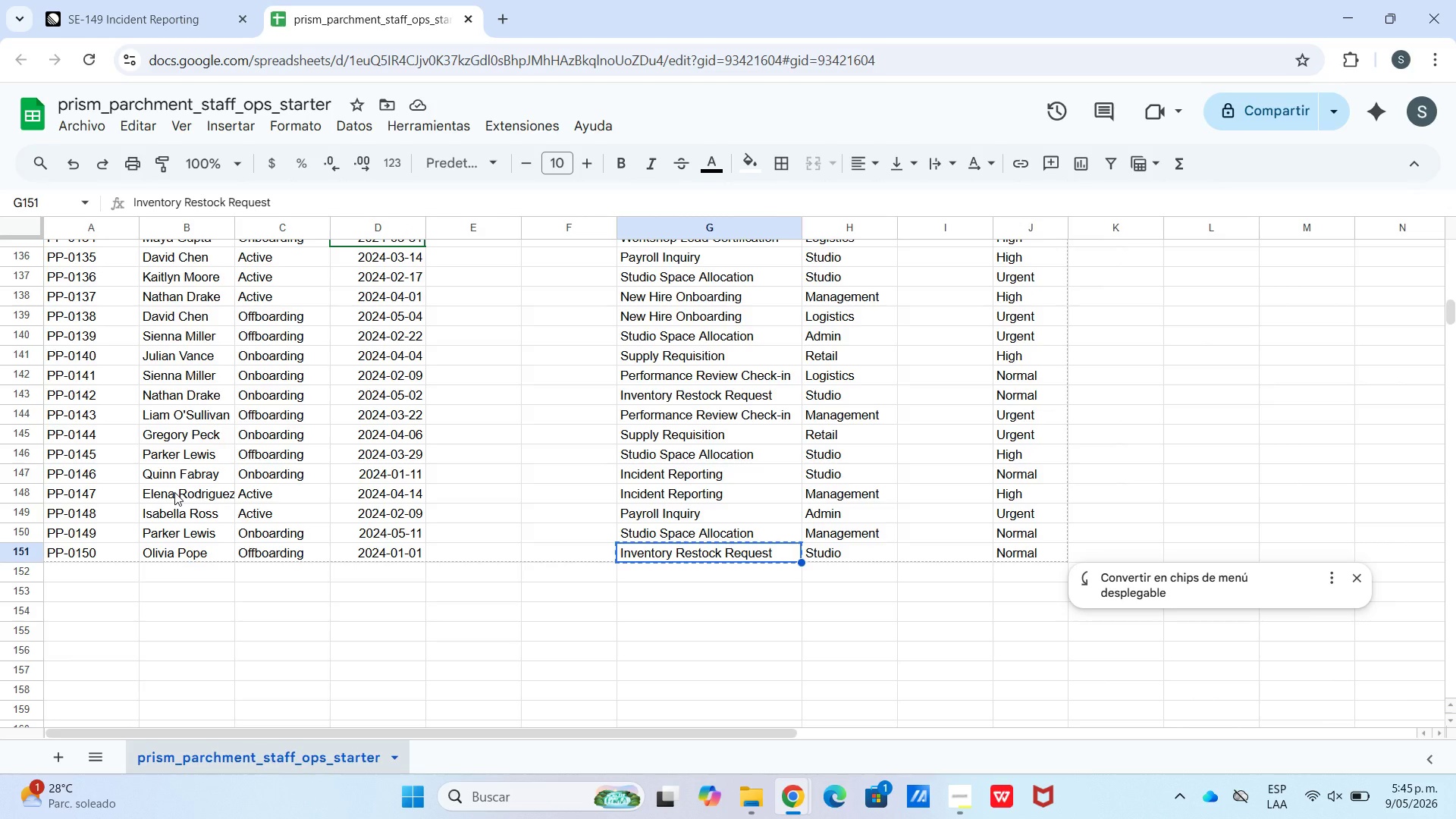 
left_click_drag(start_coordinate=[379, 544], to_coordinate=[361, 548])
 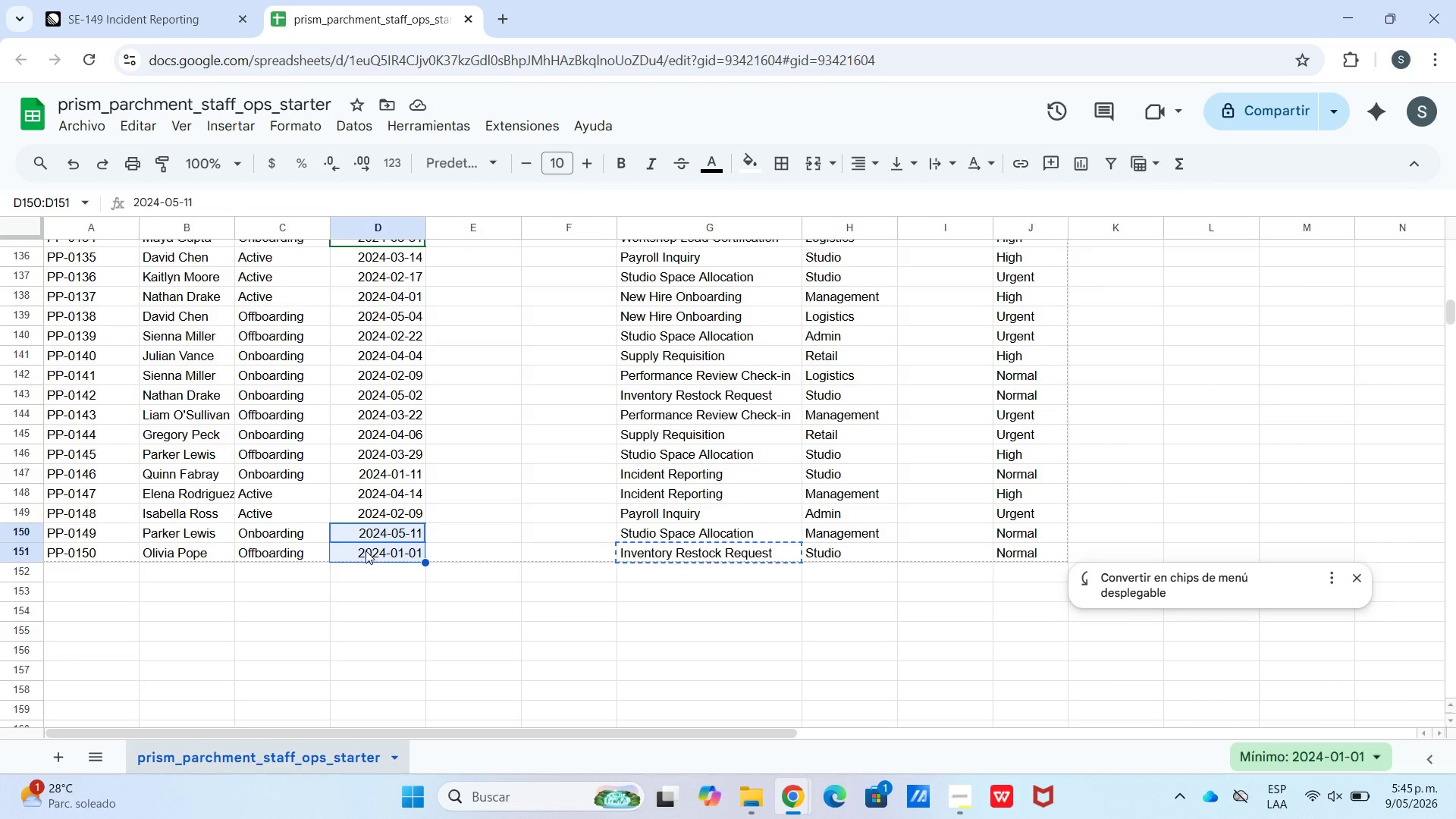 
left_click([368, 551])
 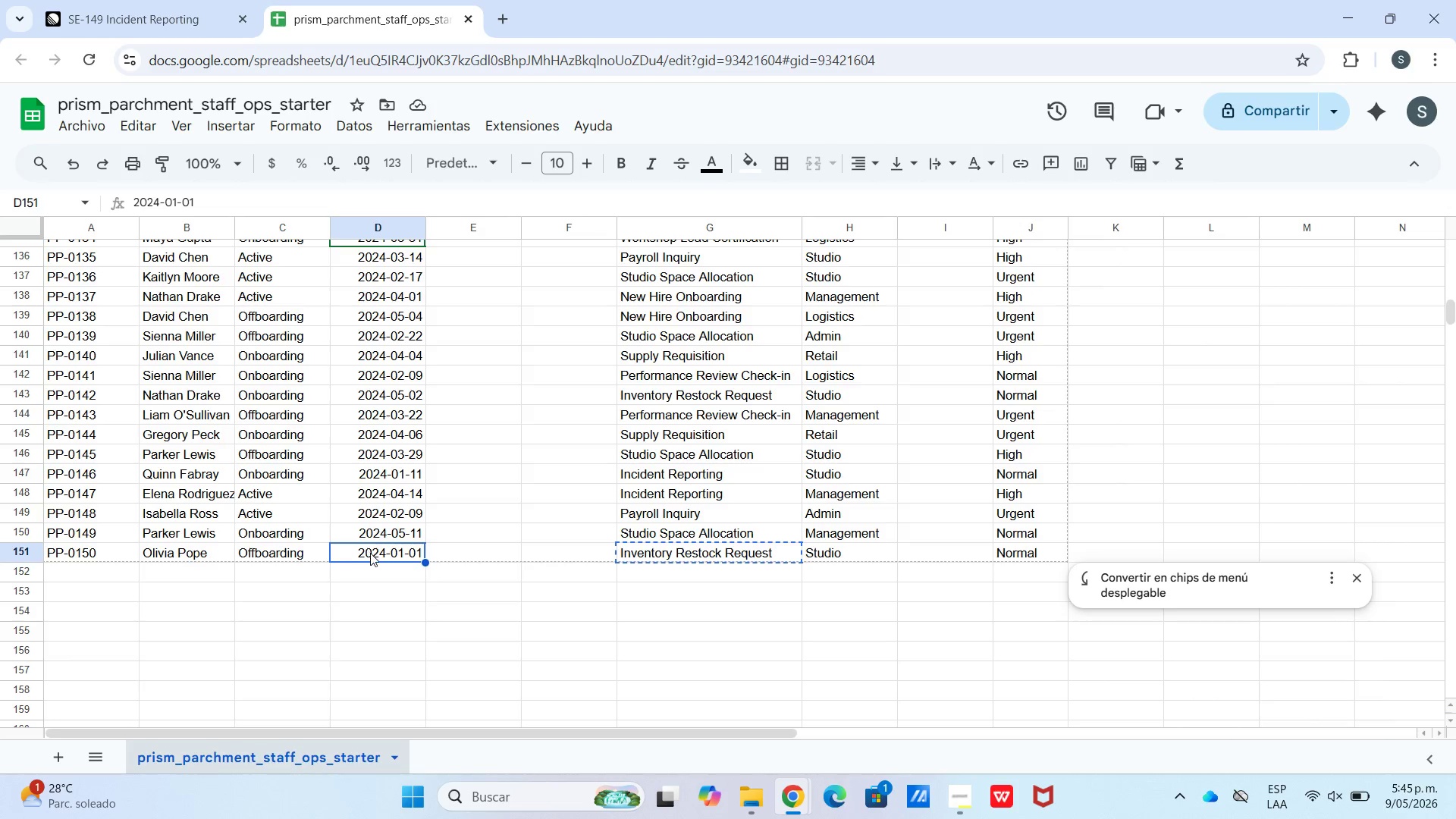 
left_click_drag(start_coordinate=[370, 553], to_coordinate=[108, 558])
 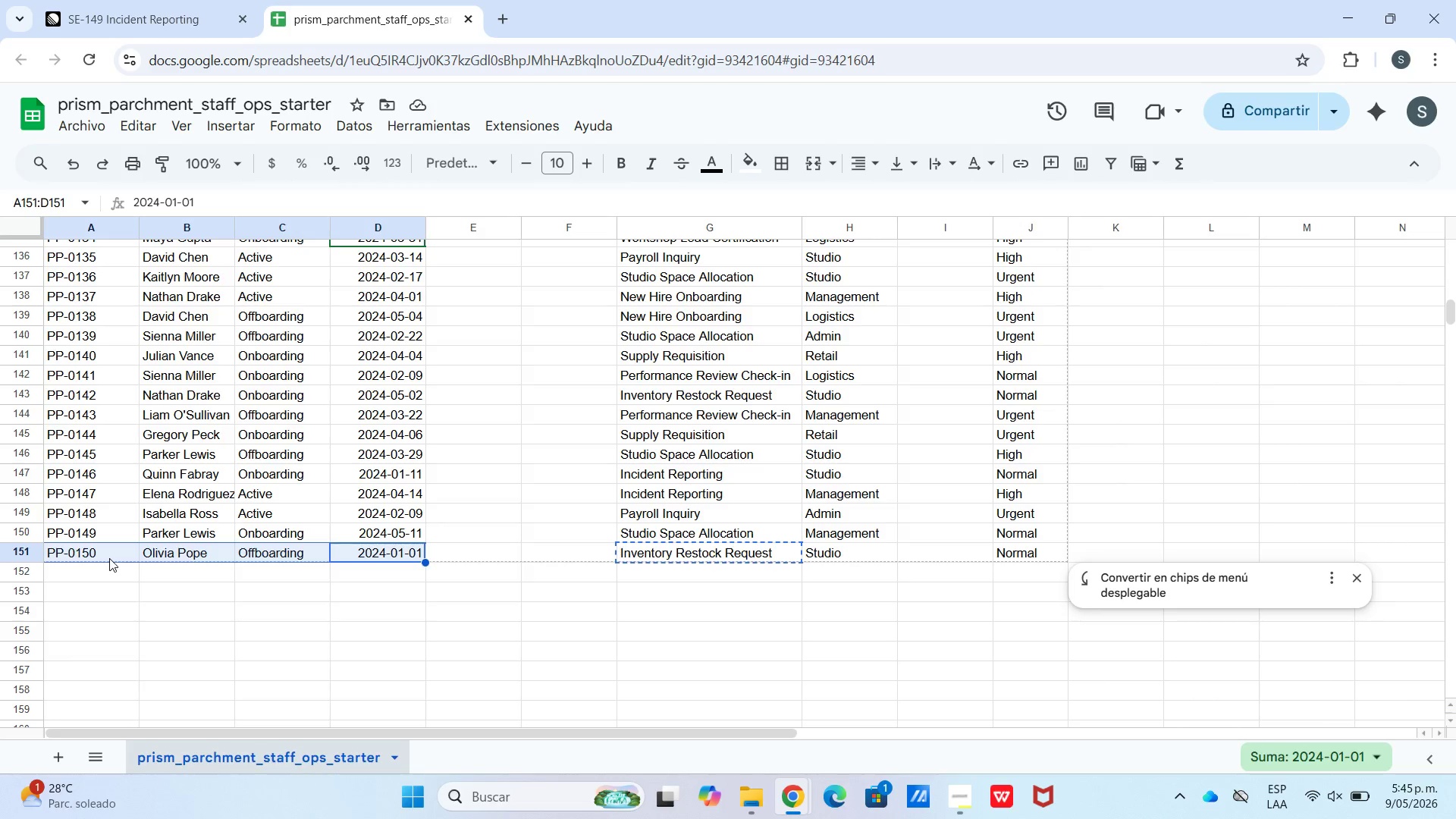 
key(Control+C)
 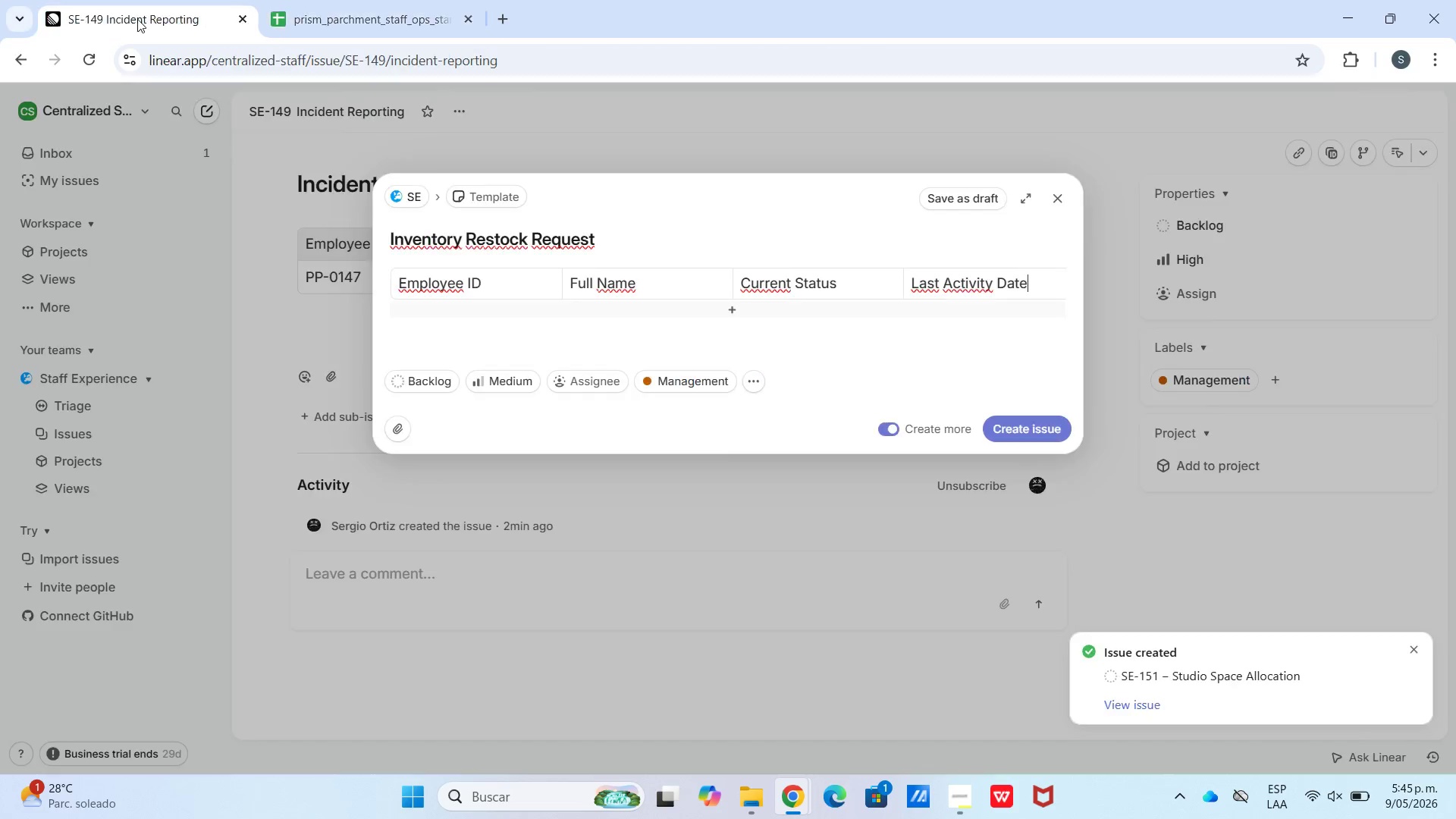 
left_click_drag(start_coordinate=[368, 225], to_coordinate=[406, 294])
 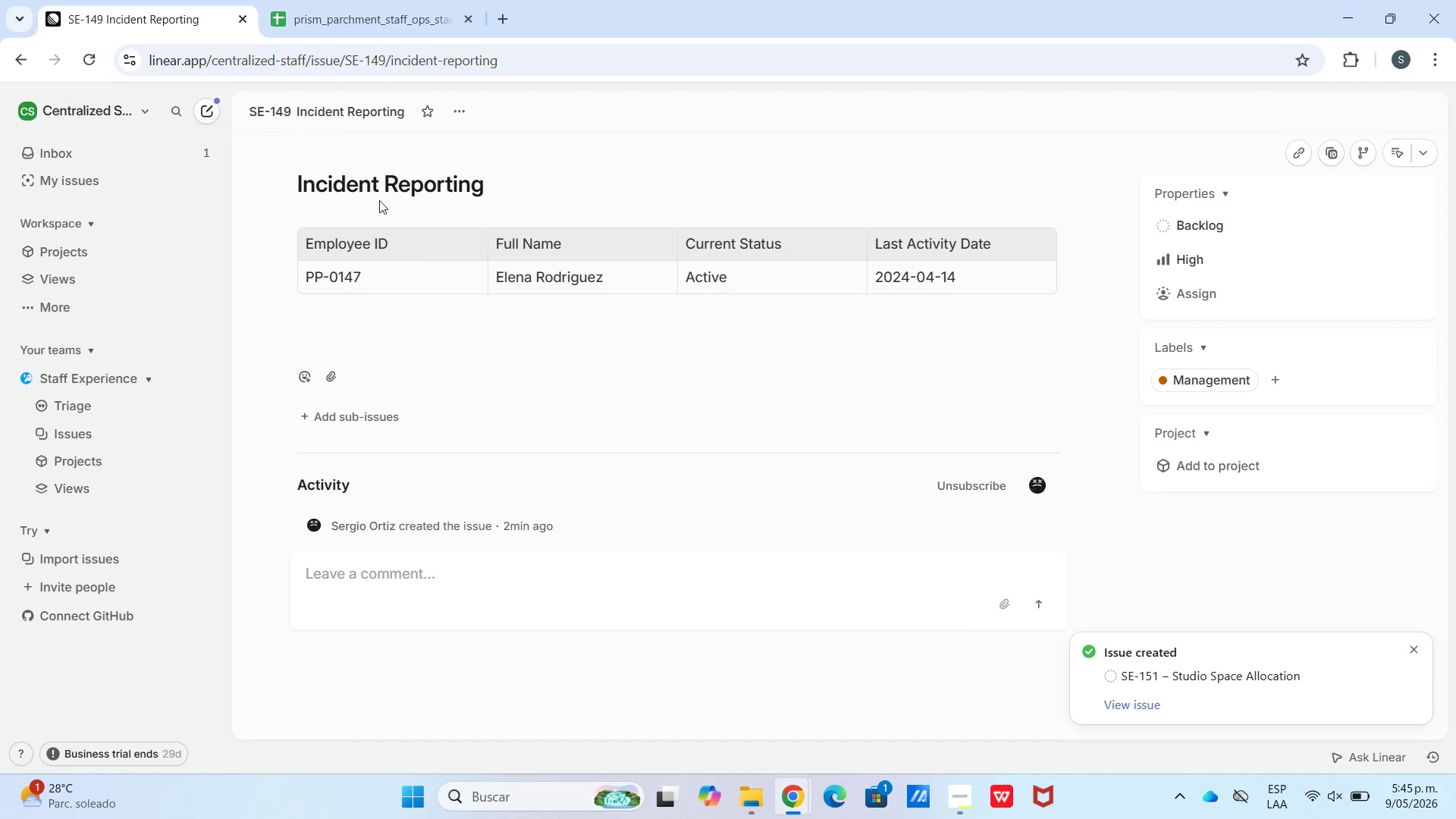 
key(C)
 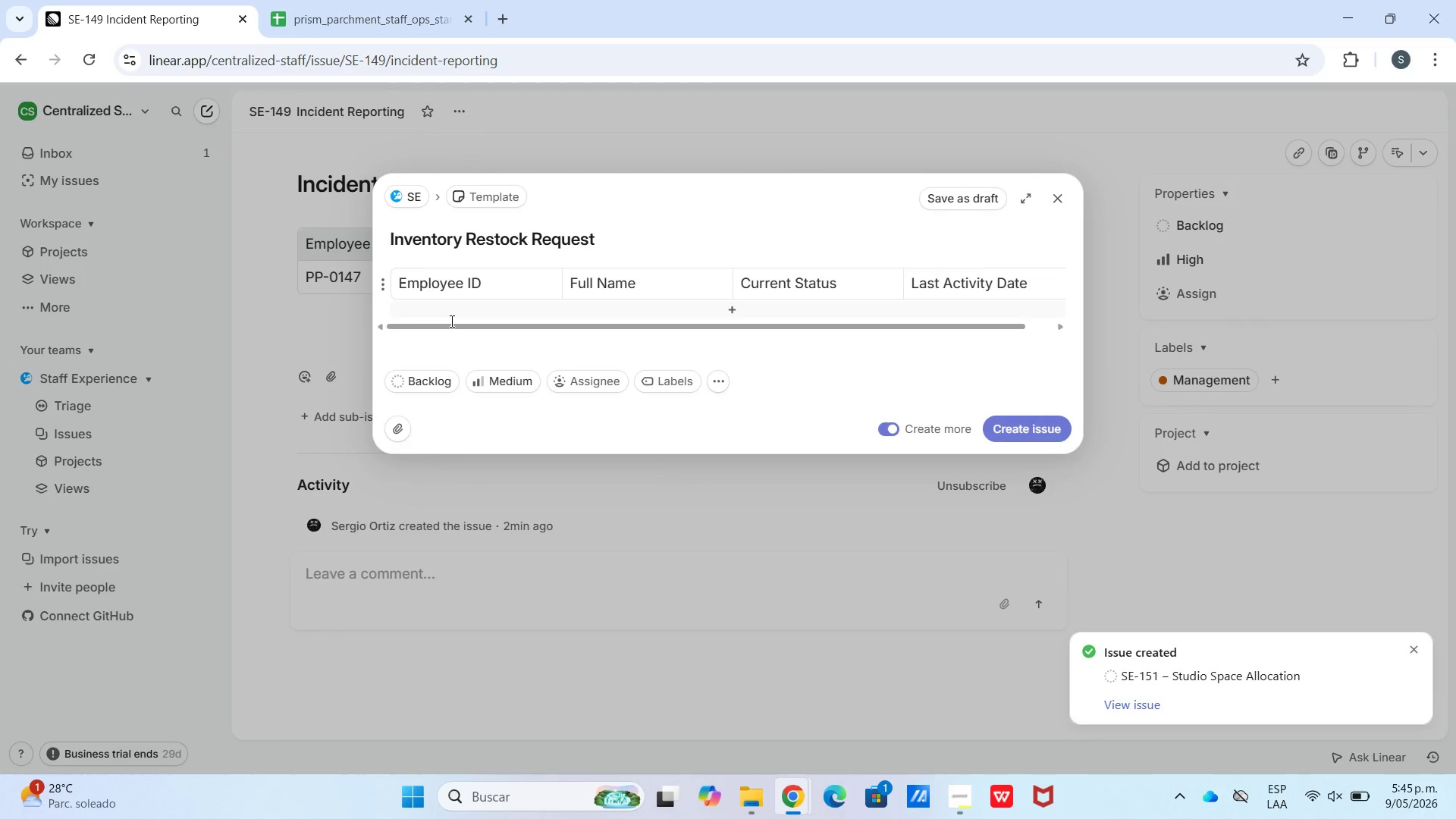 
double_click([450, 315])
 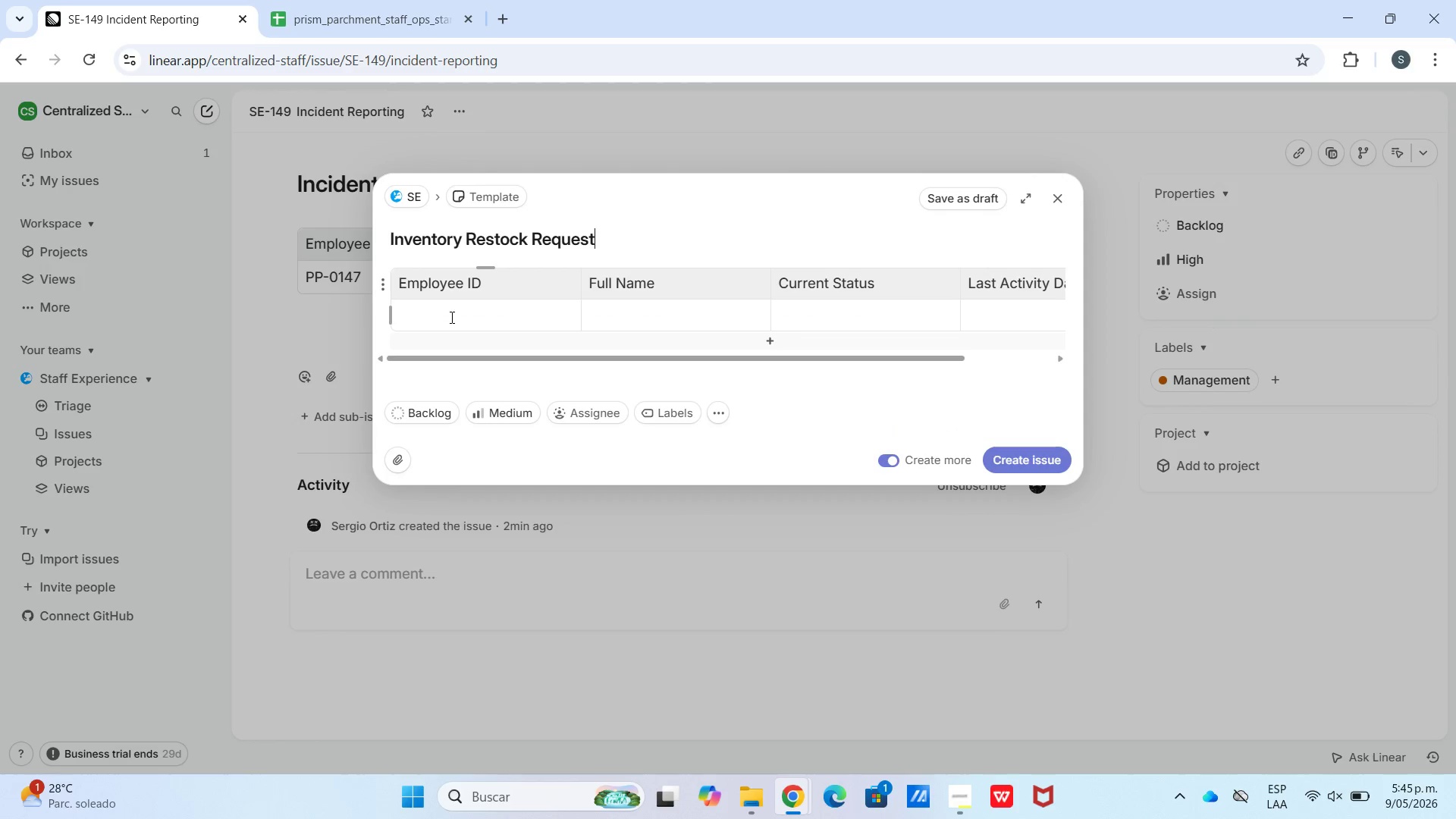 
hold_key(key=ControlLeft, duration=0.75)
 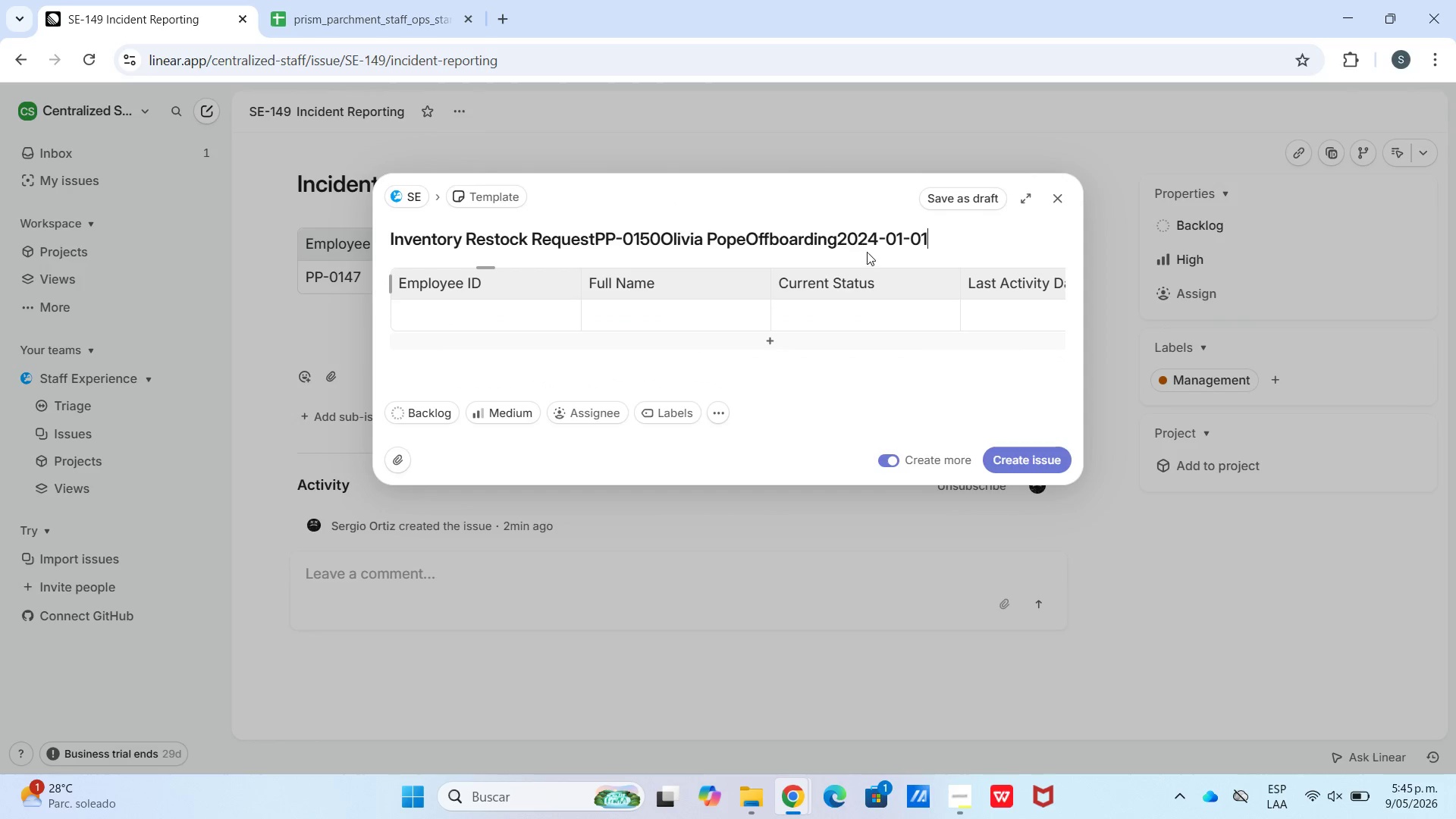 
left_click_drag(start_coordinate=[942, 237], to_coordinate=[597, 225])
 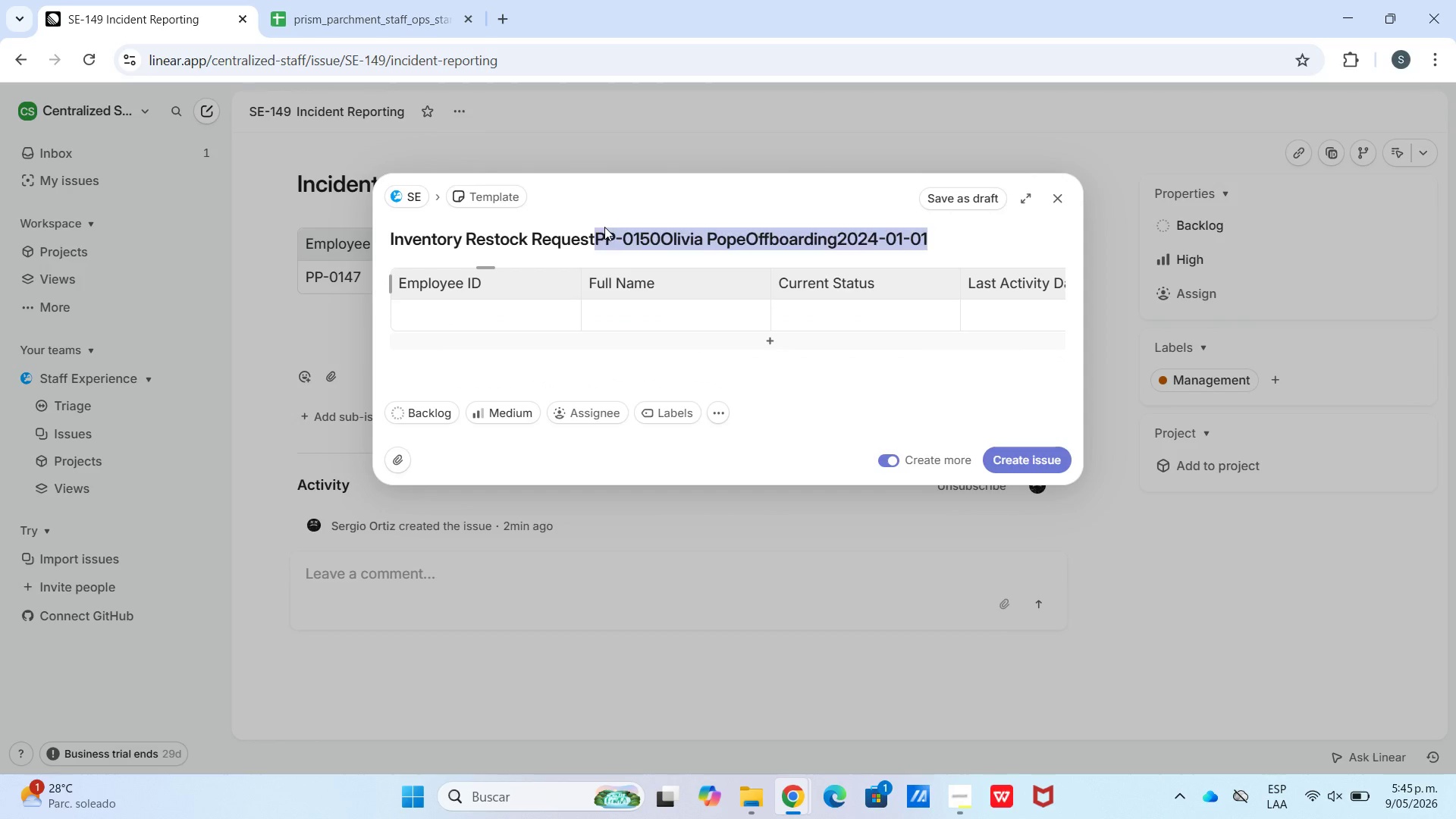 
key(Backspace)
 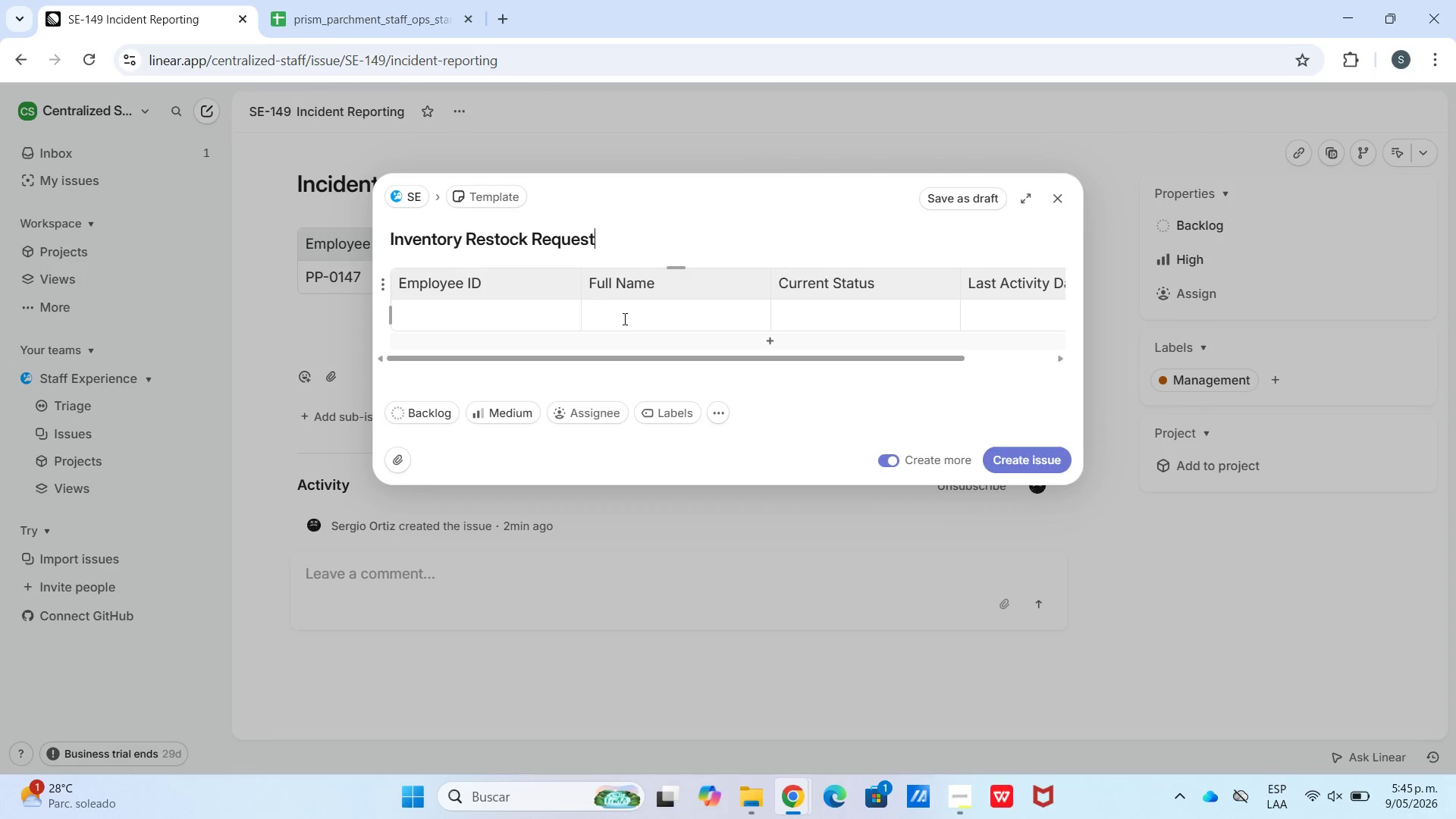 
left_click([627, 327])
 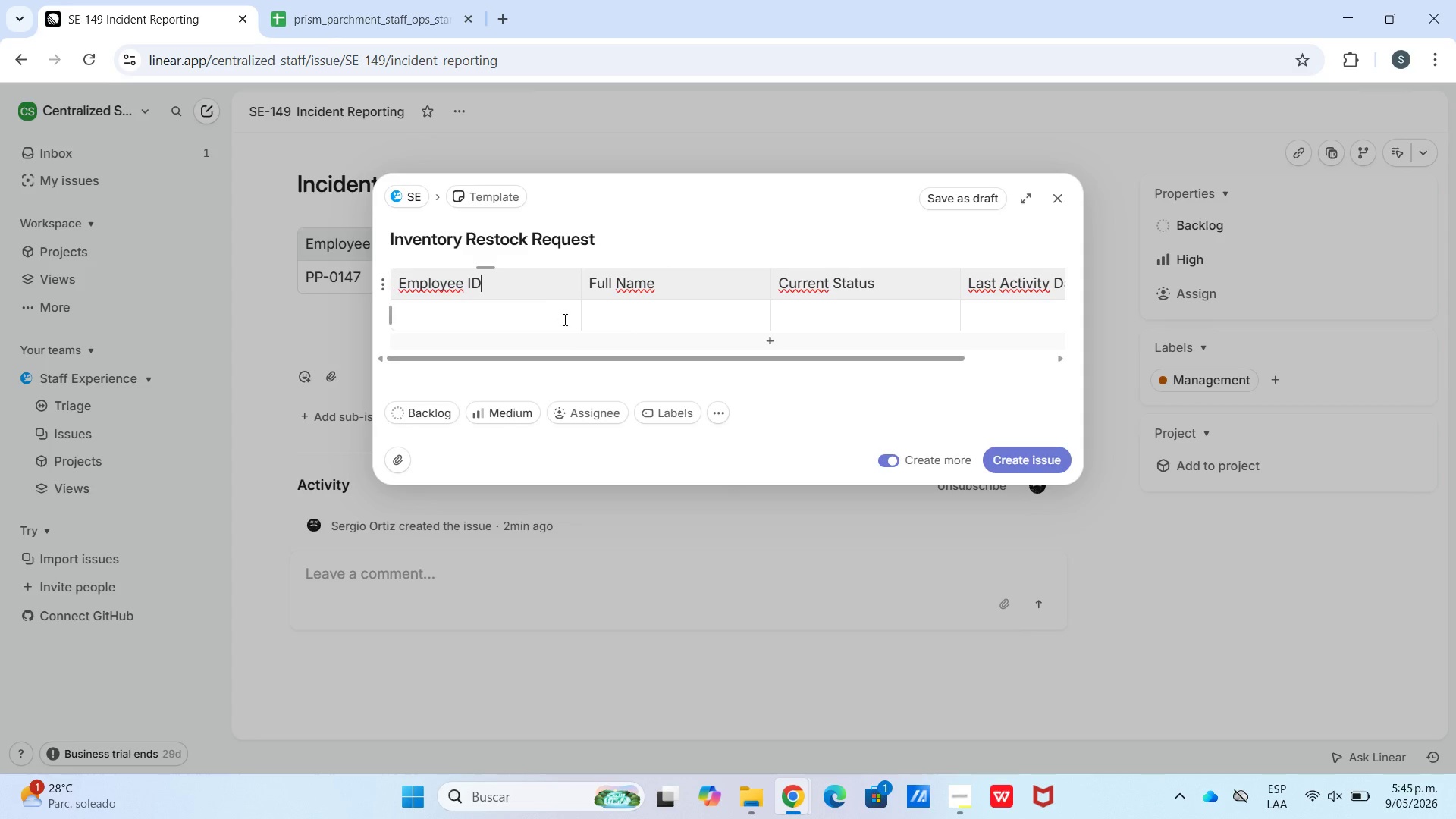 
double_click([565, 327])
 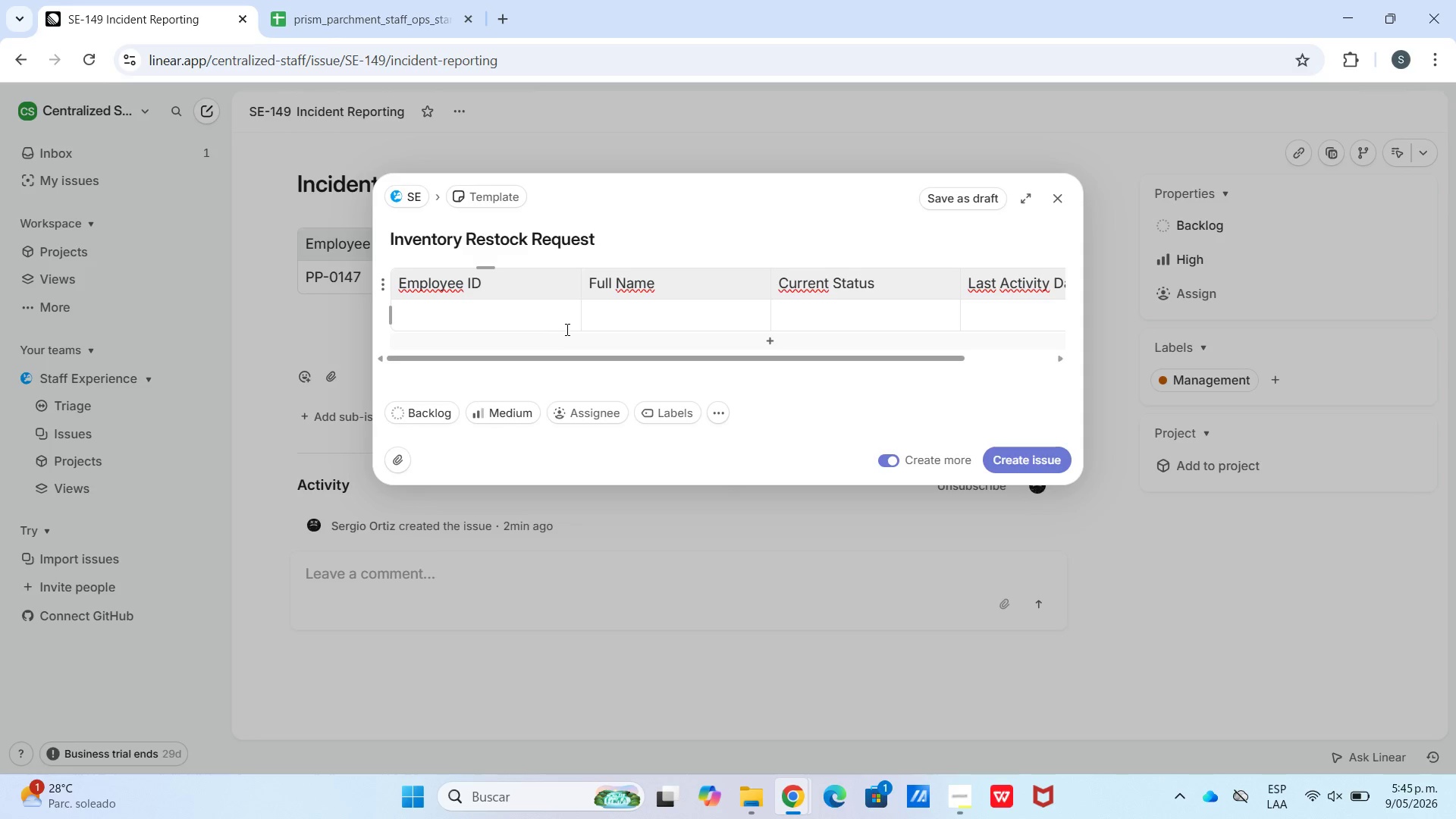 
key(Control+V)
 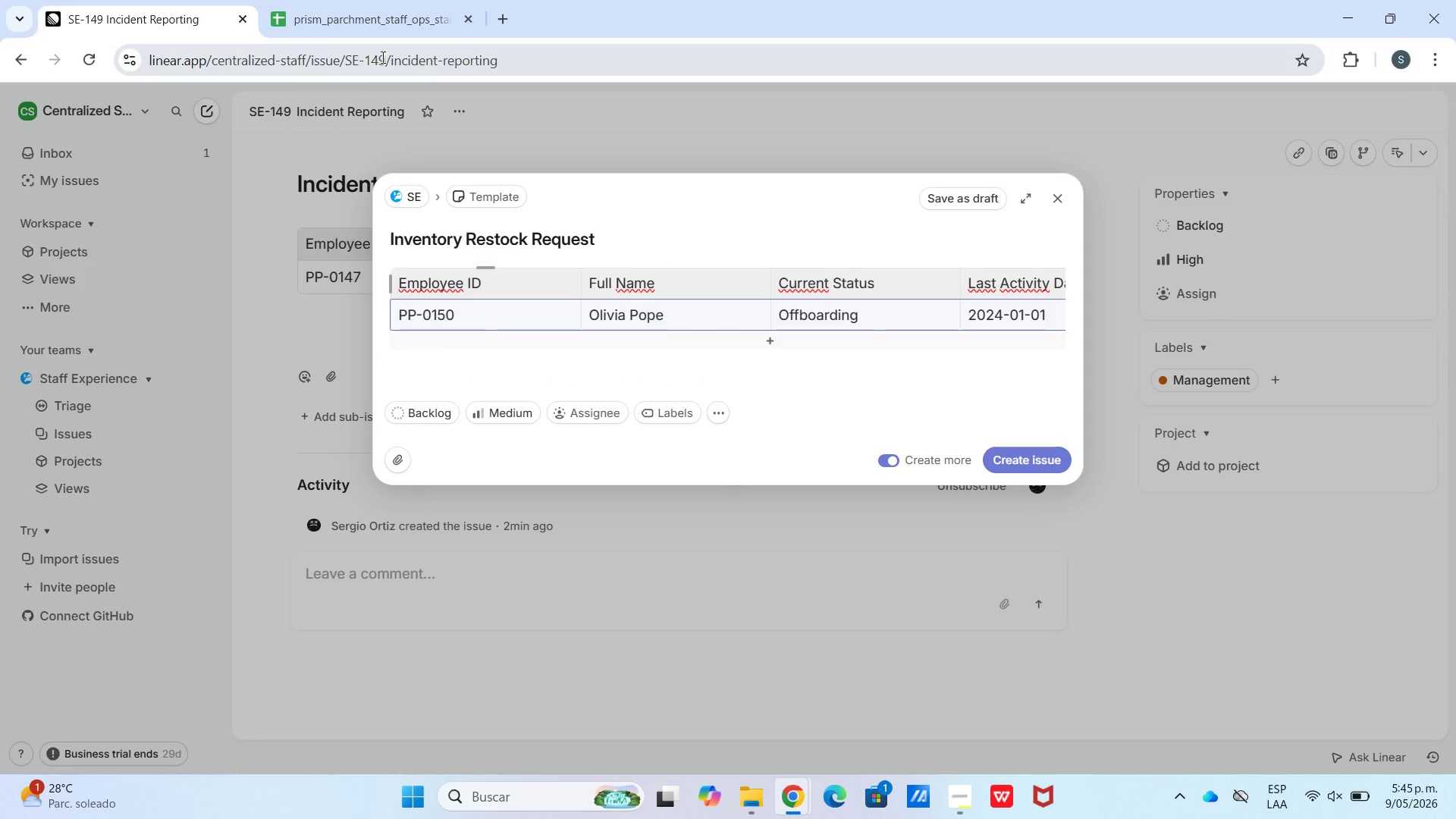 
left_click([375, 19])
 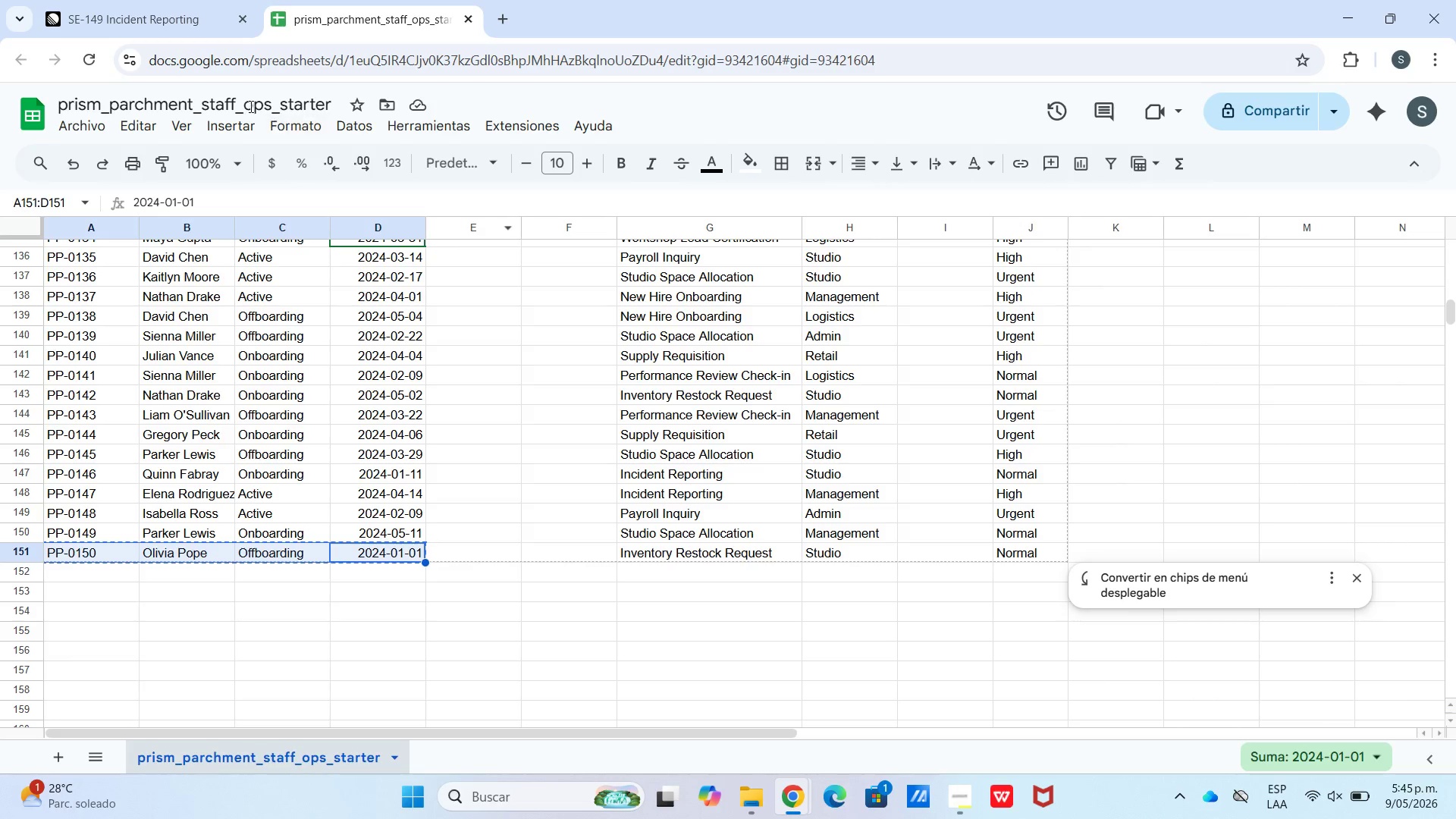 
left_click_drag(start_coordinate=[146, 5], to_coordinate=[152, 9])
 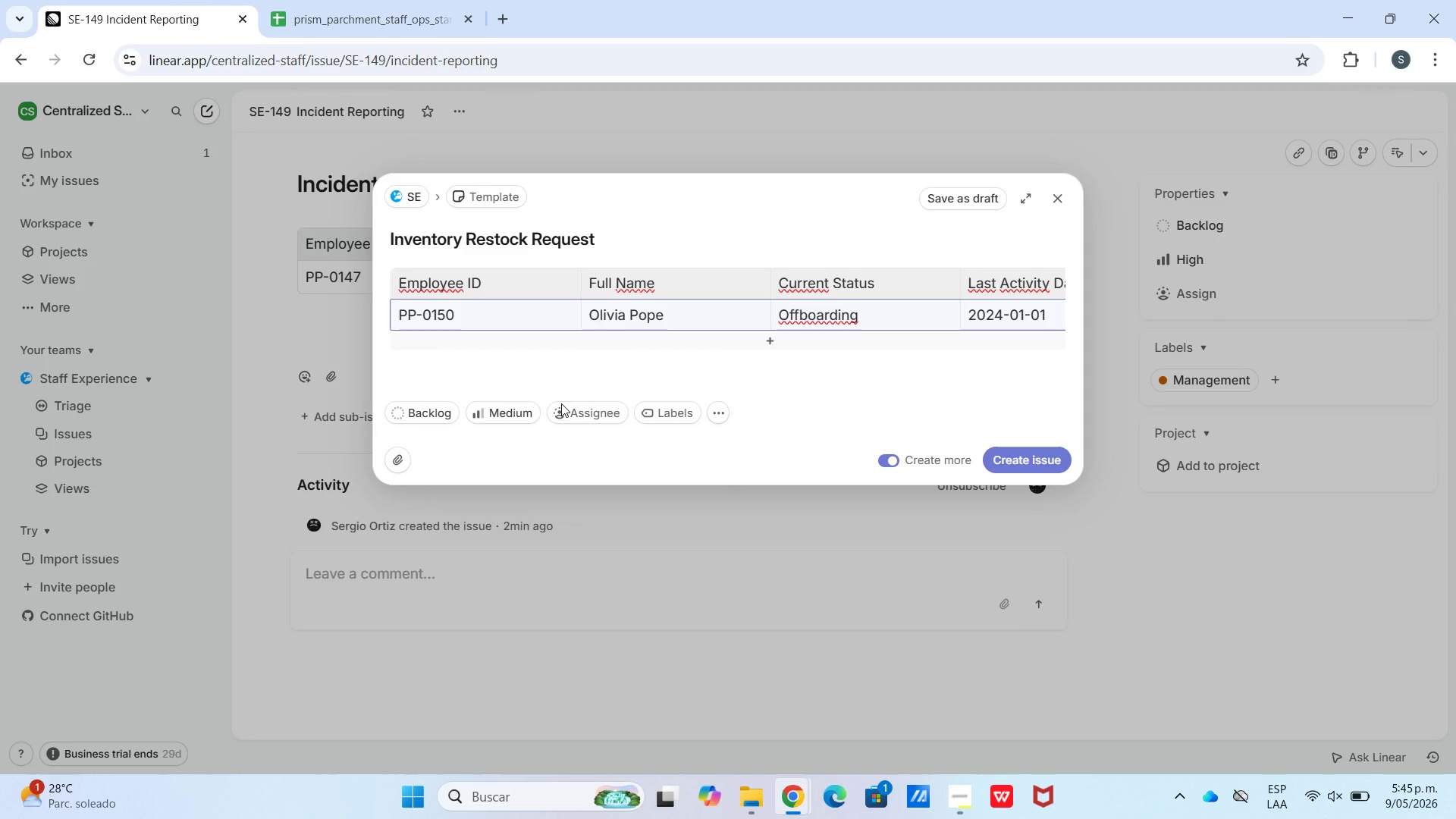 
left_click([526, 410])
 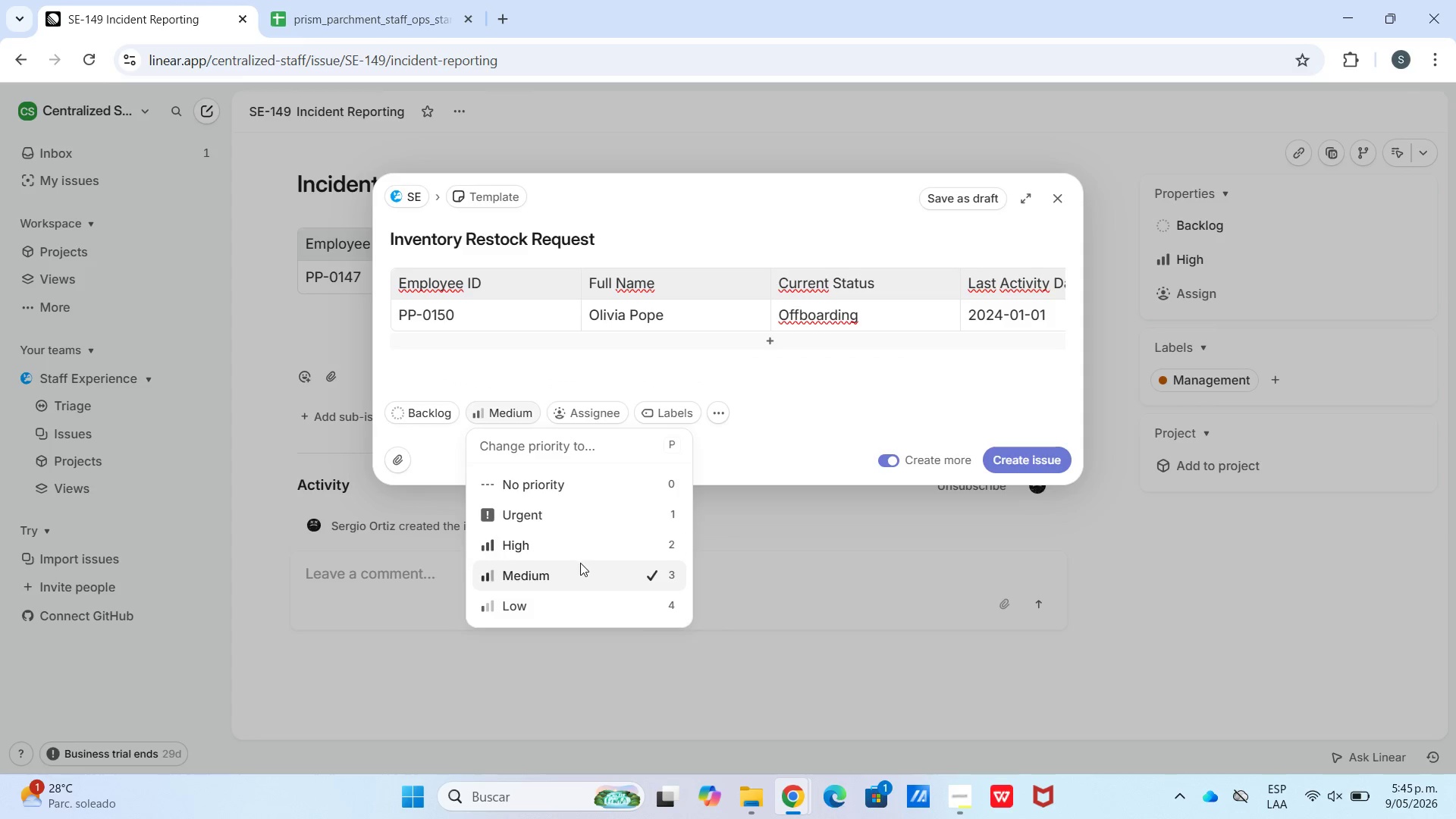 
left_click([564, 520])
 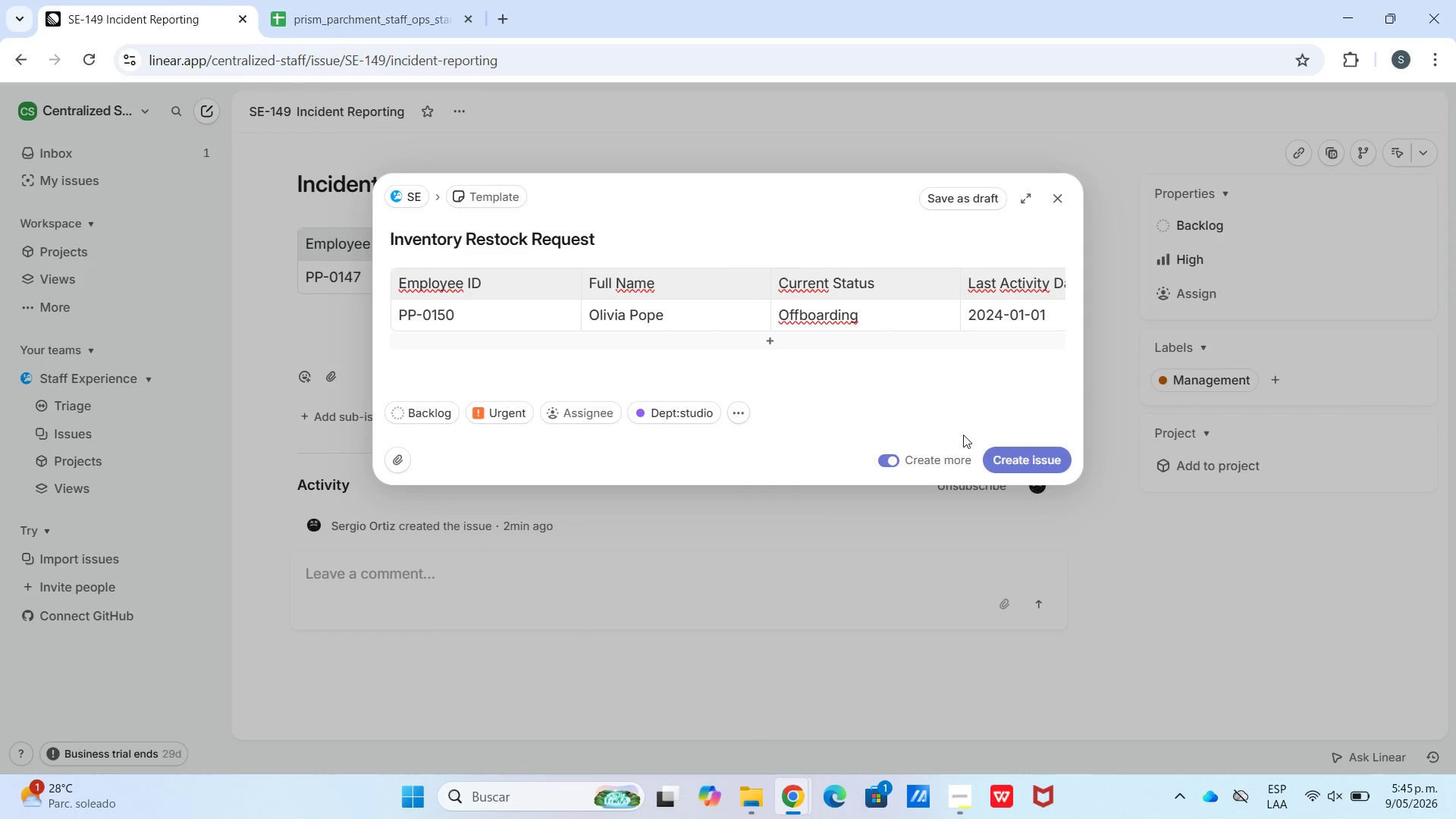 
left_click([892, 466])
 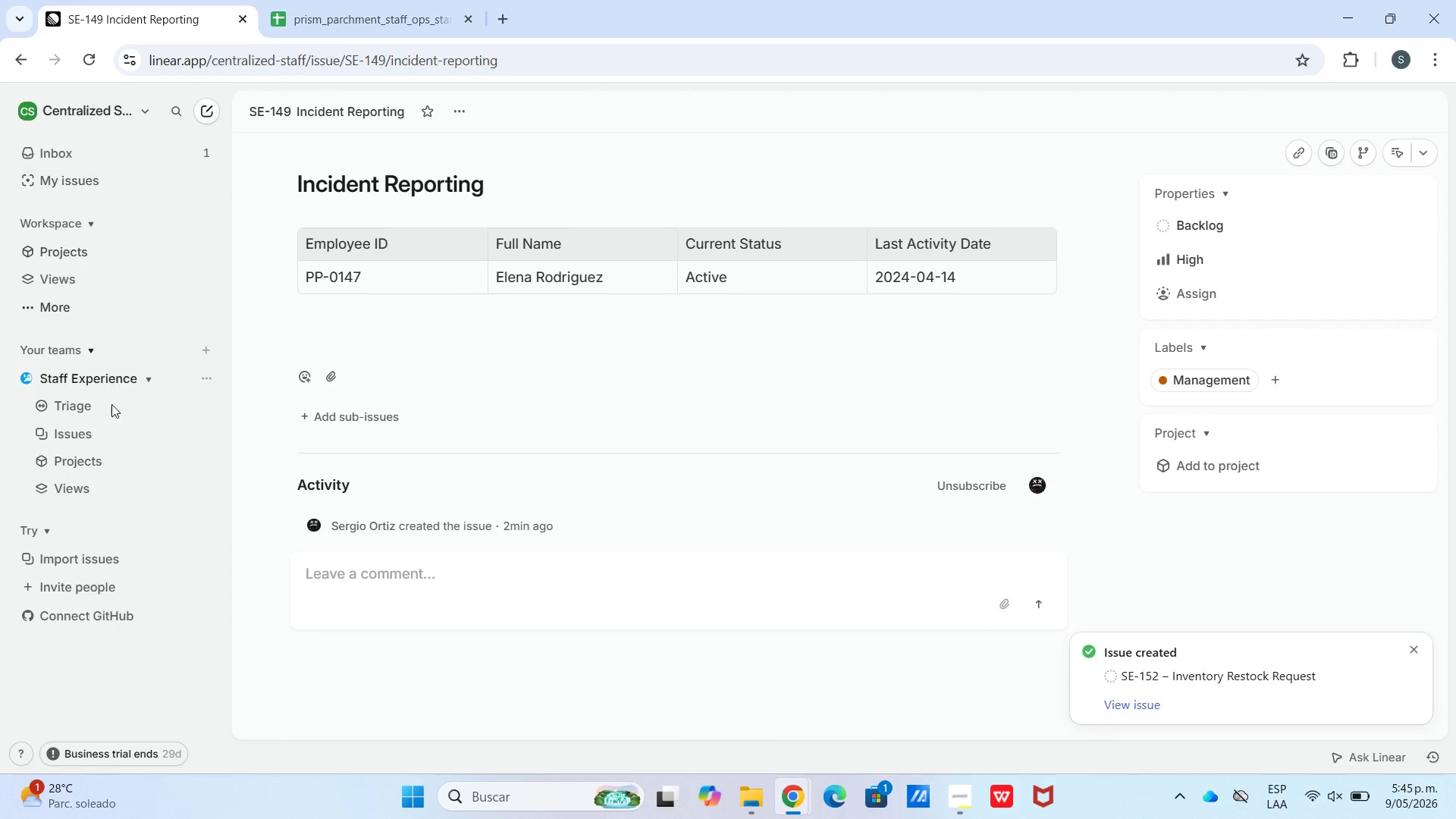 
left_click([113, 447])
 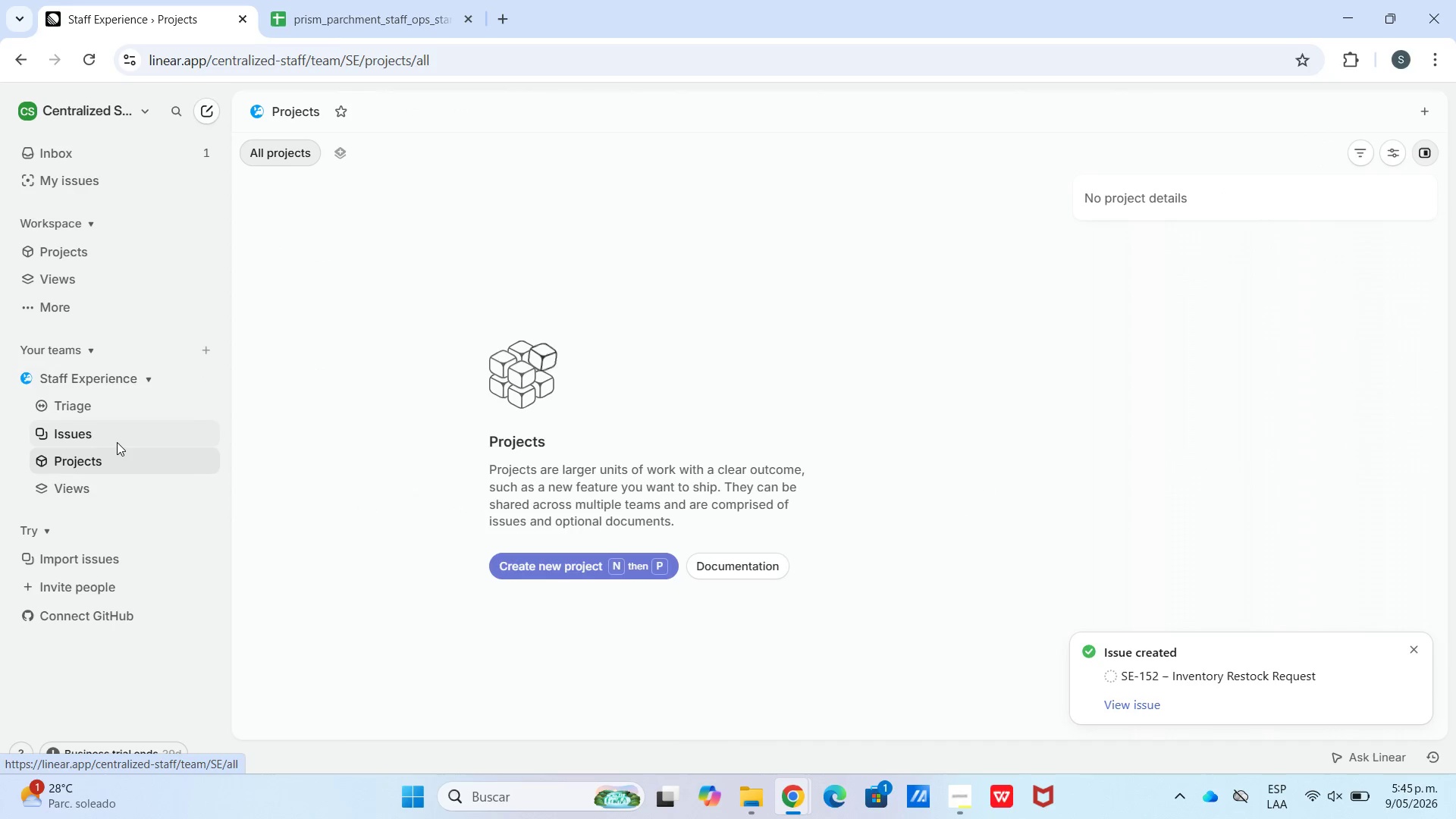 
left_click([118, 441])
 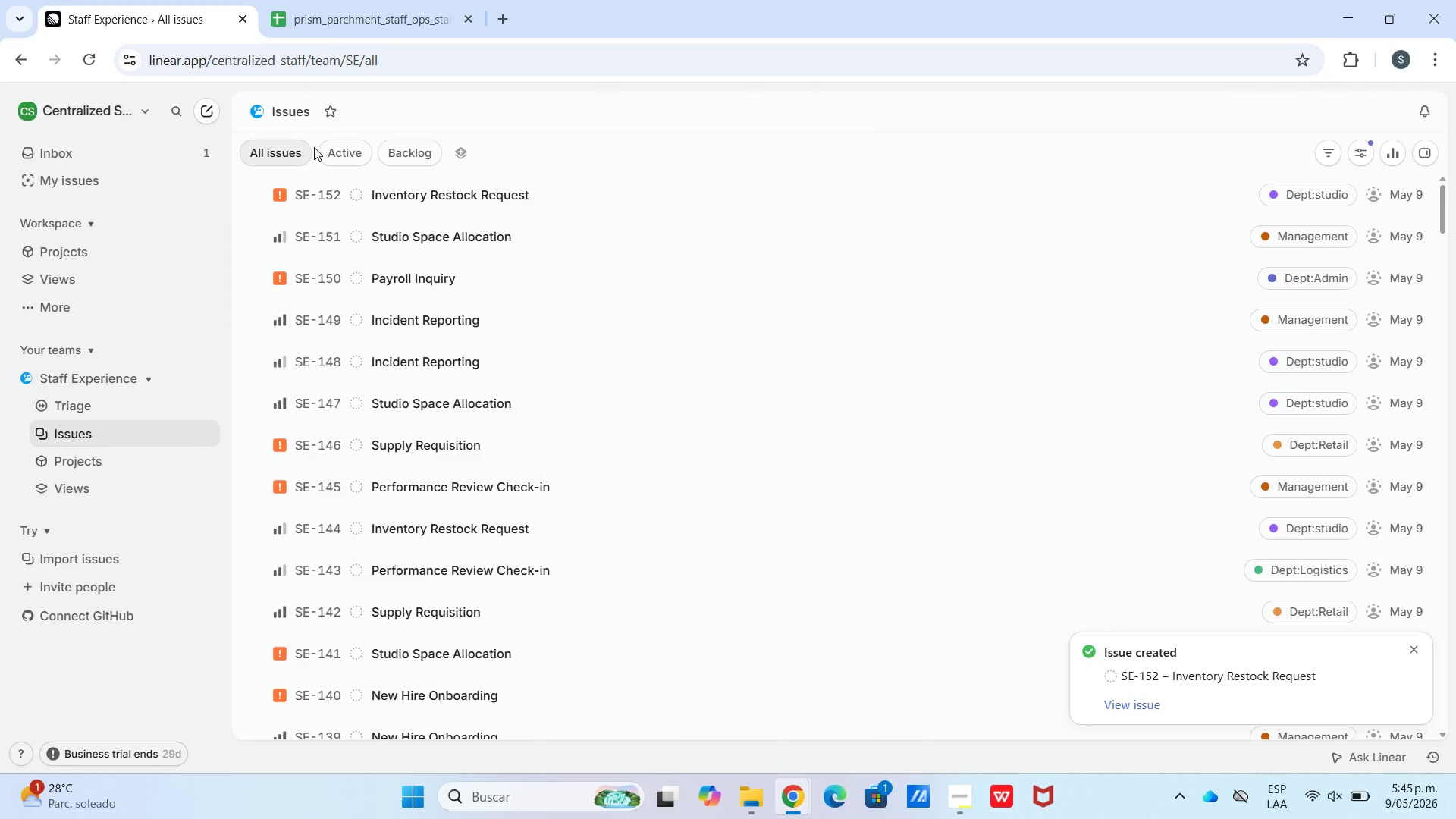 
scroll: coordinate [391, 240], scroll_direction: up, amount: 9.0
 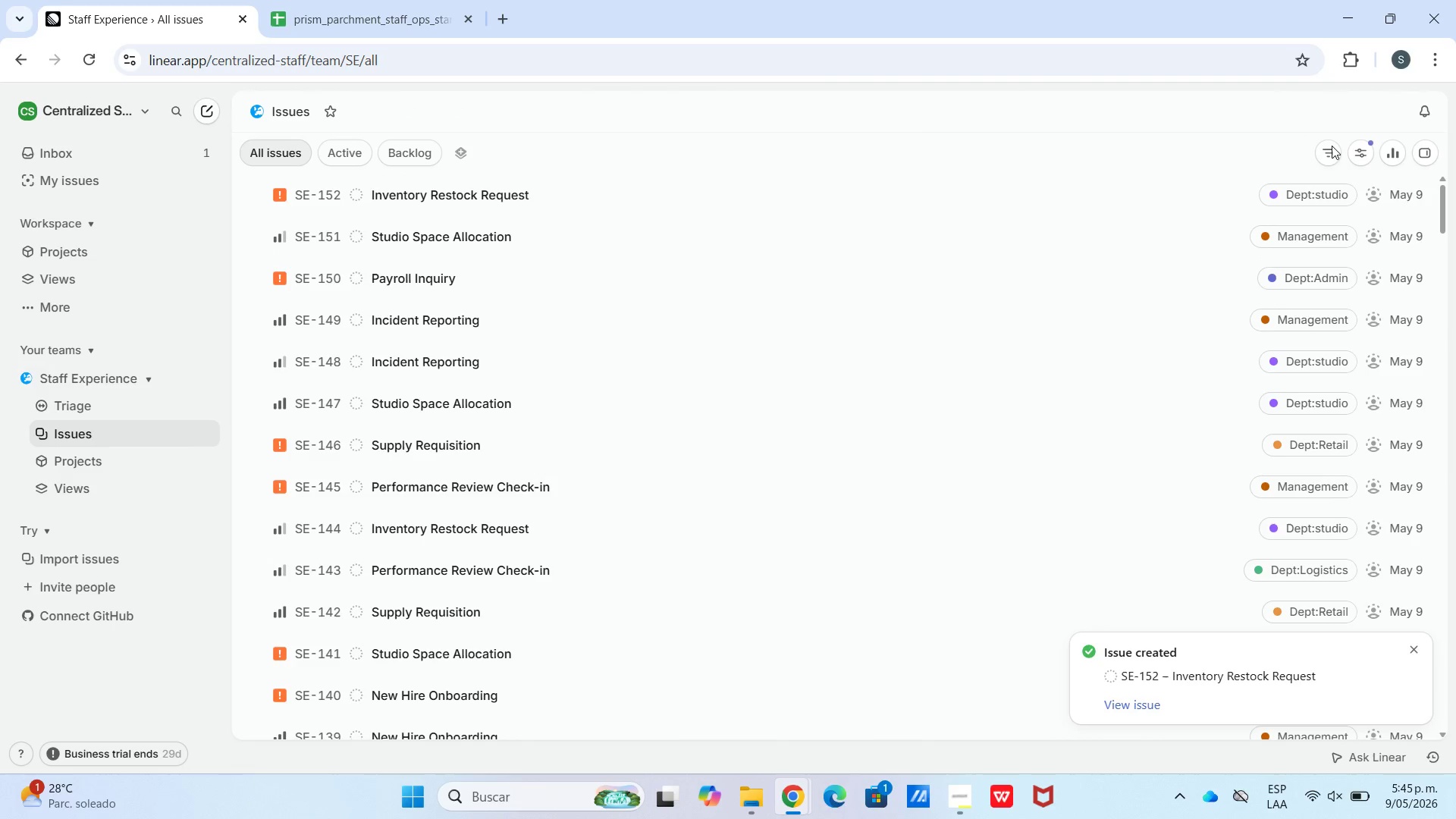 
left_click_drag(start_coordinate=[1374, 165], to_coordinate=[1365, 167])
 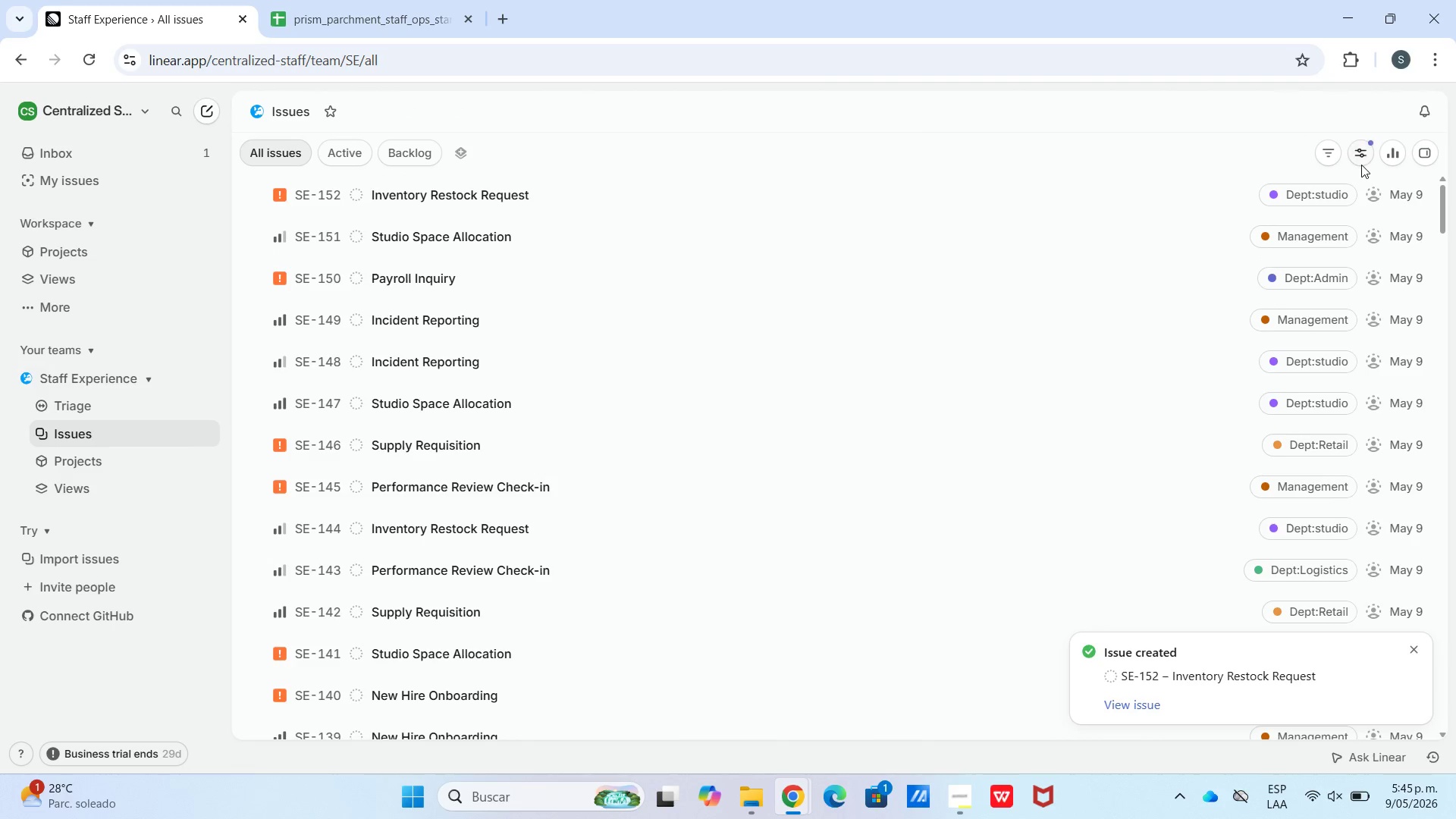 
double_click([1361, 165])
 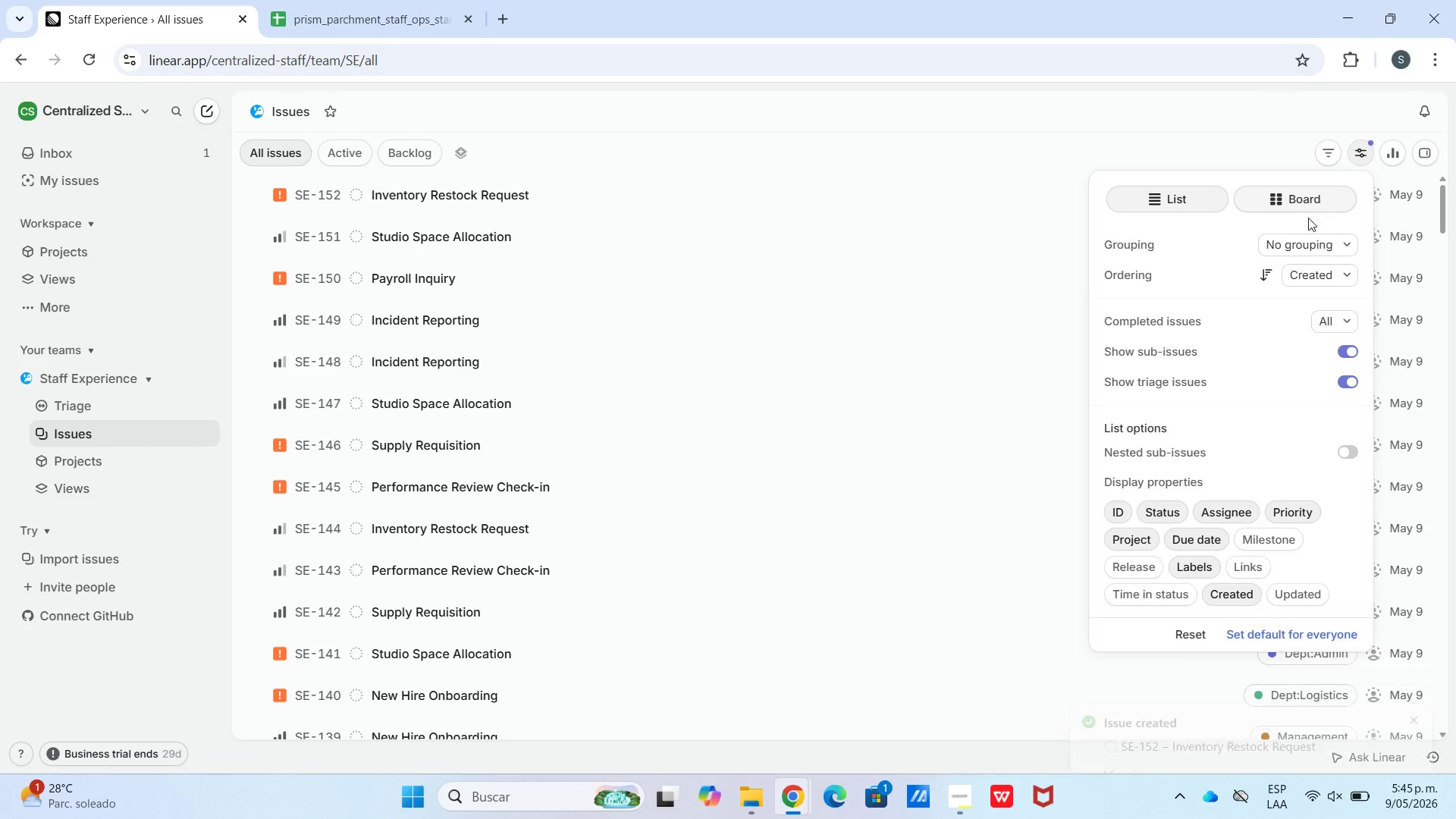 
left_click([1326, 256])
 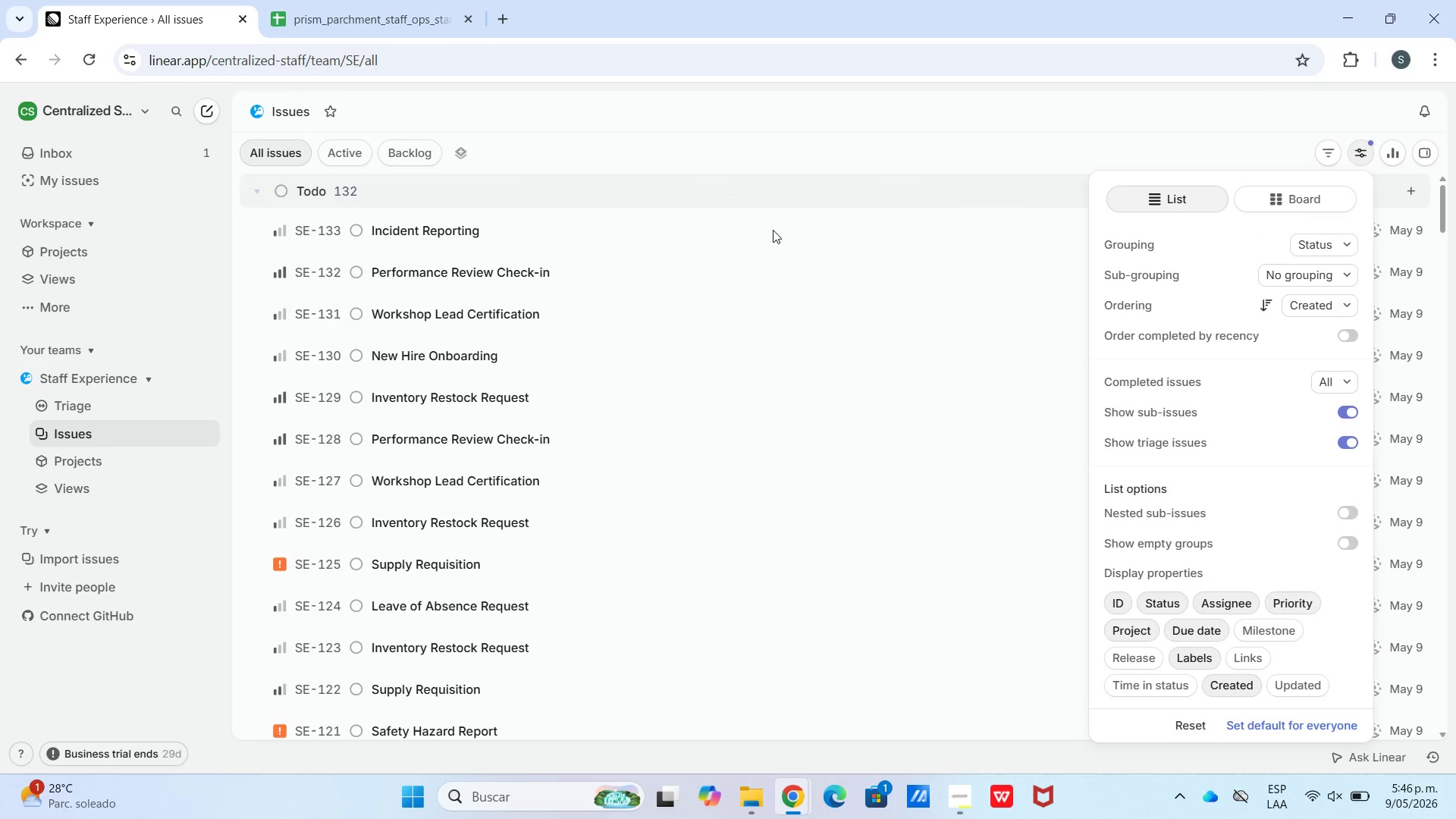 
wait(5.8)
 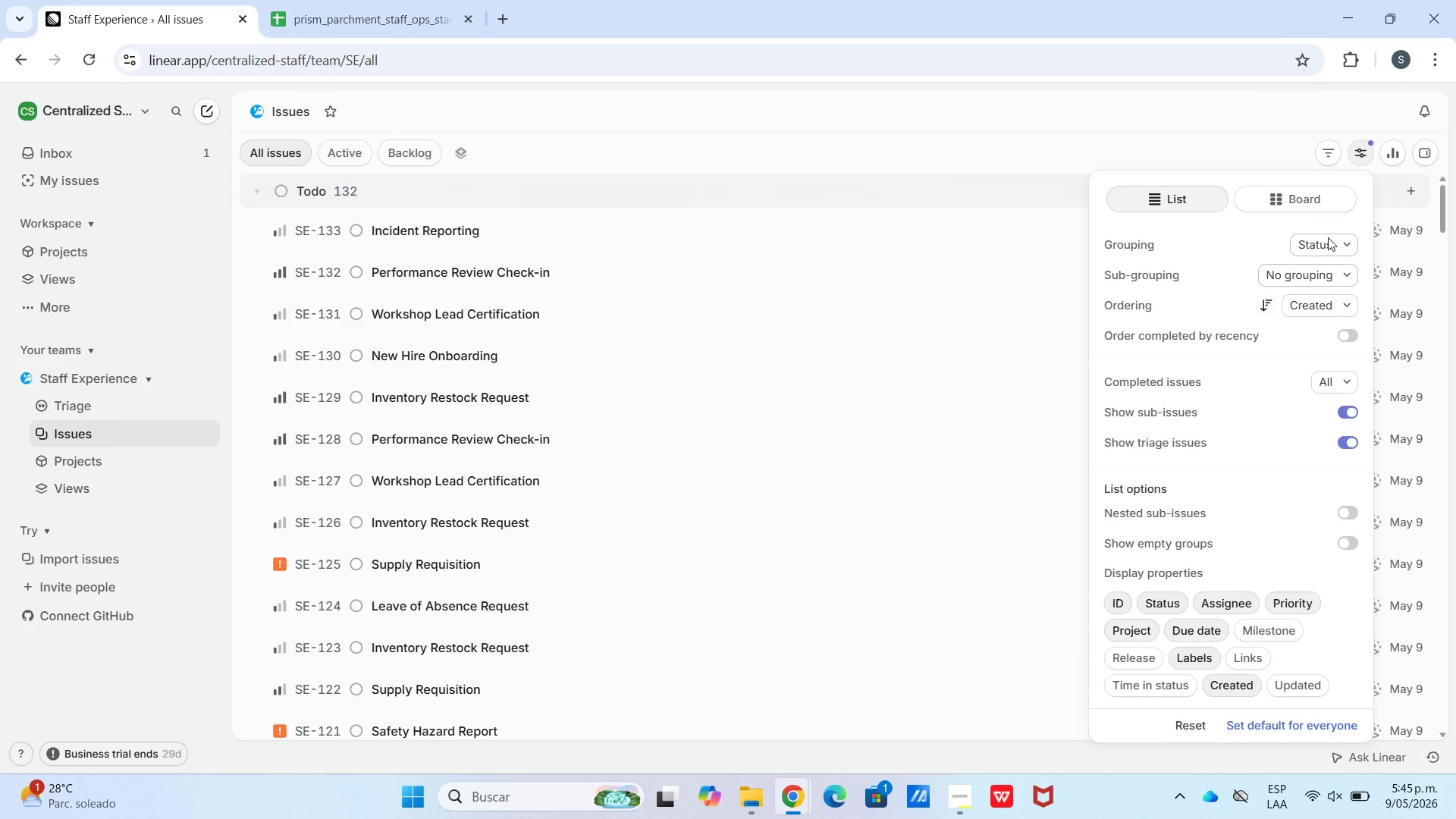 
left_click([1326, 245])
 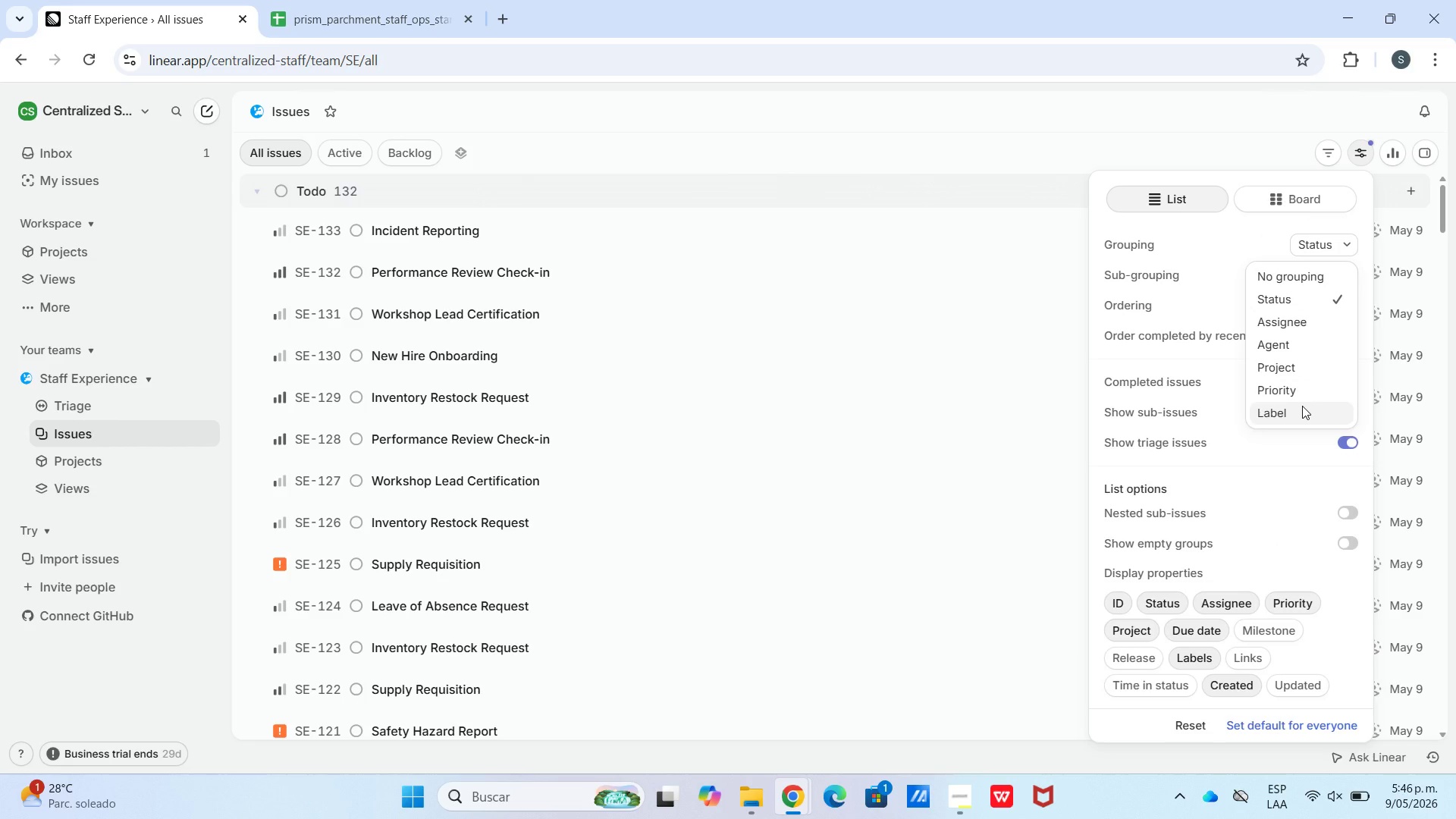 
wait(5.33)
 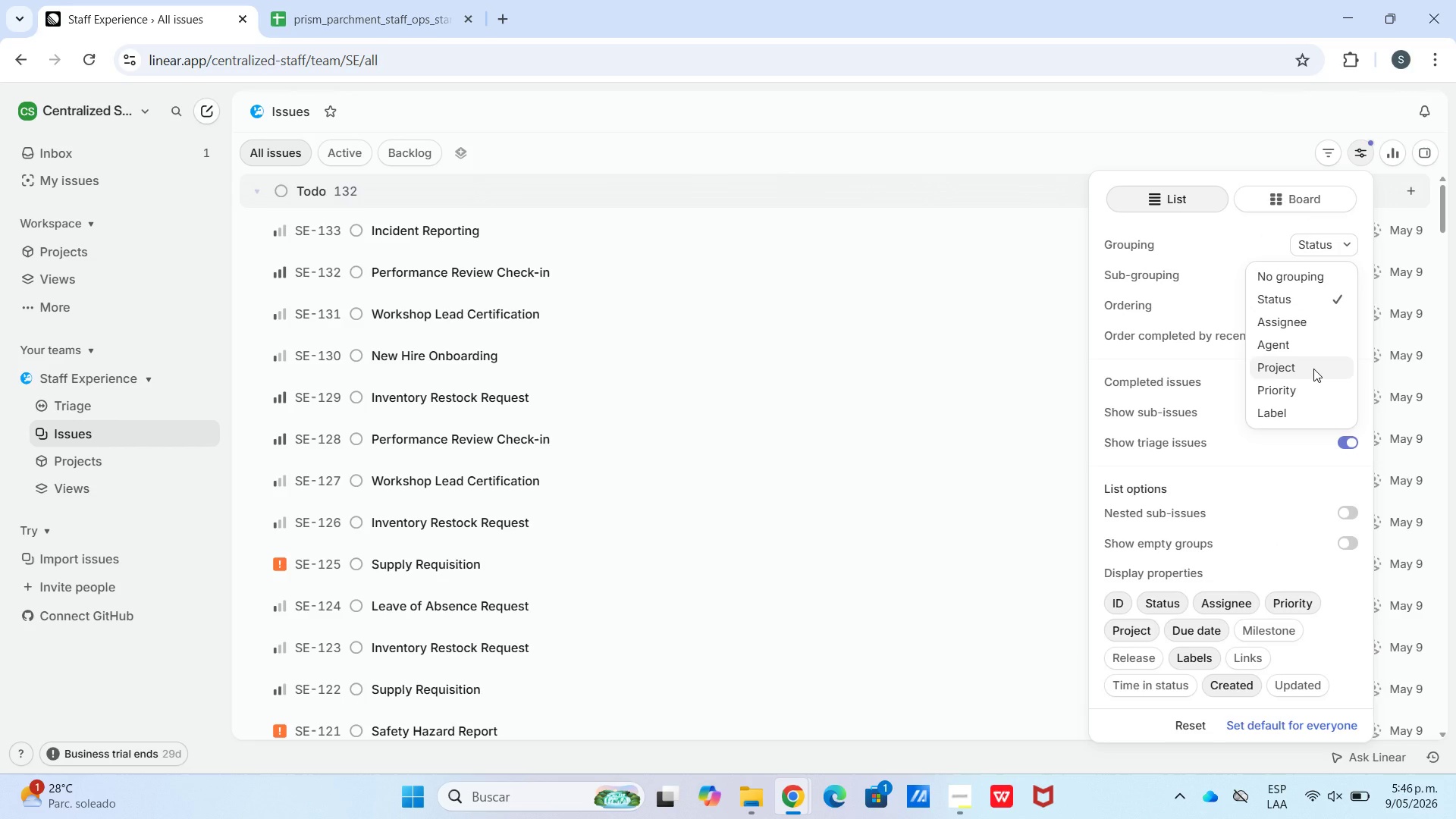 
left_click([1298, 282])
 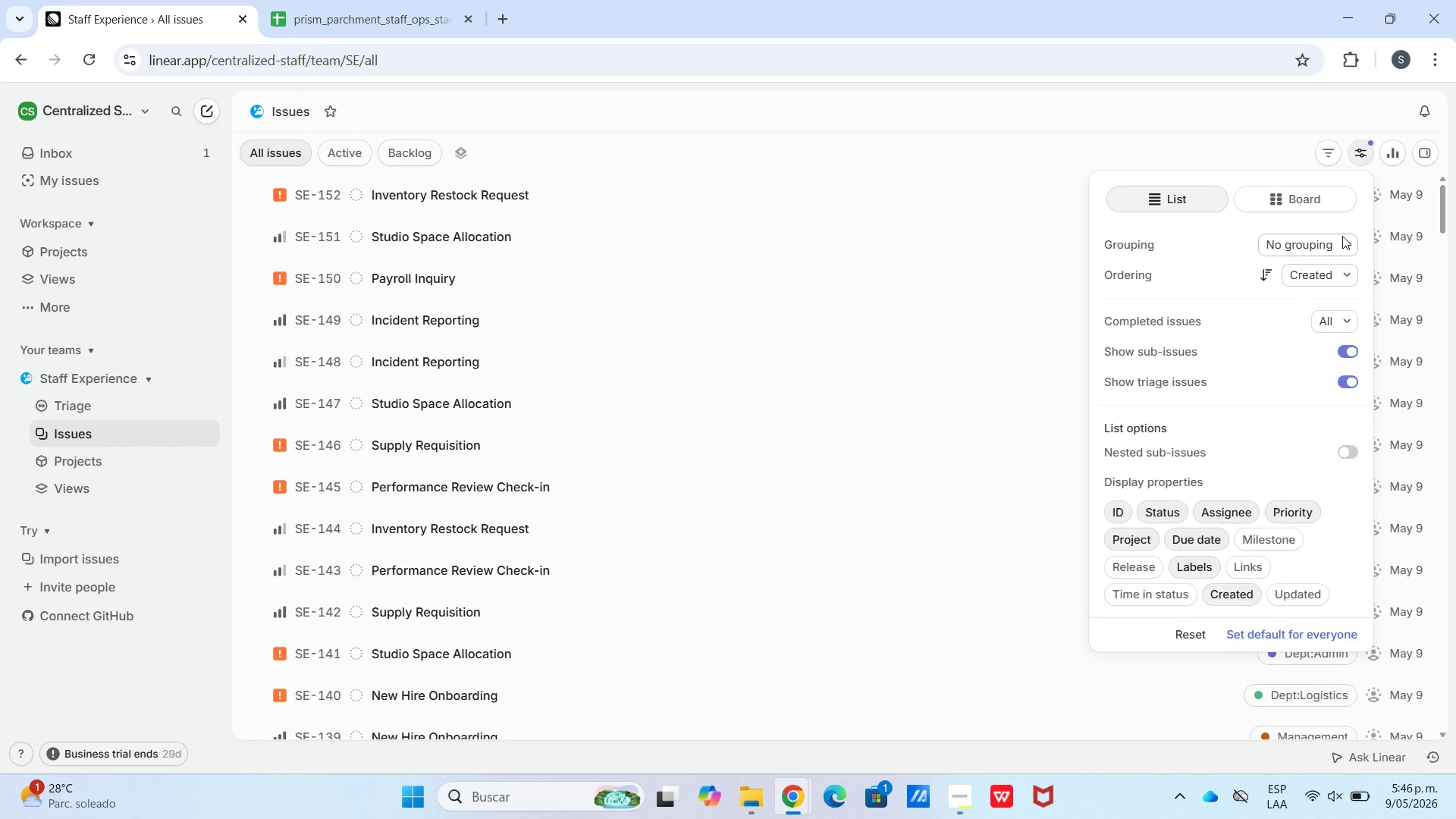 
left_click([1335, 256])
 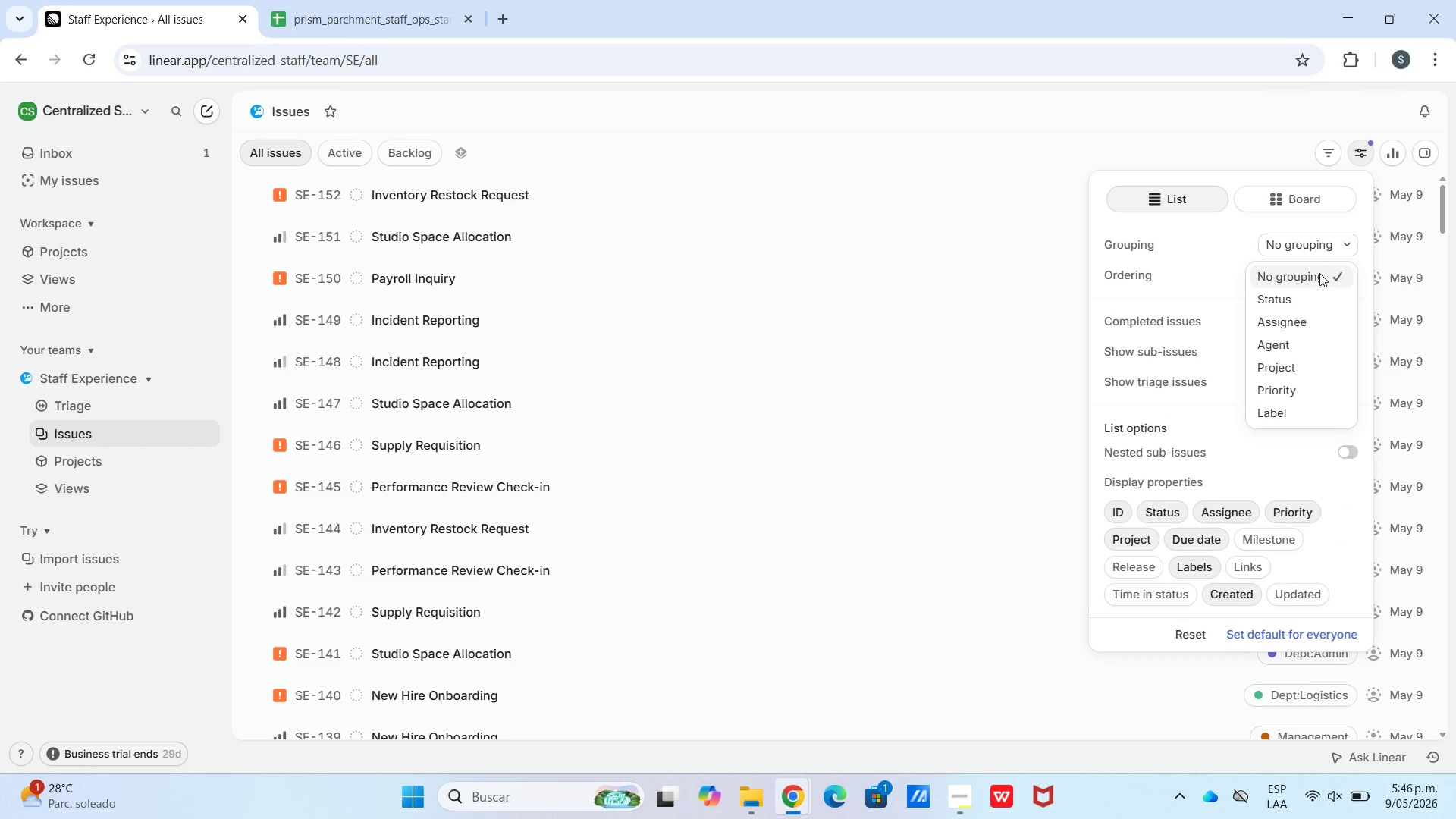 
left_click([1319, 236])
 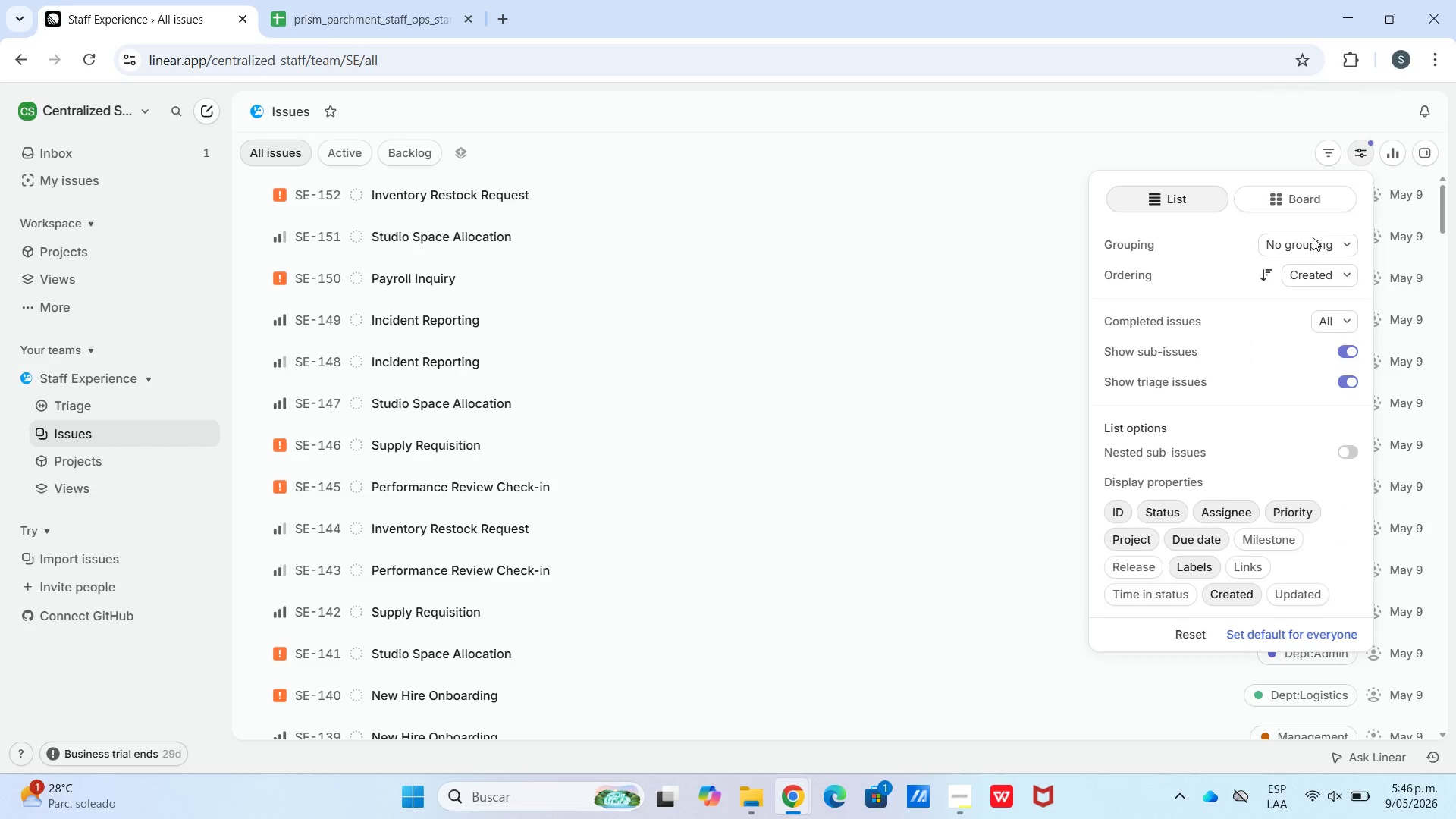 
left_click([1316, 246])
 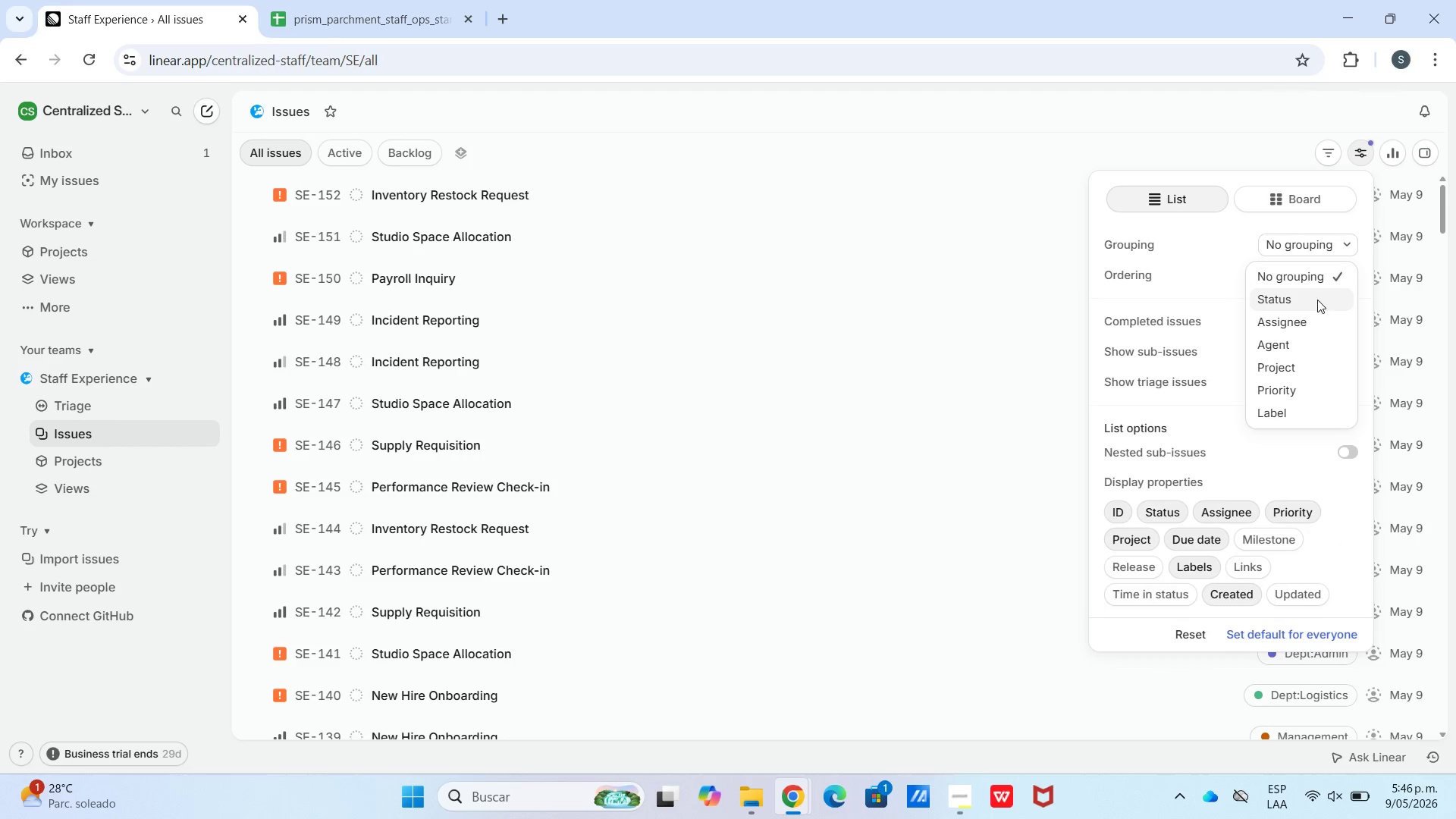 
left_click([1316, 301])
 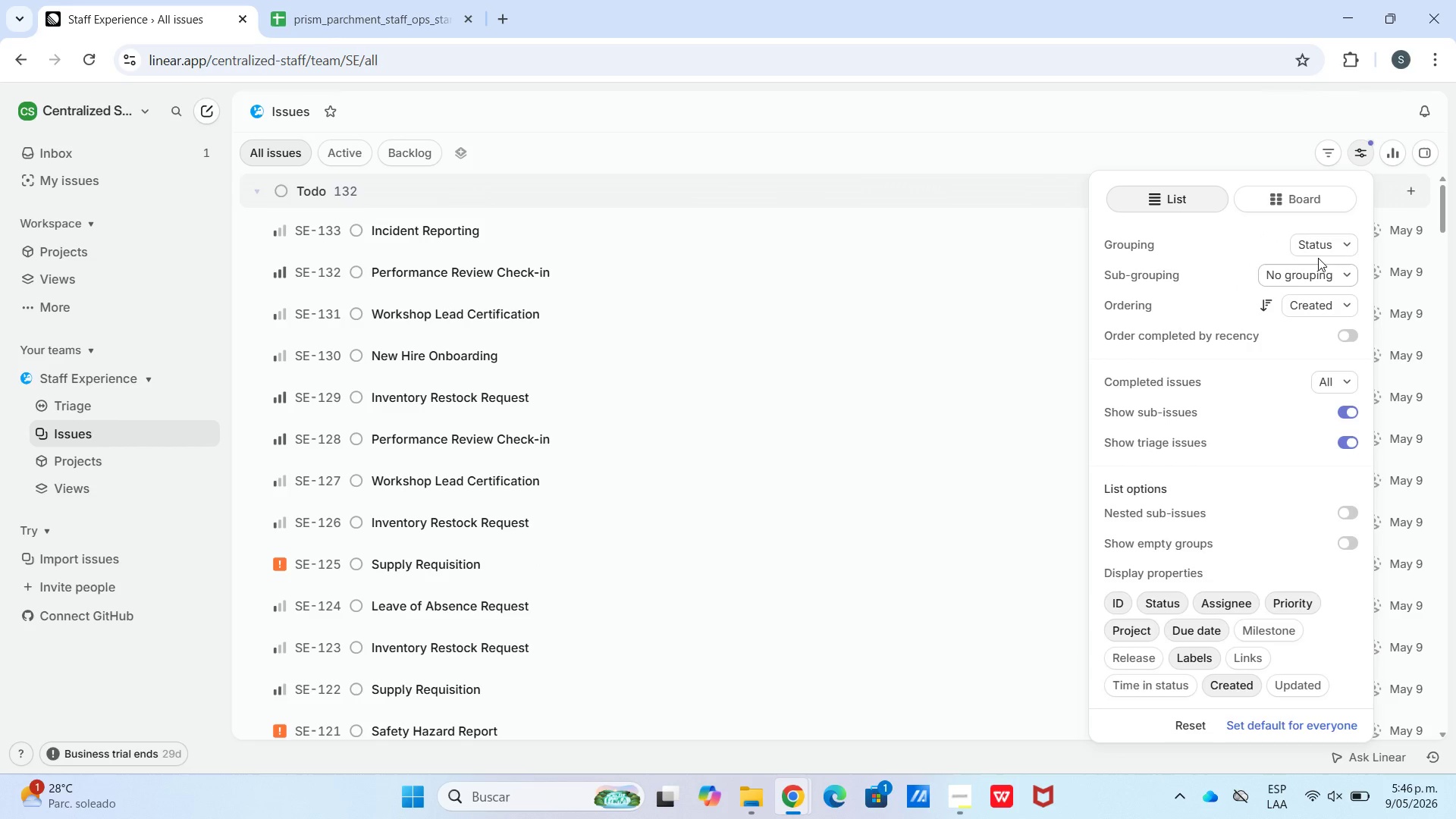 
left_click([1318, 258])
 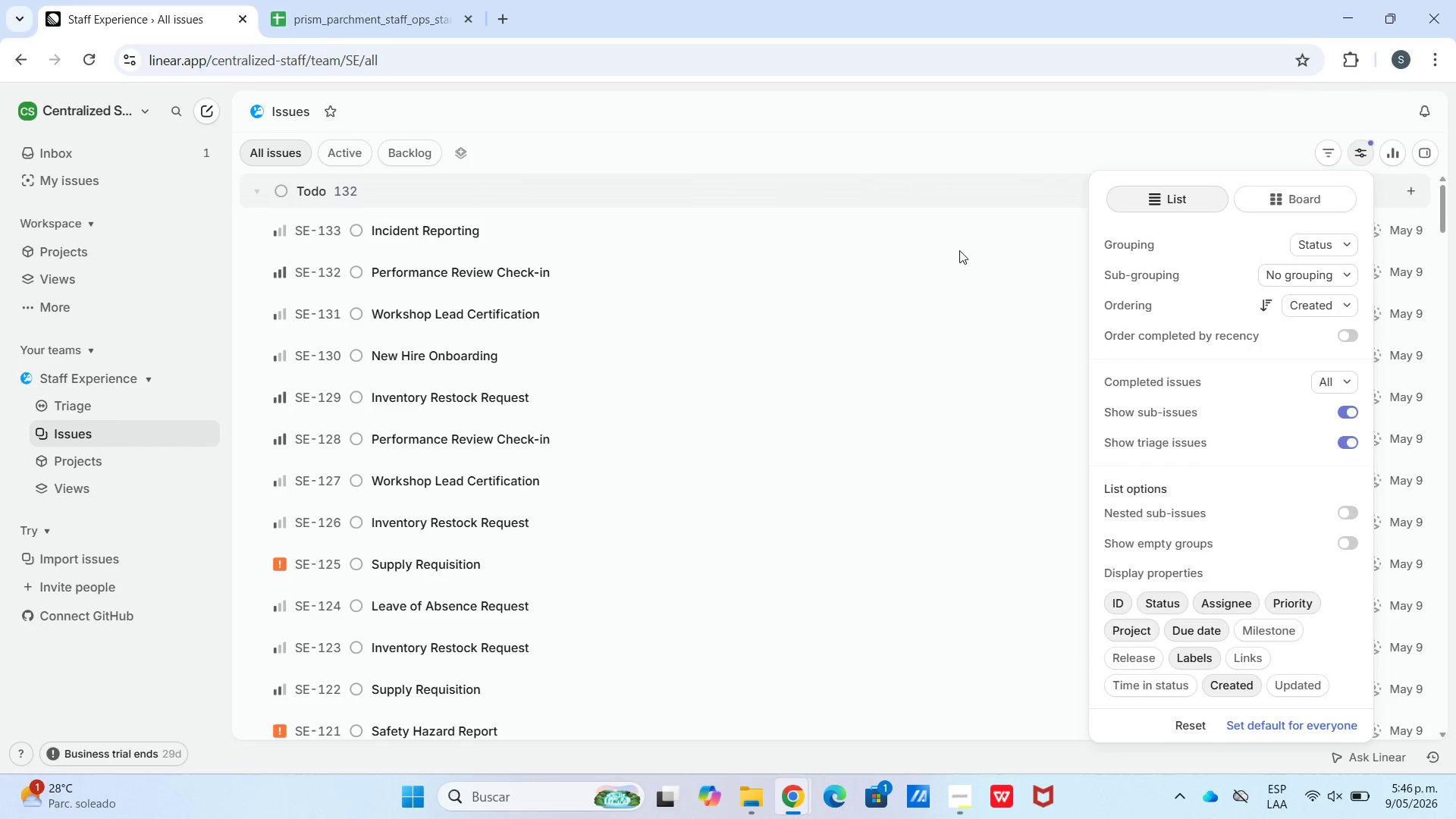 
left_click_drag(start_coordinate=[724, 245], to_coordinate=[720, 234])
 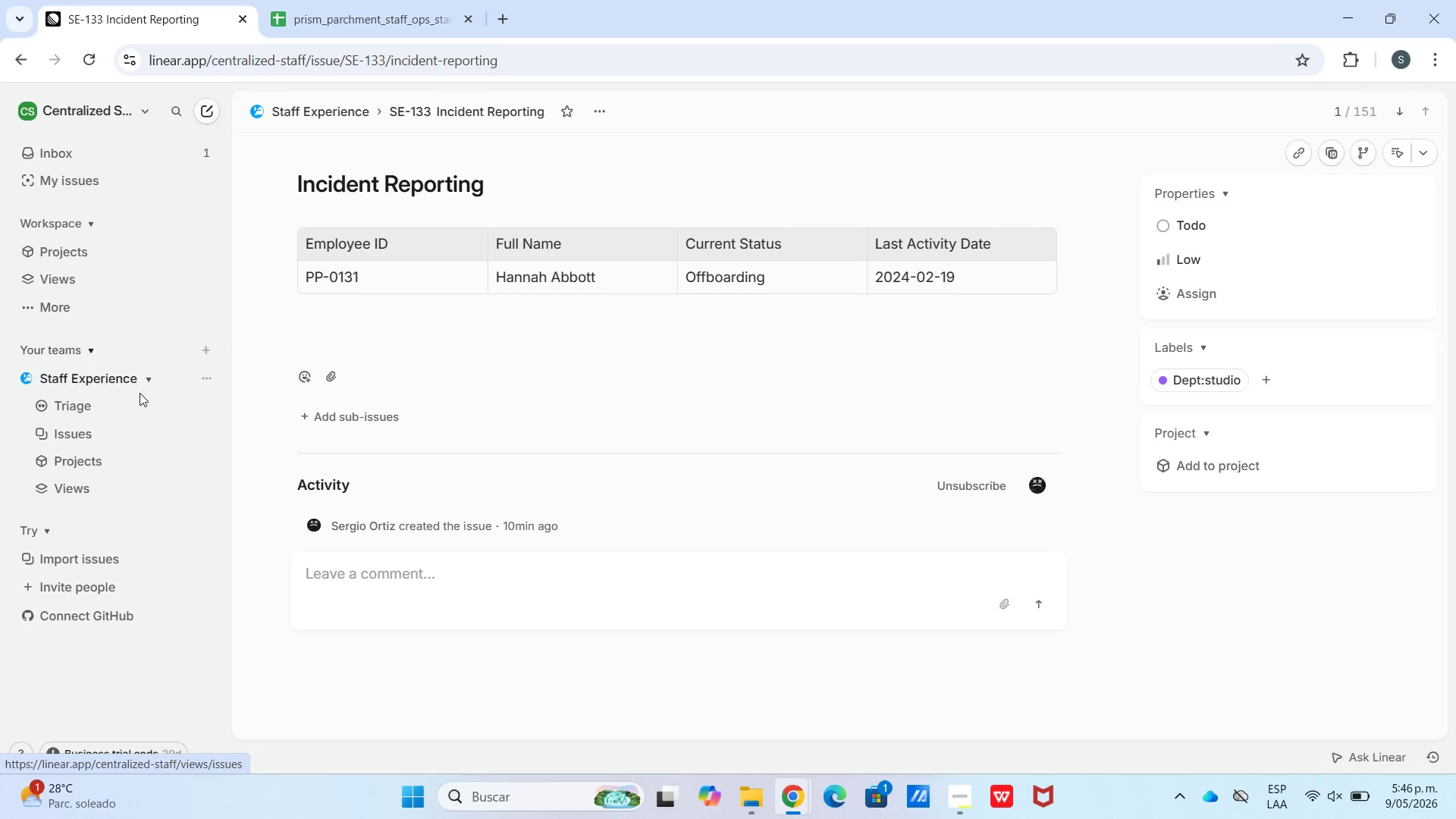 
double_click([121, 441])
 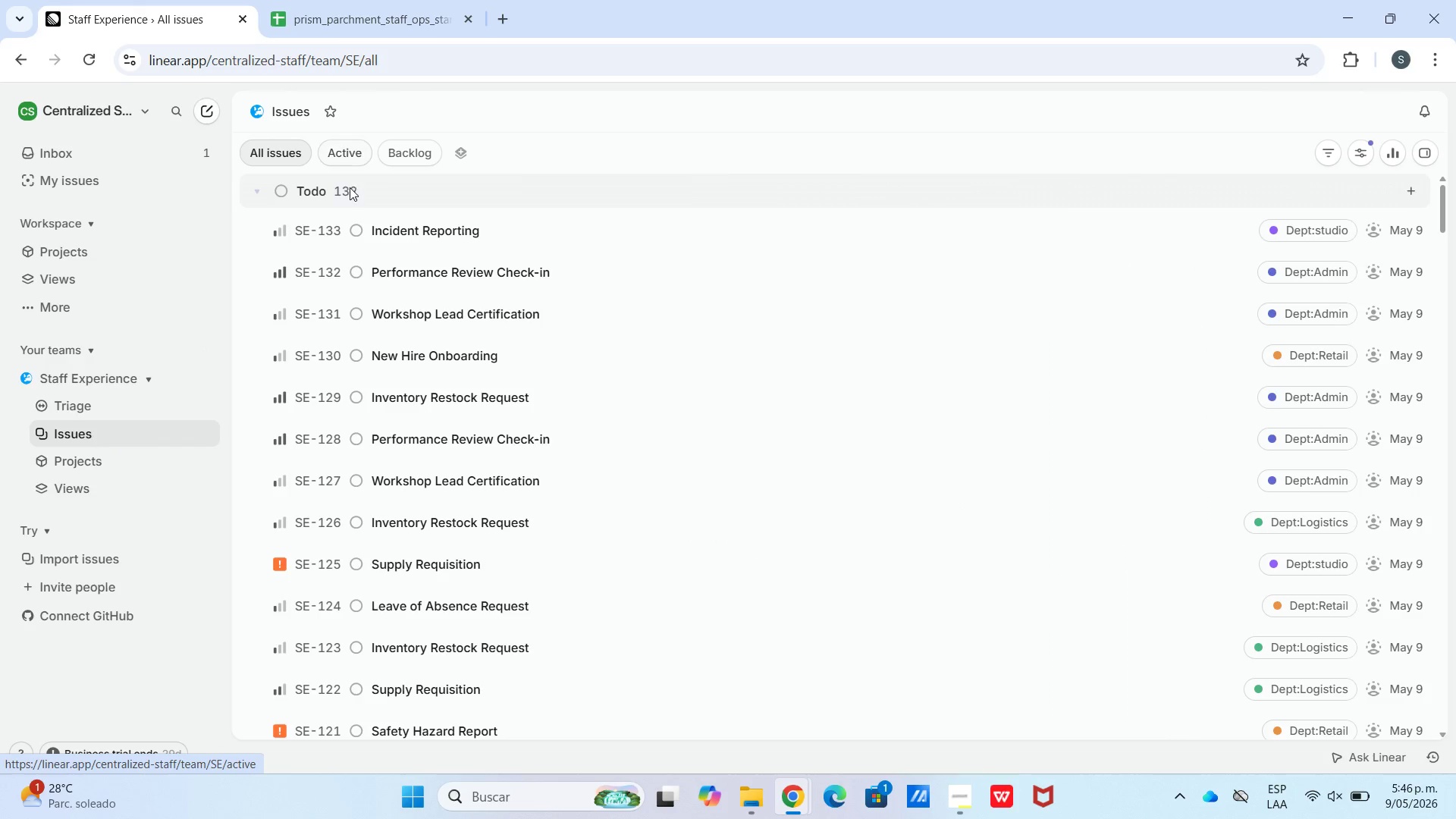 
left_click([350, 187])
 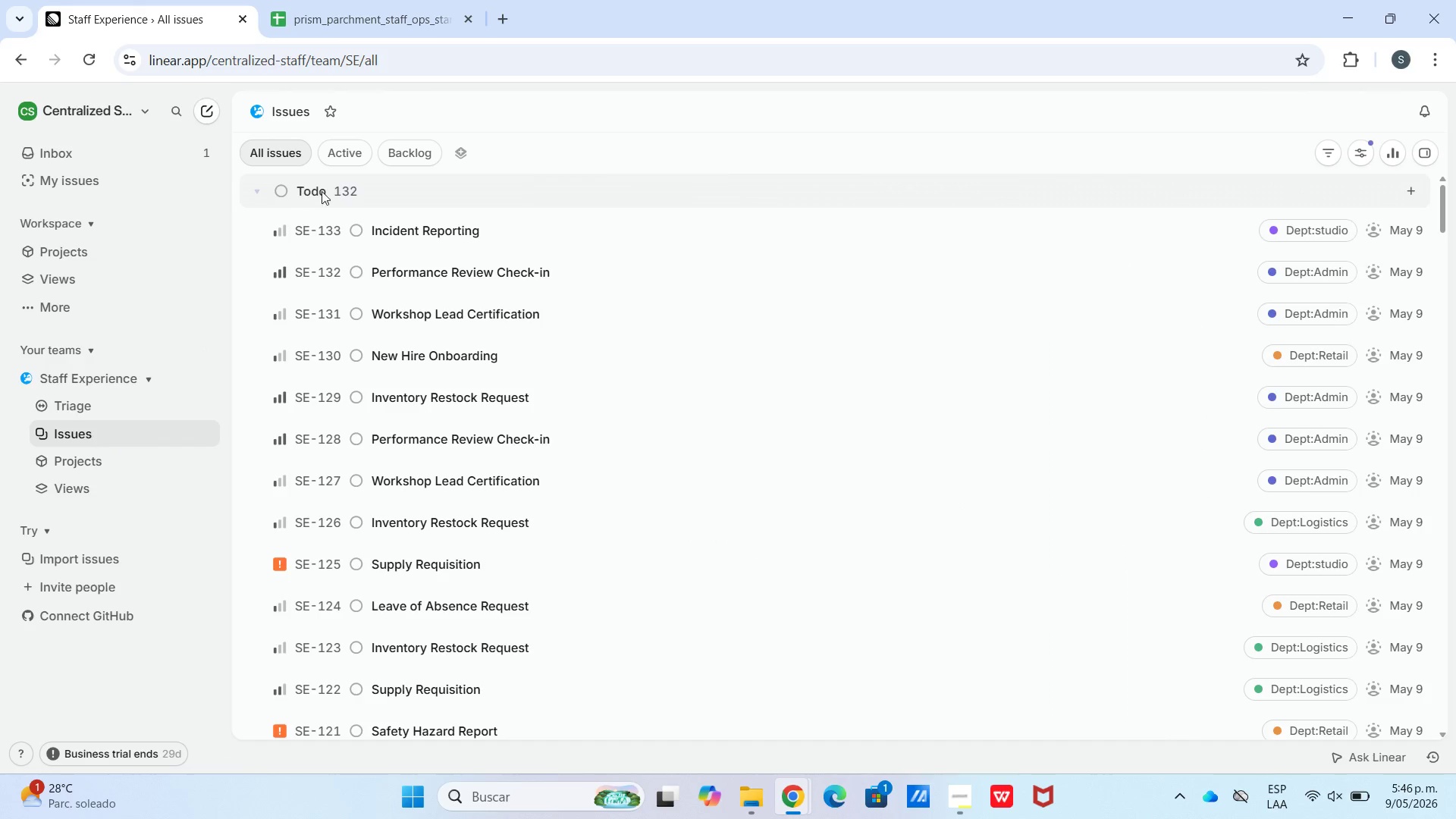 
double_click([369, 183])
 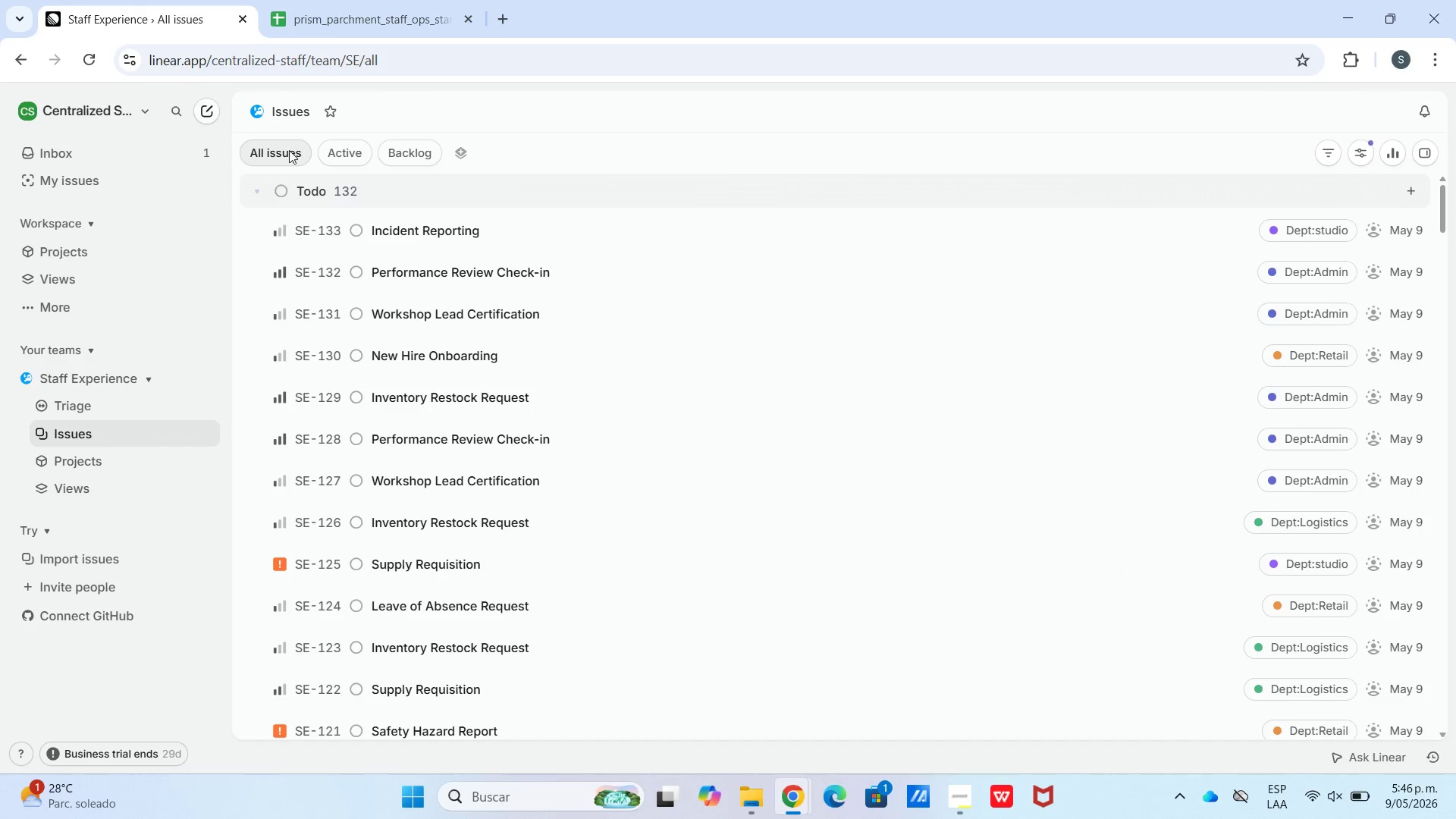 
left_click([288, 152])
 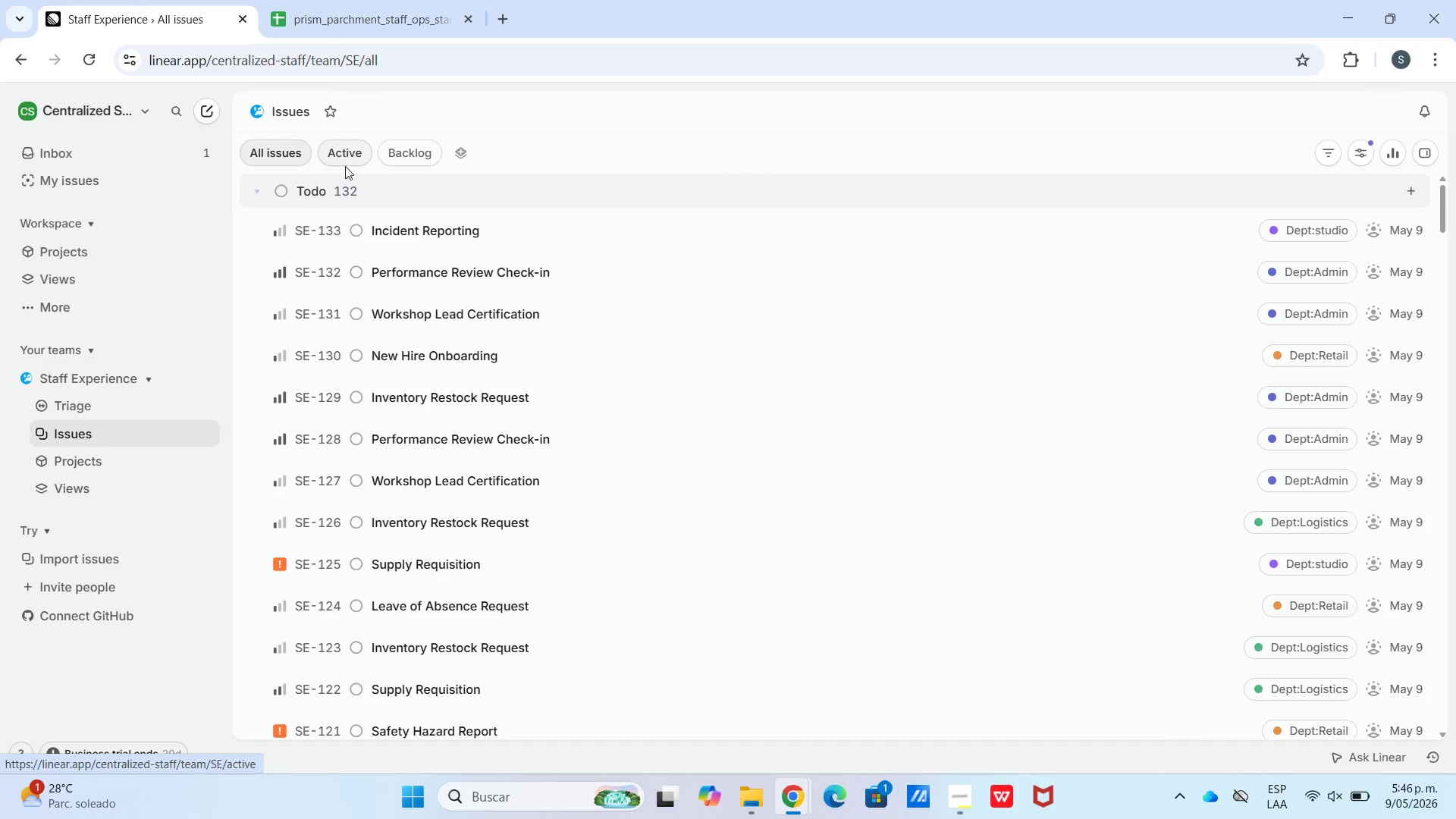 
scroll: coordinate [488, 324], scroll_direction: down, amount: 12.0
 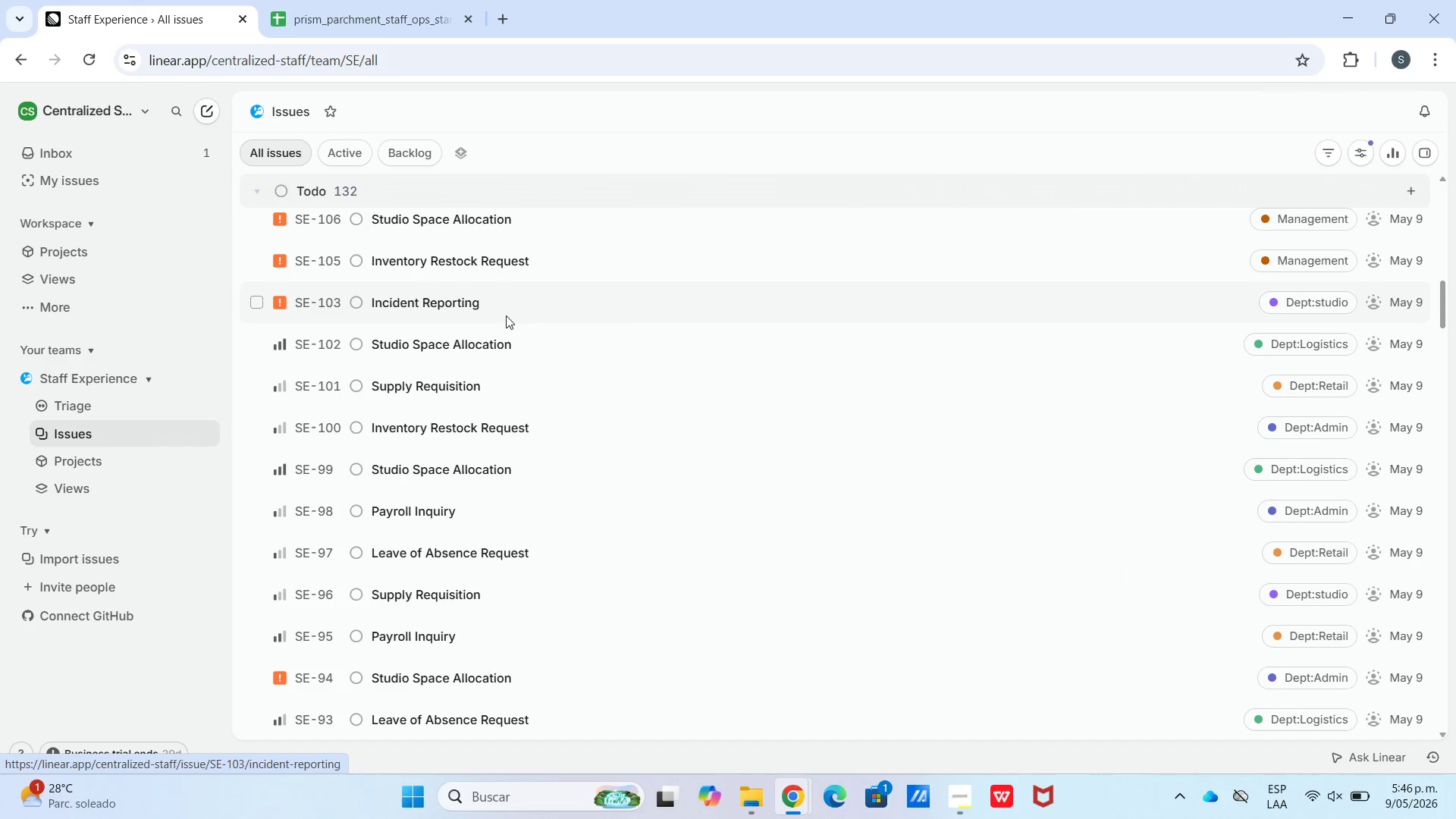 
scroll: coordinate [518, 296], scroll_direction: up, amount: 27.0
 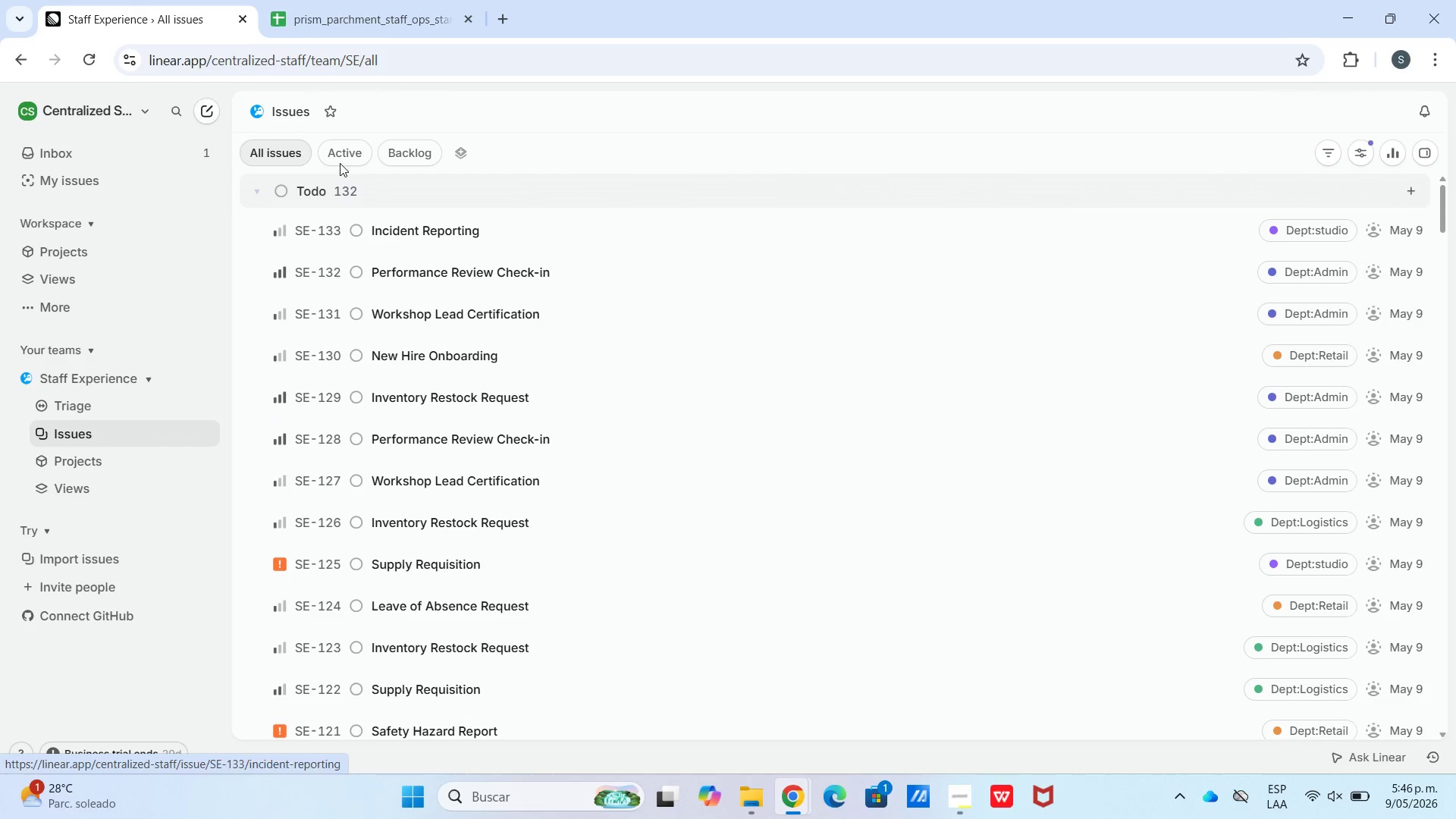 
left_click([345, 155])
 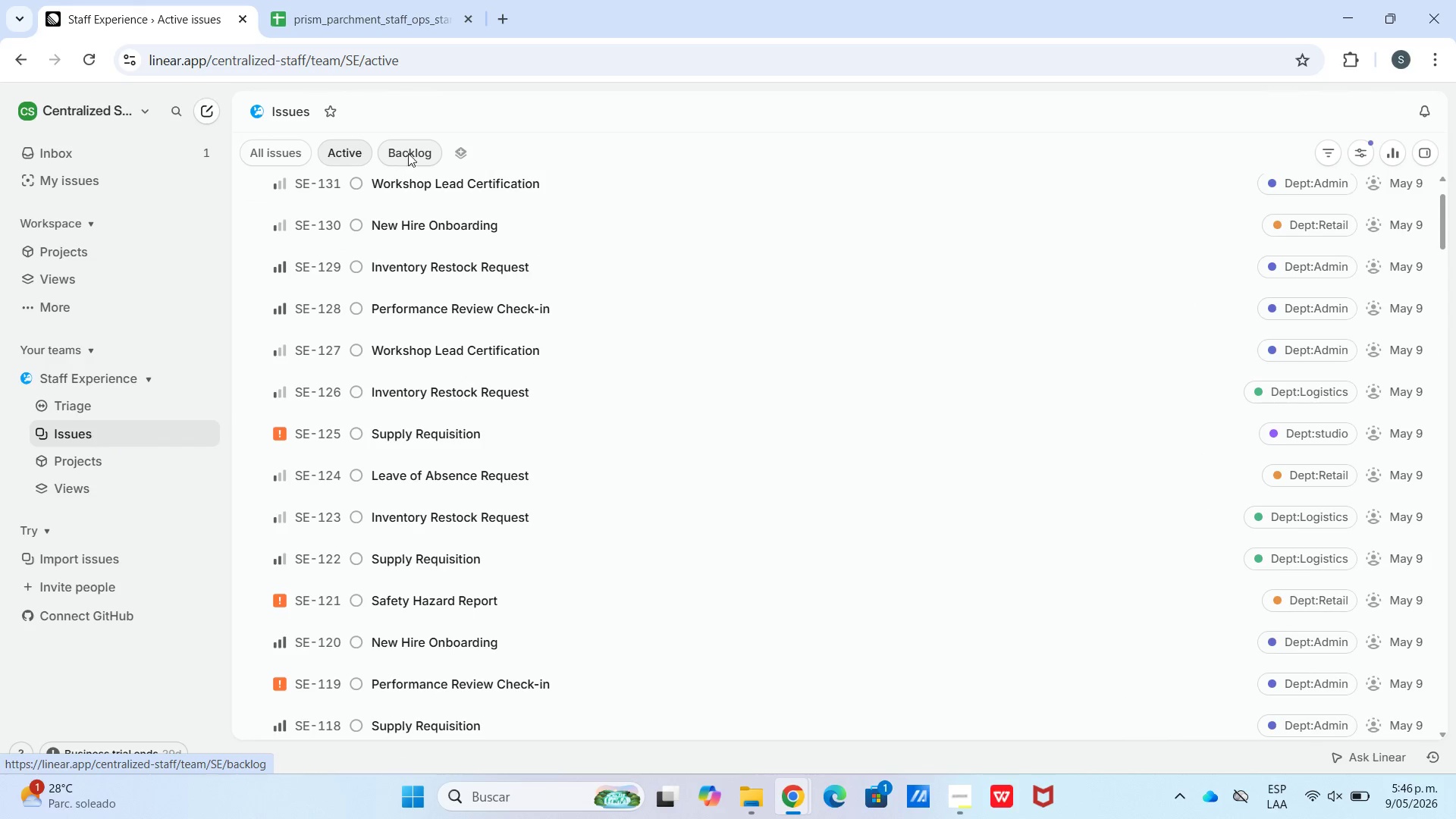 
left_click([410, 152])
 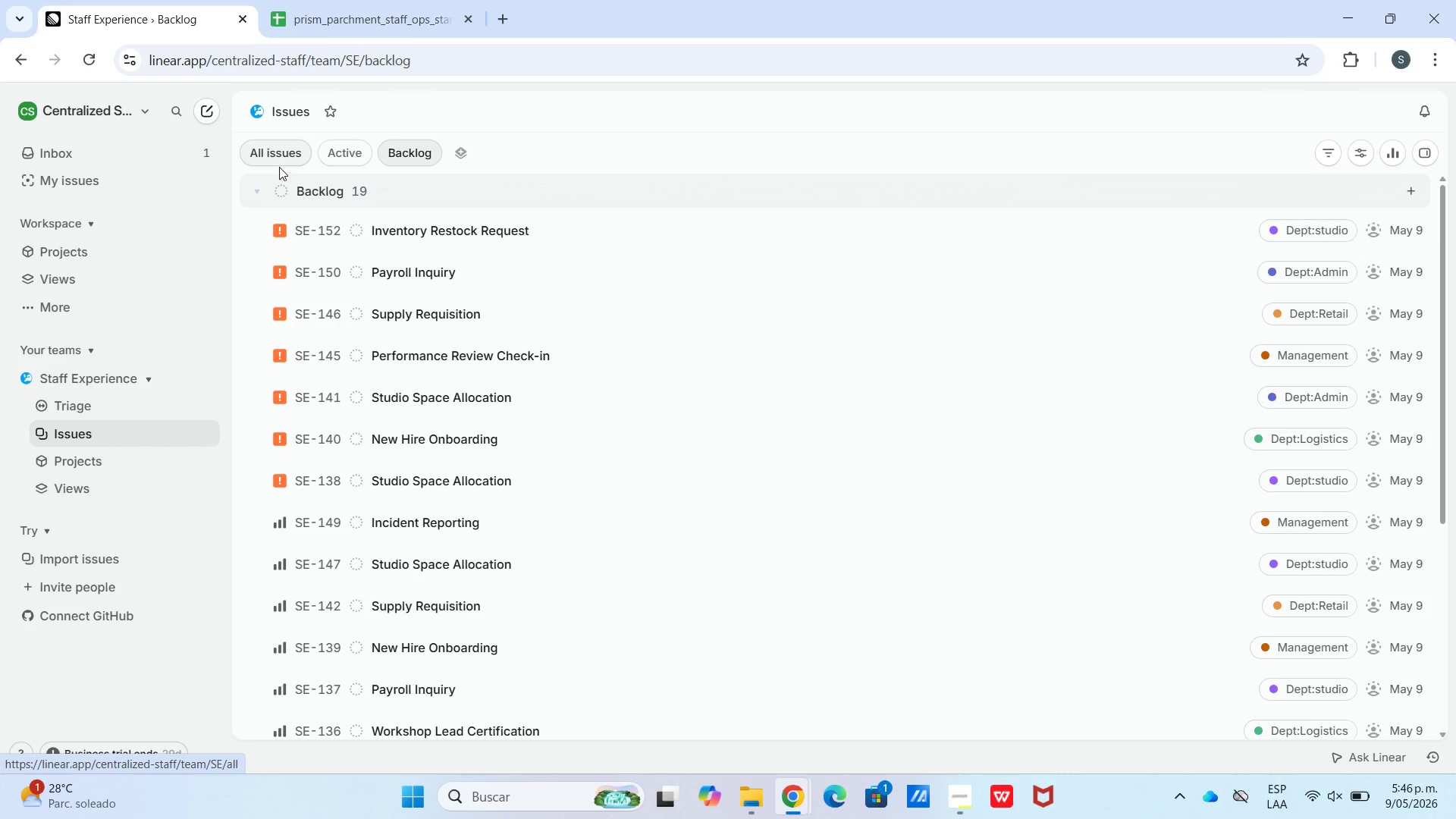 
left_click([265, 196])
 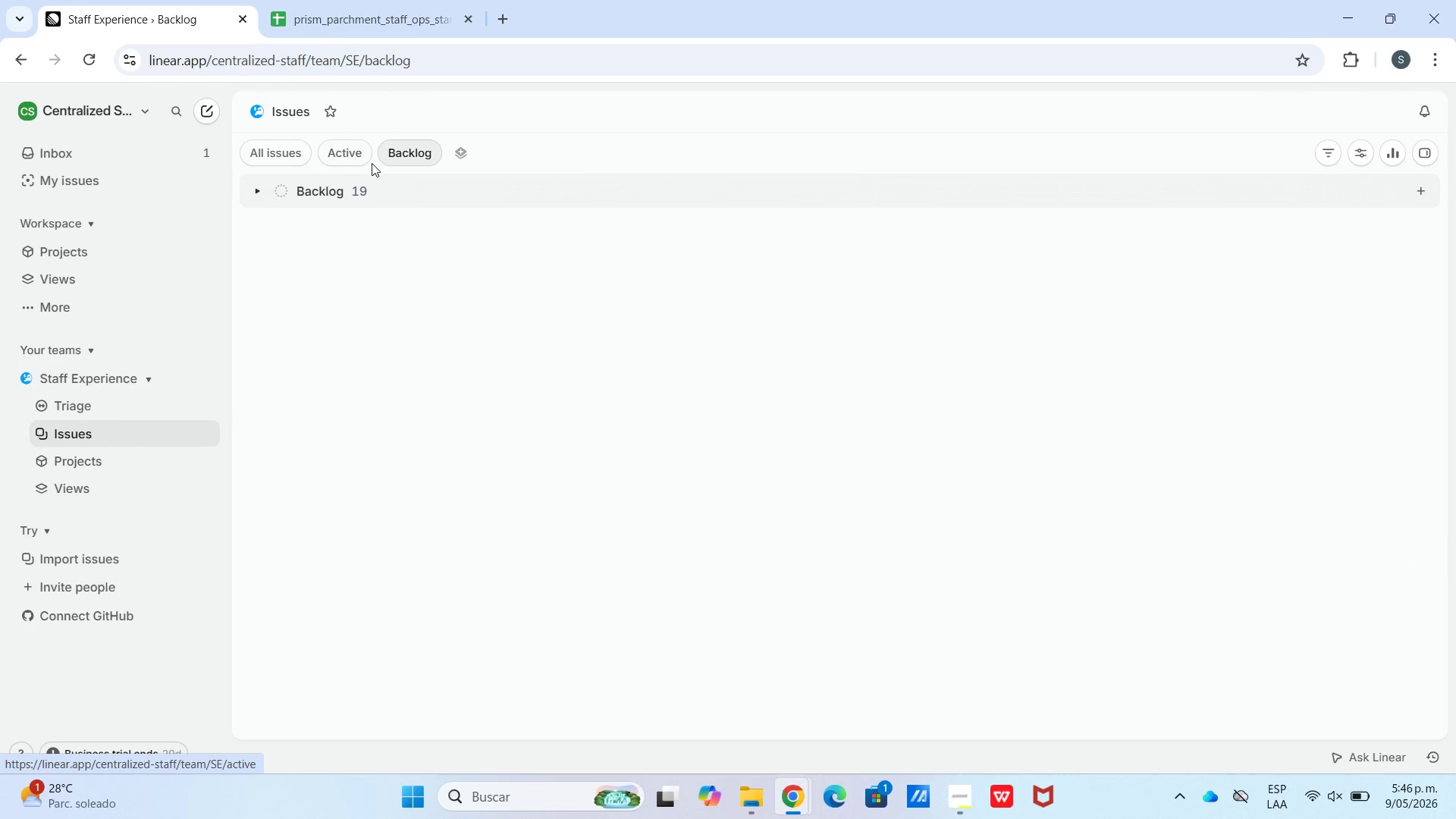 
double_click([347, 165])
 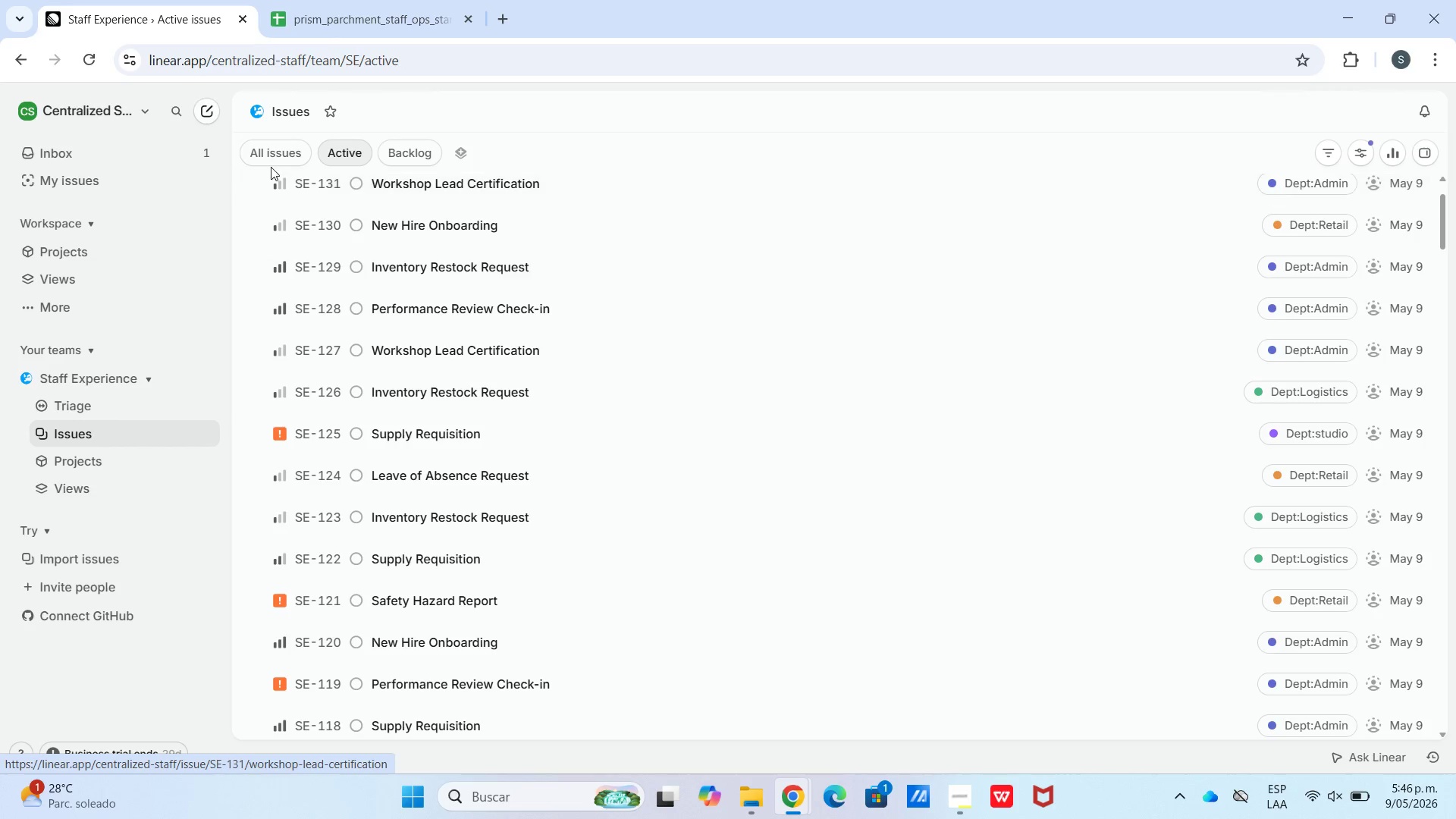 
left_click([271, 165])
 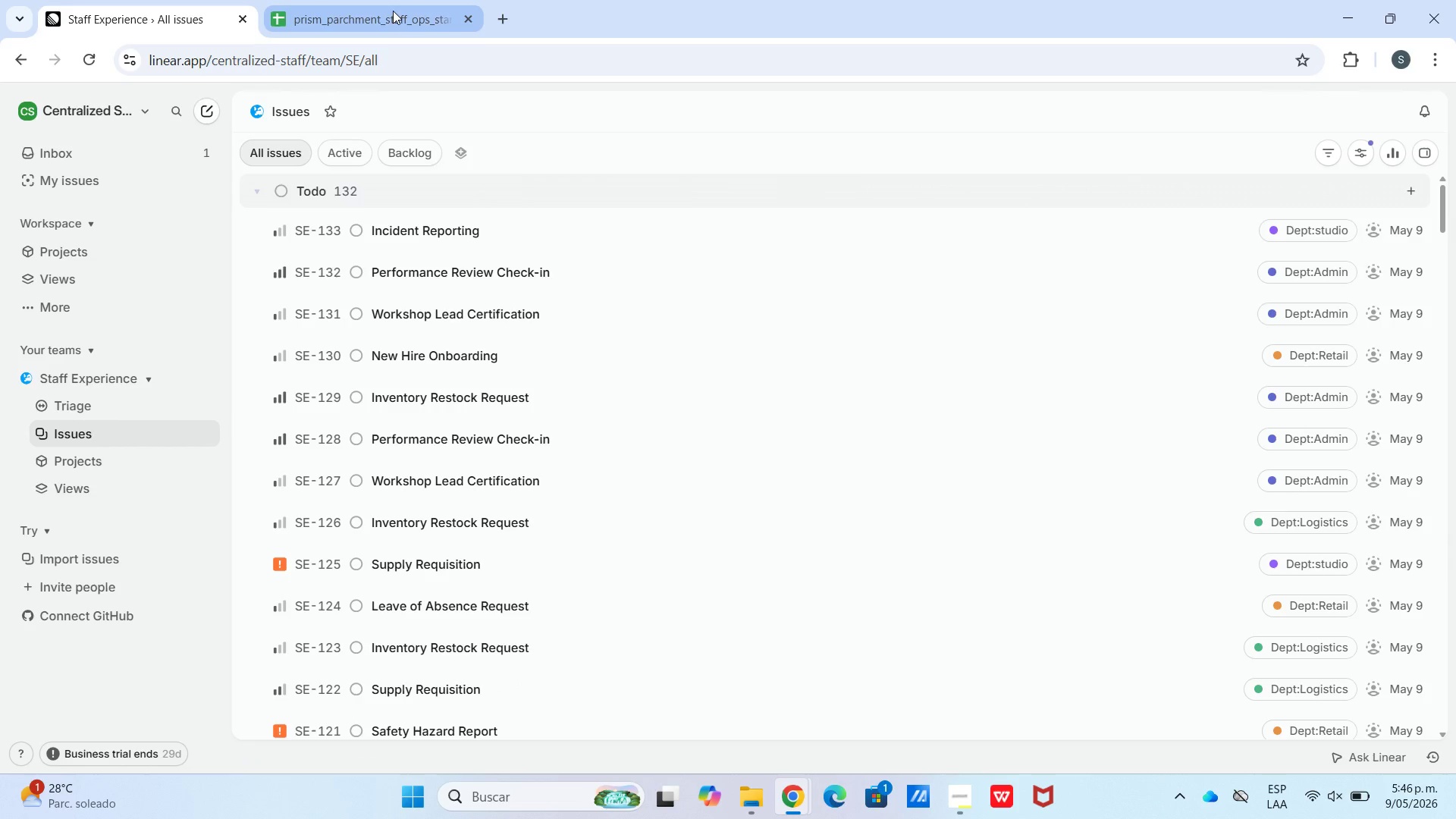 
left_click([391, 17])
 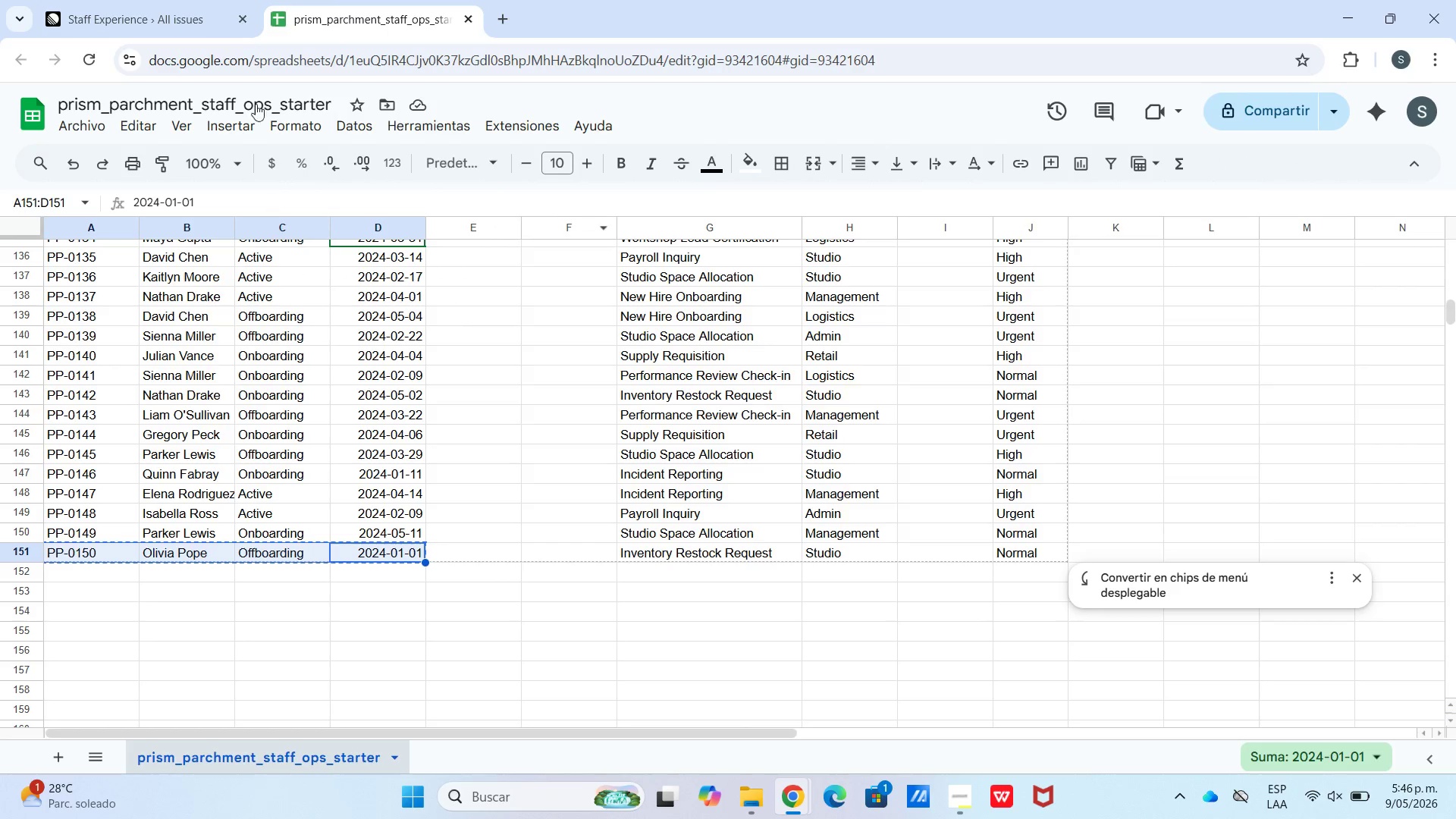 
left_click([195, 9])
 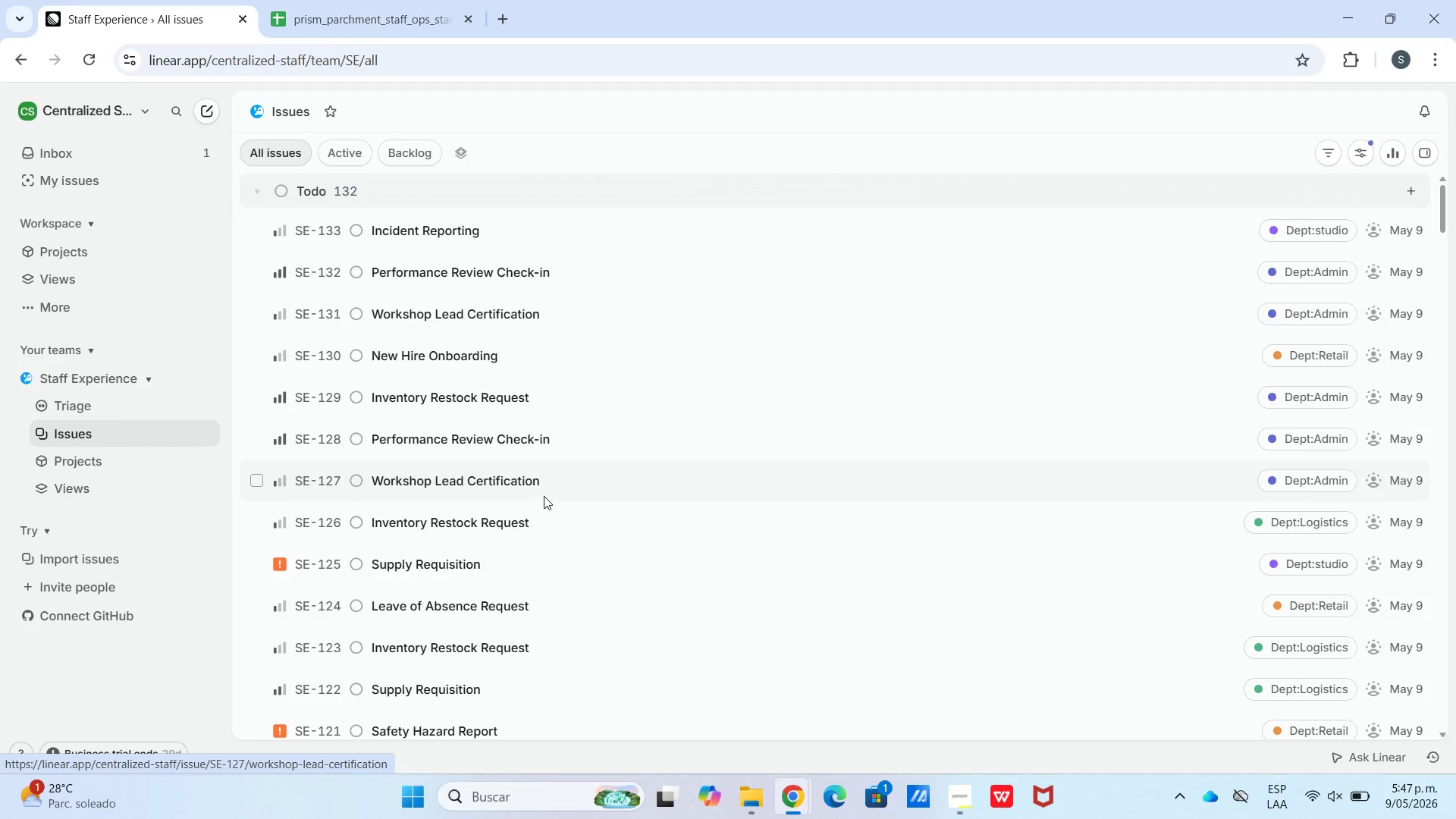 
wait(71.42)
 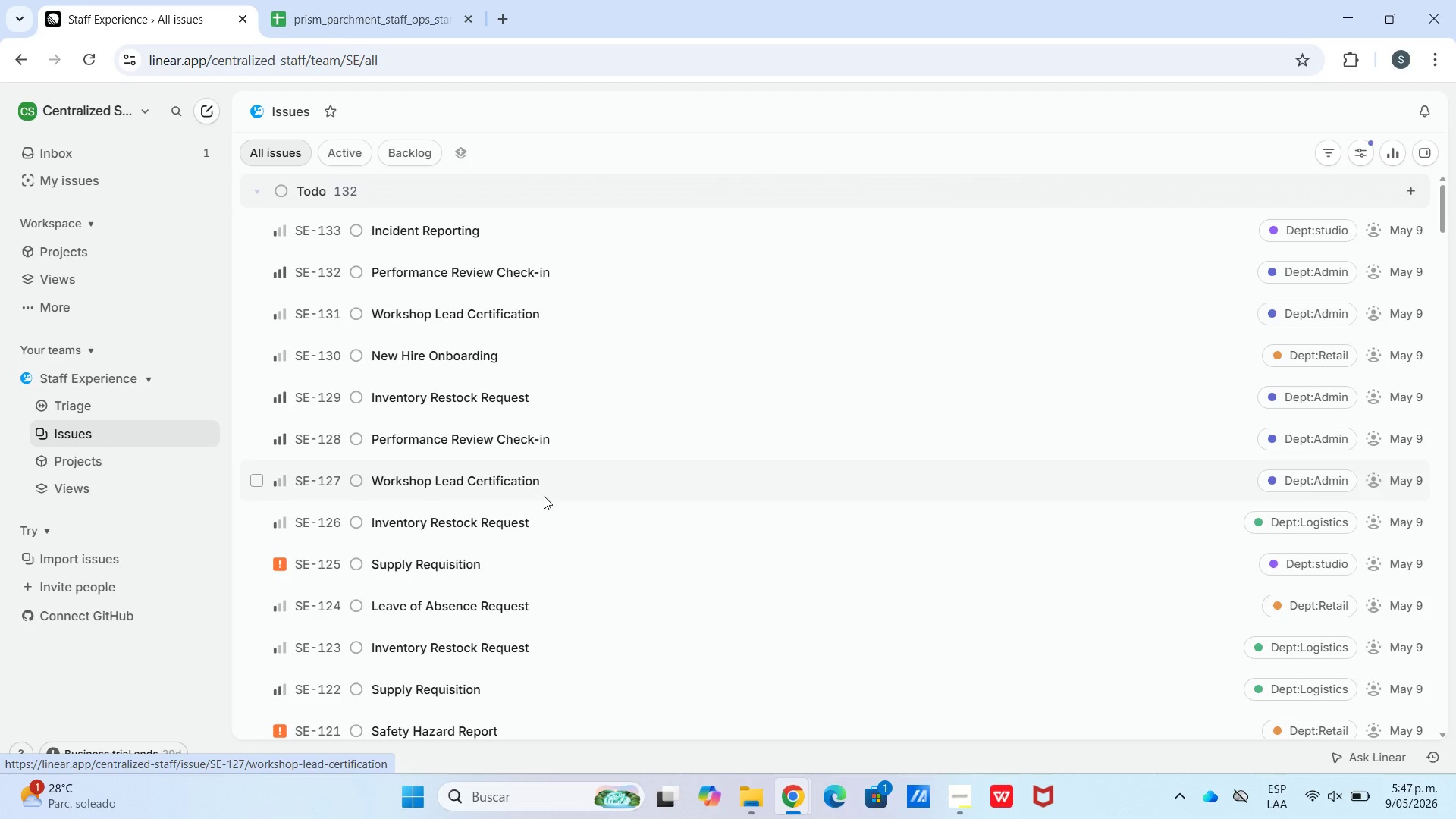 
mouse_move([541, 306])
 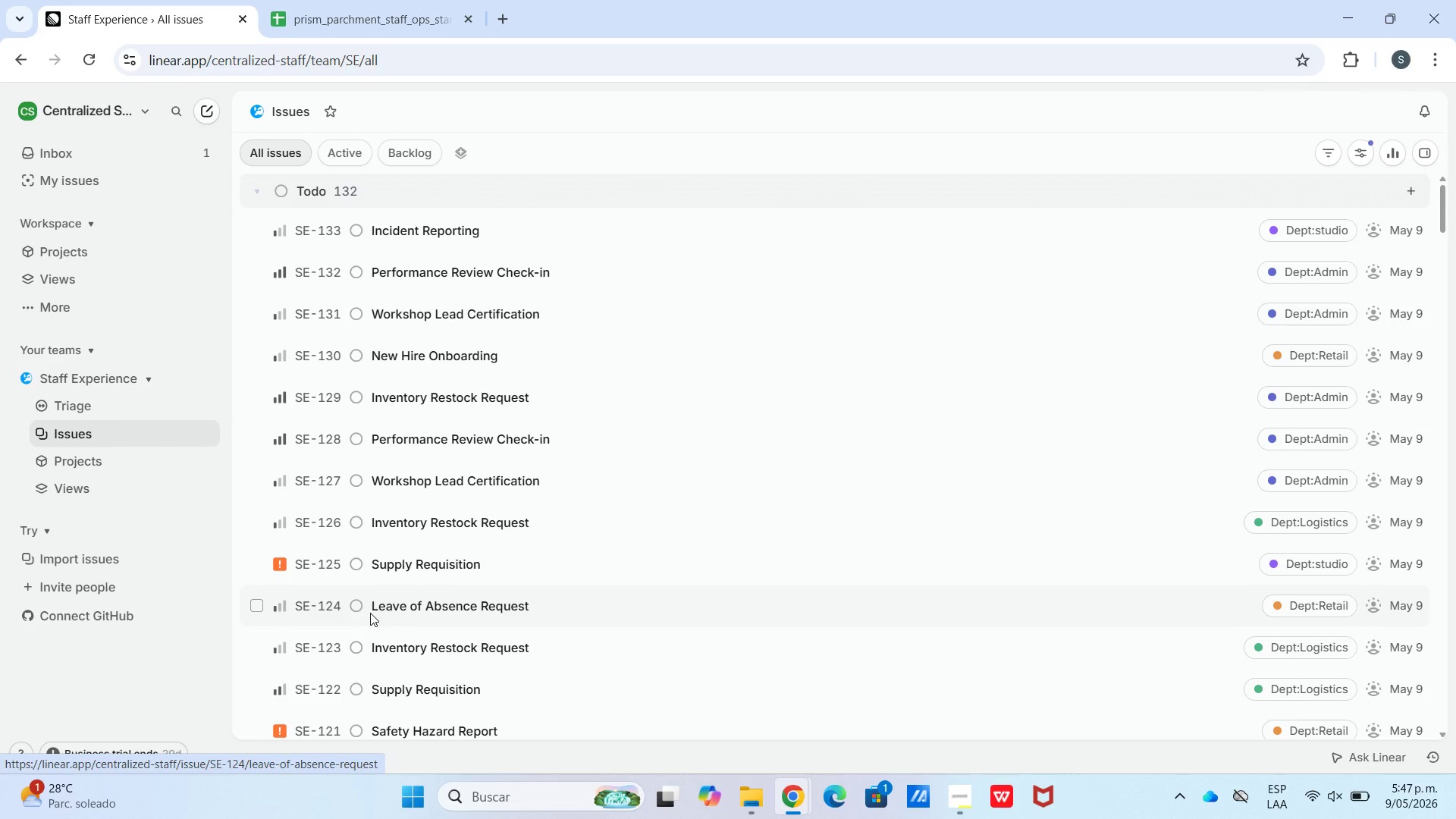 
mouse_move([411, 639])
 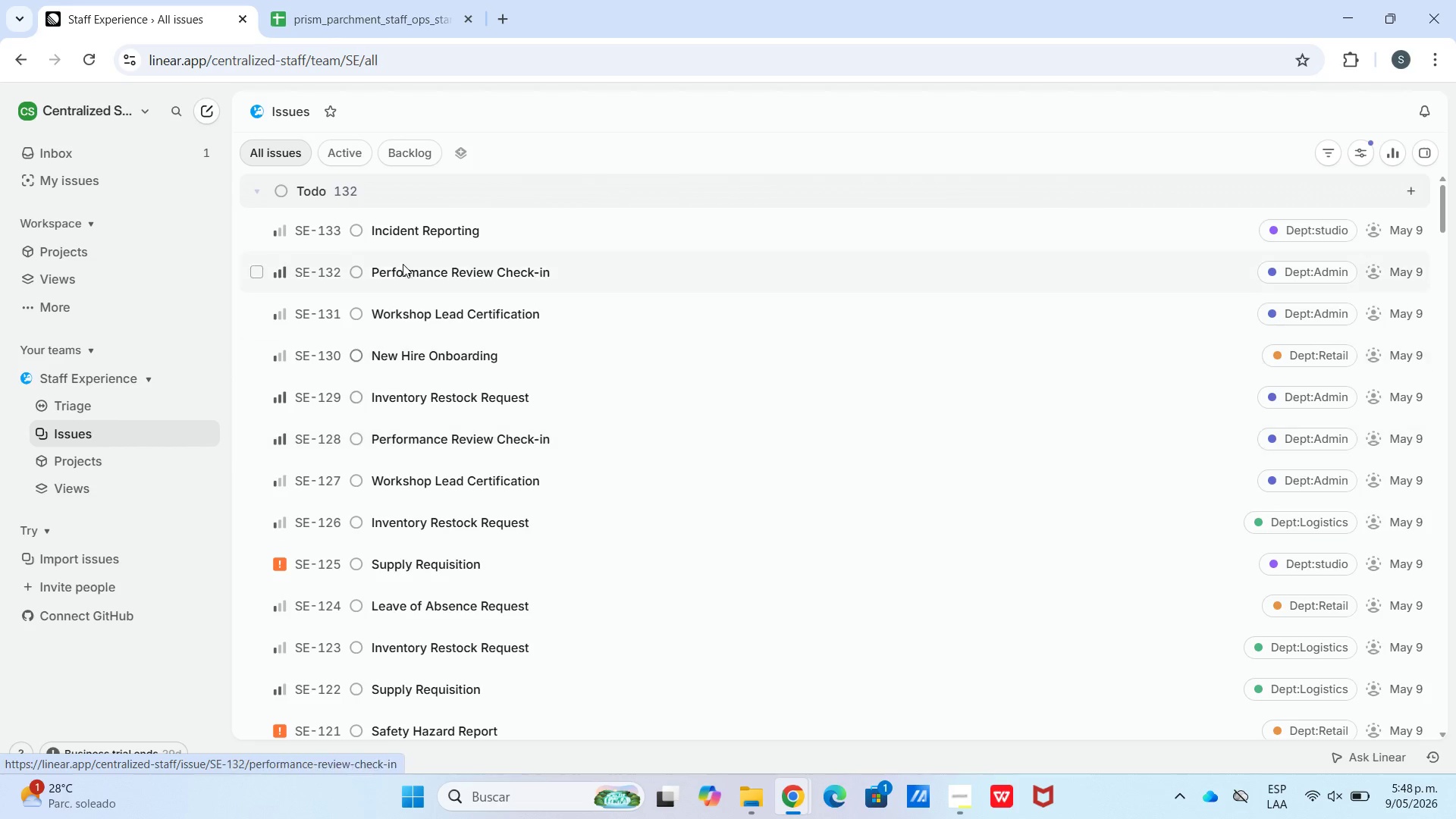 
scroll: coordinate [444, 427], scroll_direction: down, amount: 79.0
 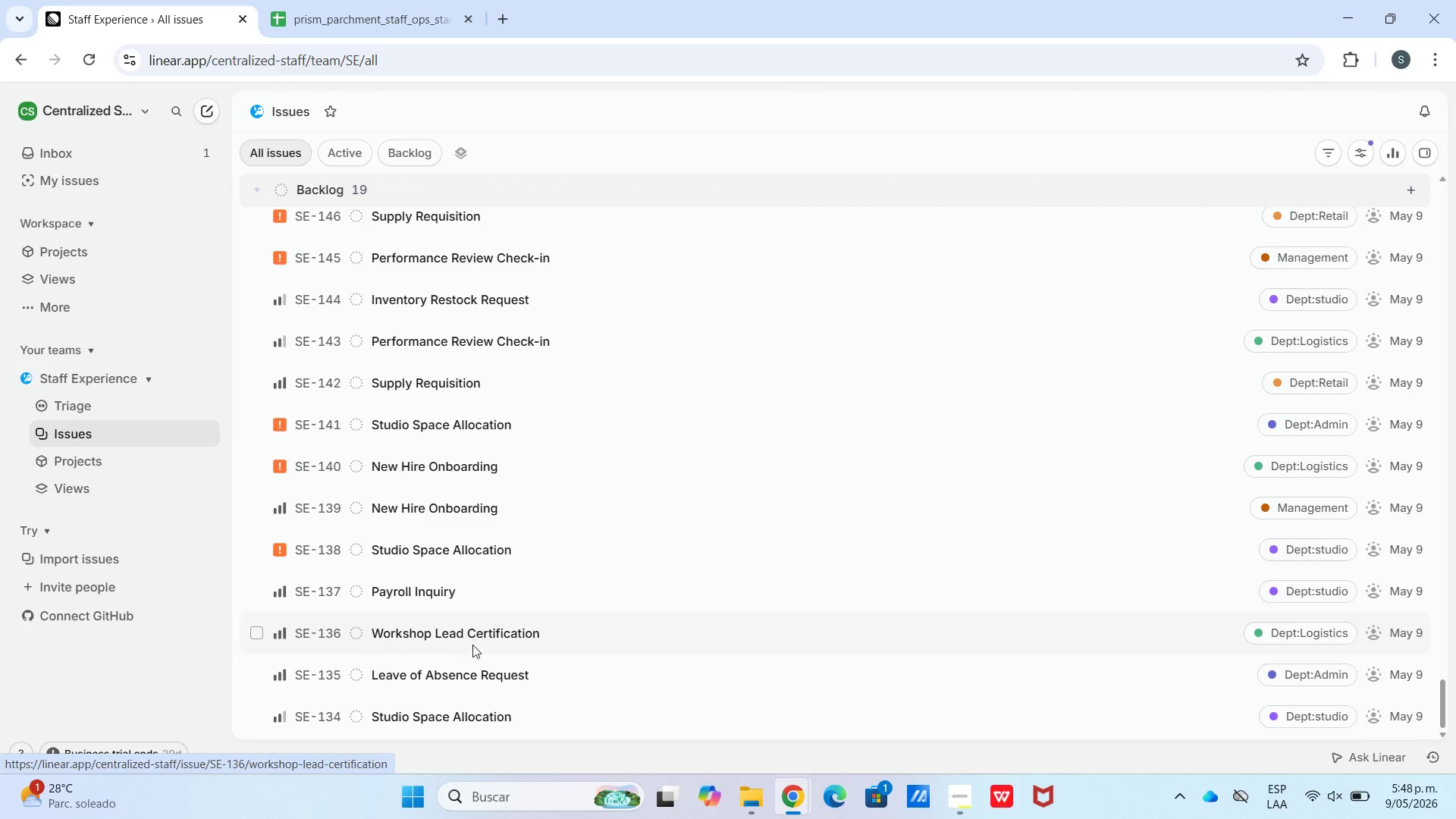 
scroll: coordinate [436, 288], scroll_direction: up, amount: 10.0
 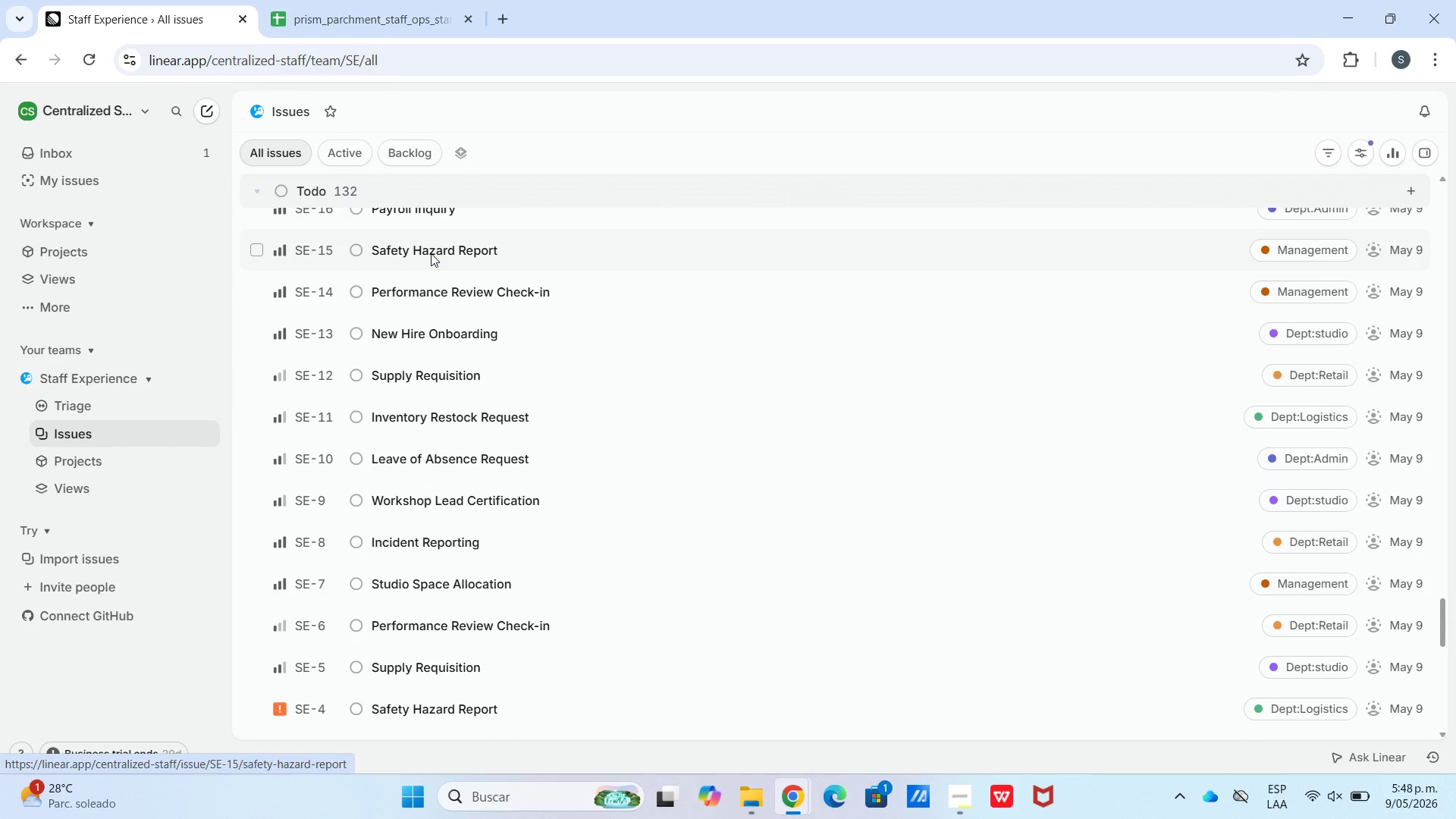 
double_click([434, 253])
 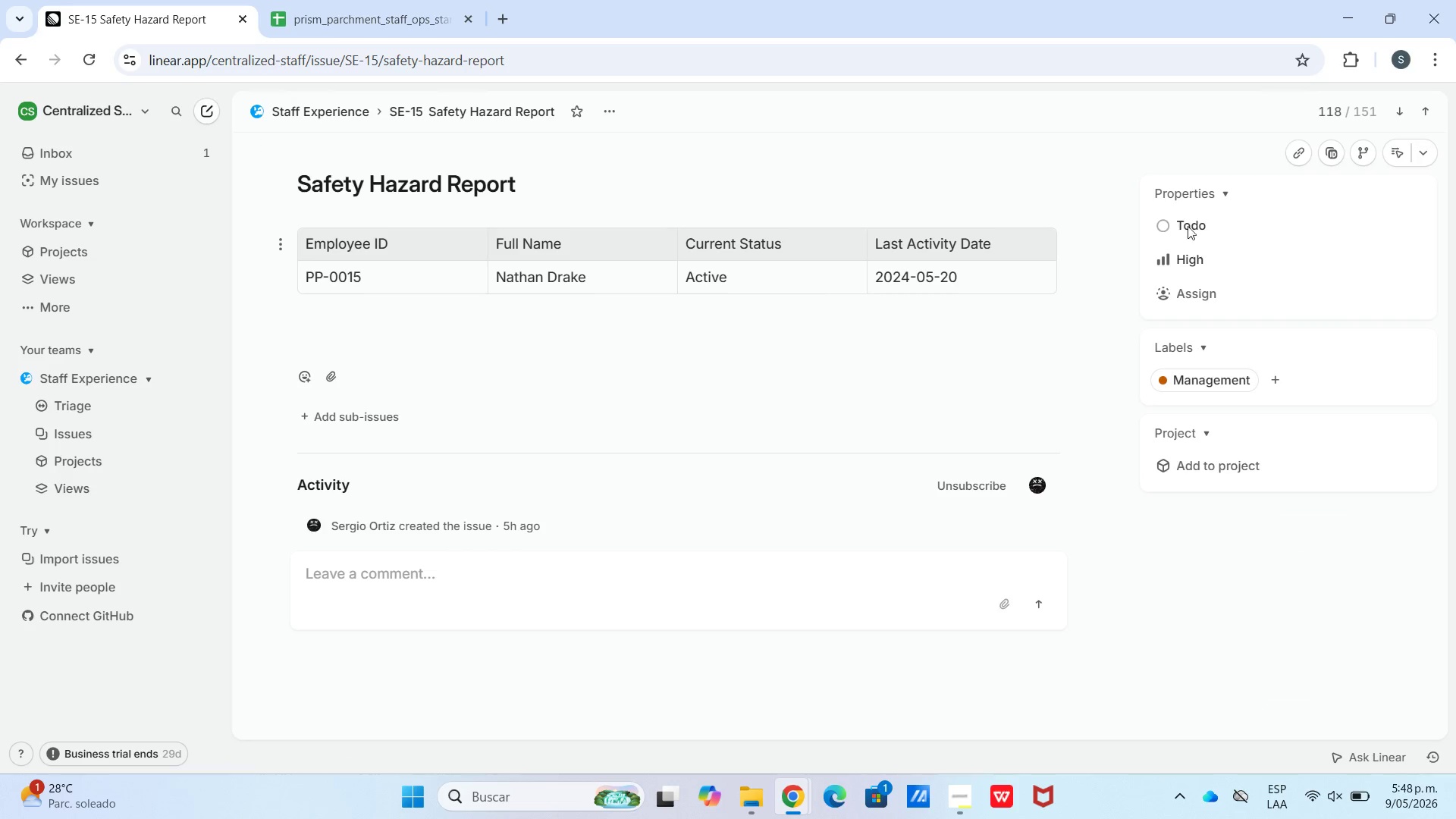 
left_click([1191, 220])
 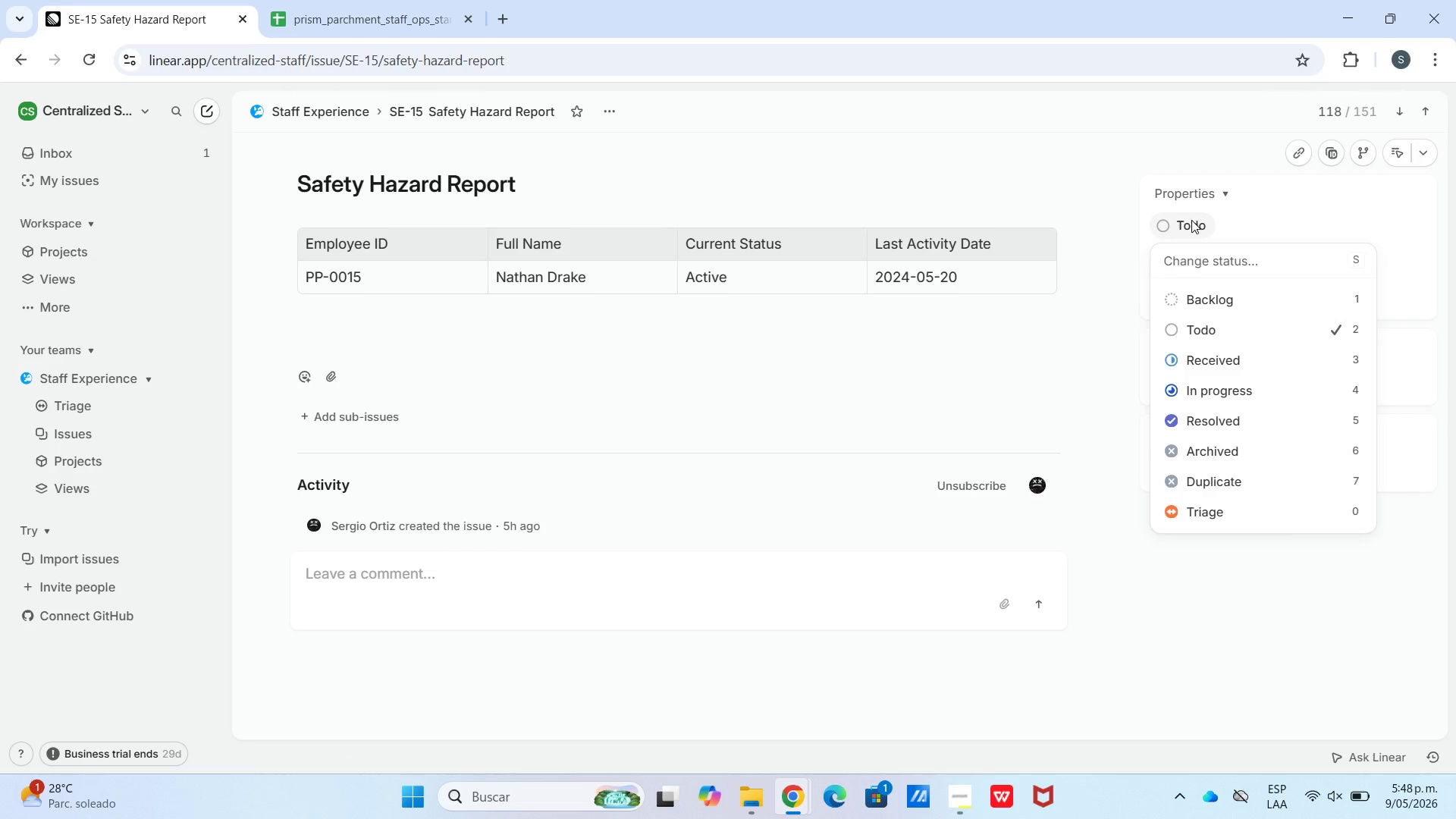 
left_click([1191, 220])
 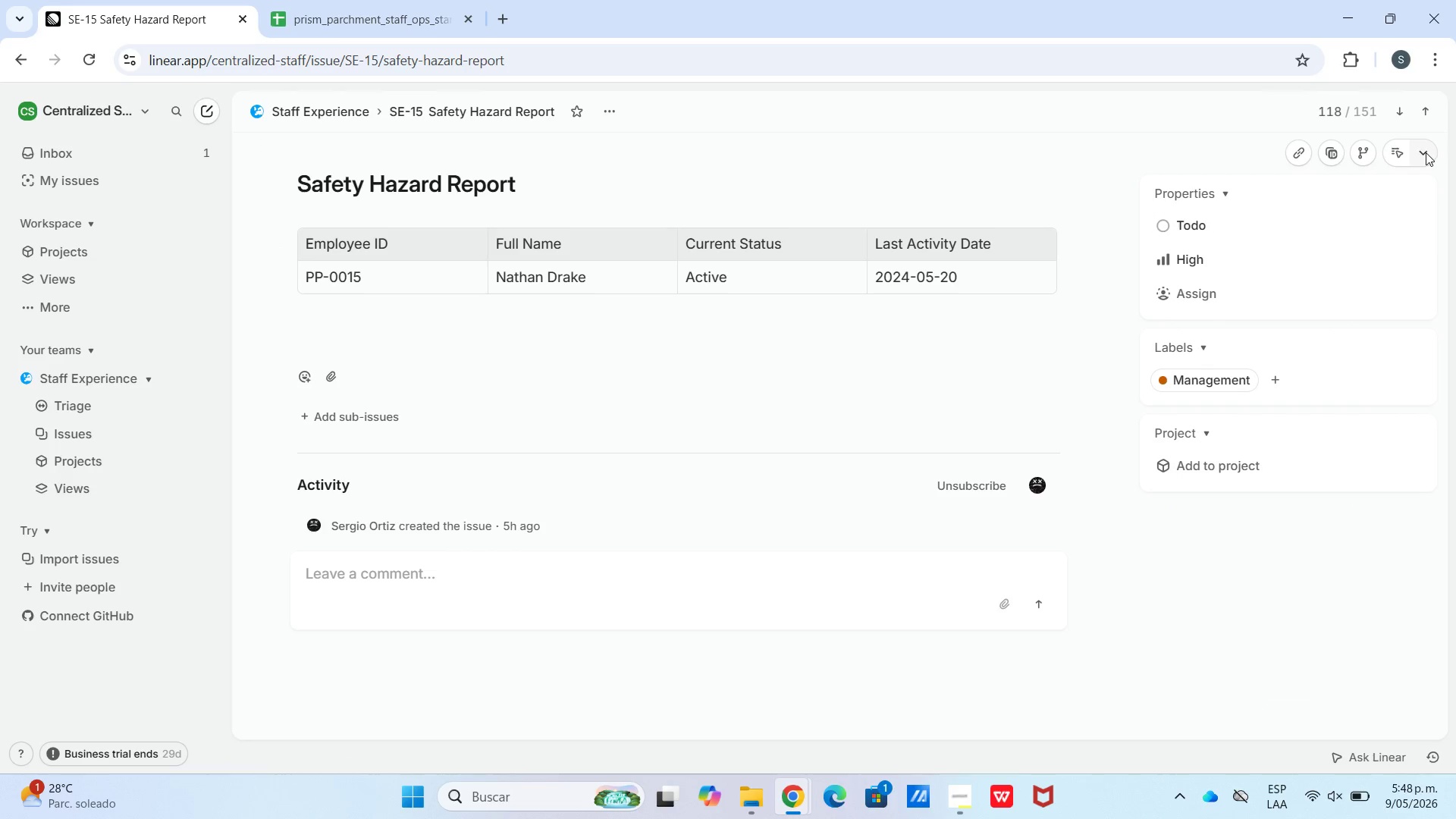 
left_click([1423, 155])
 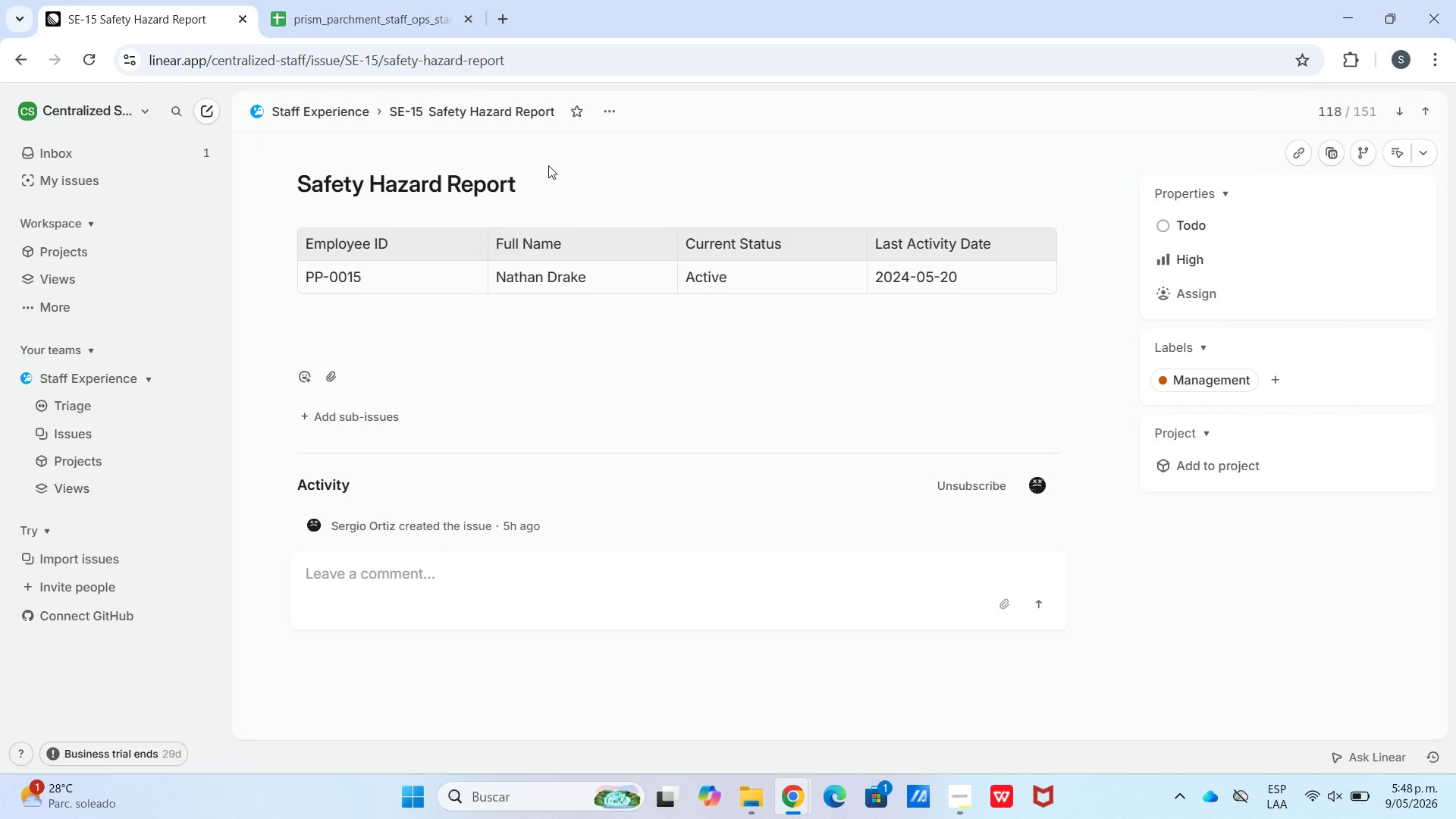 
left_click([613, 112])
 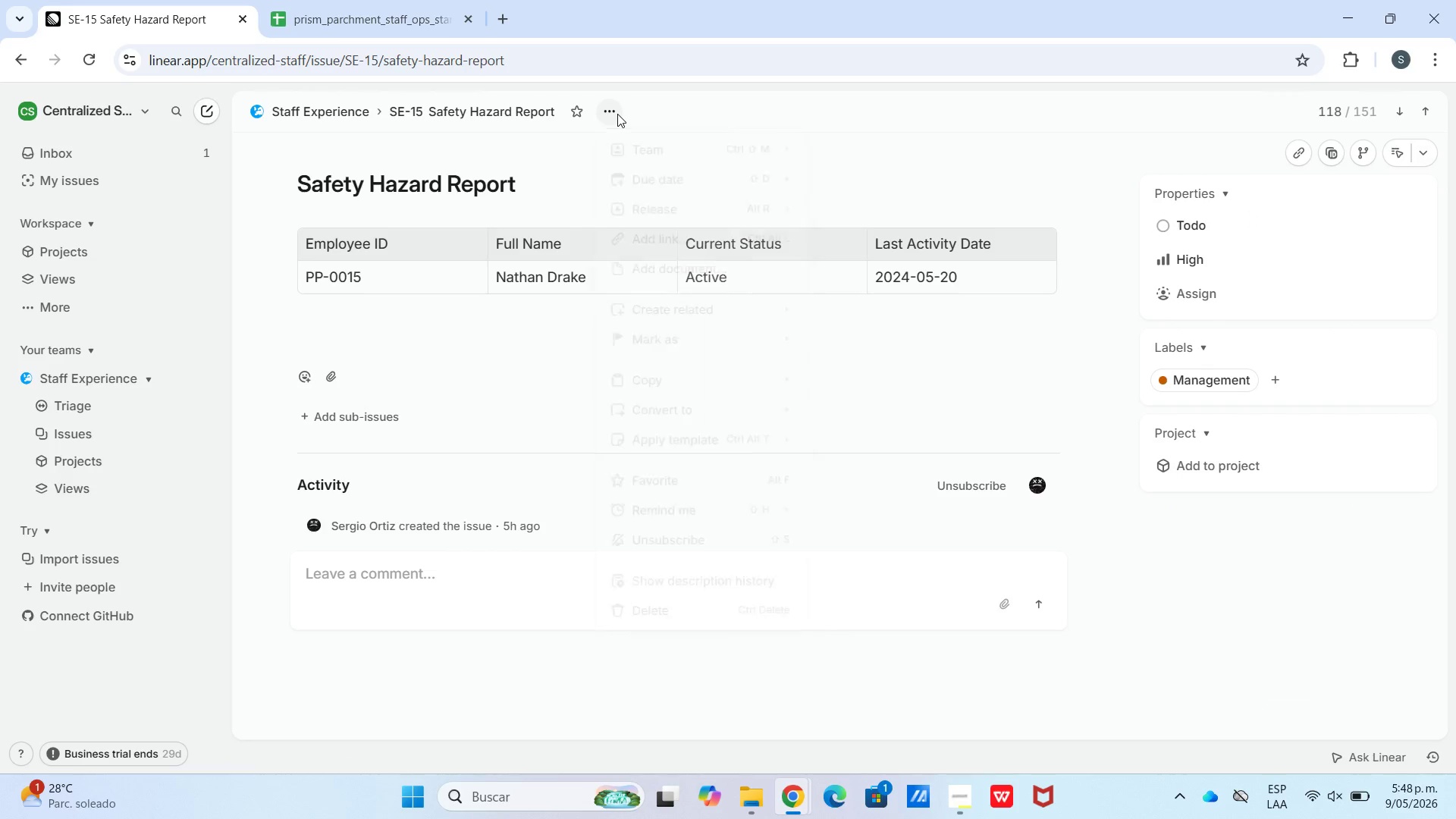 
double_click([617, 114])
 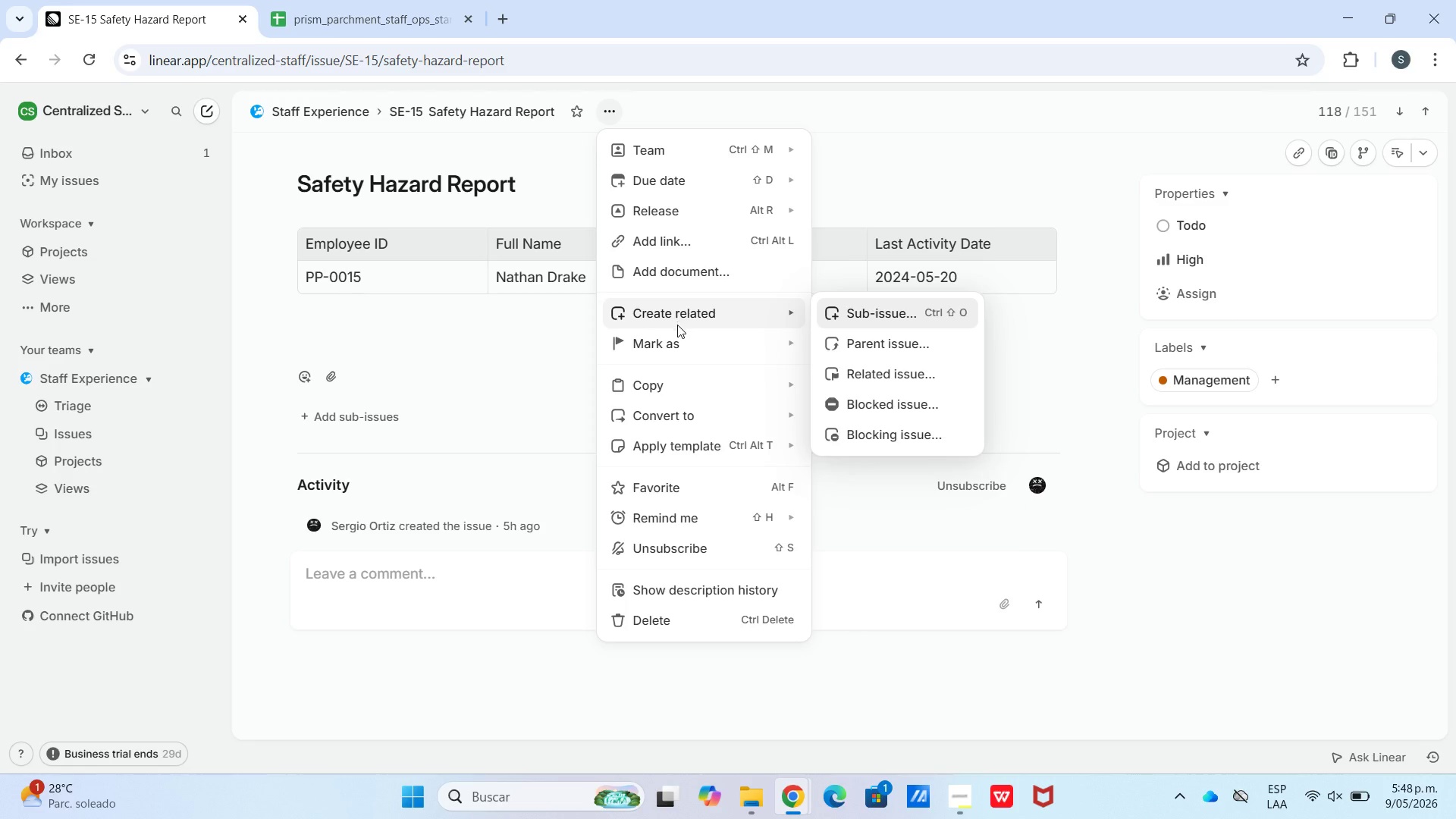 
mouse_move([669, 447])
 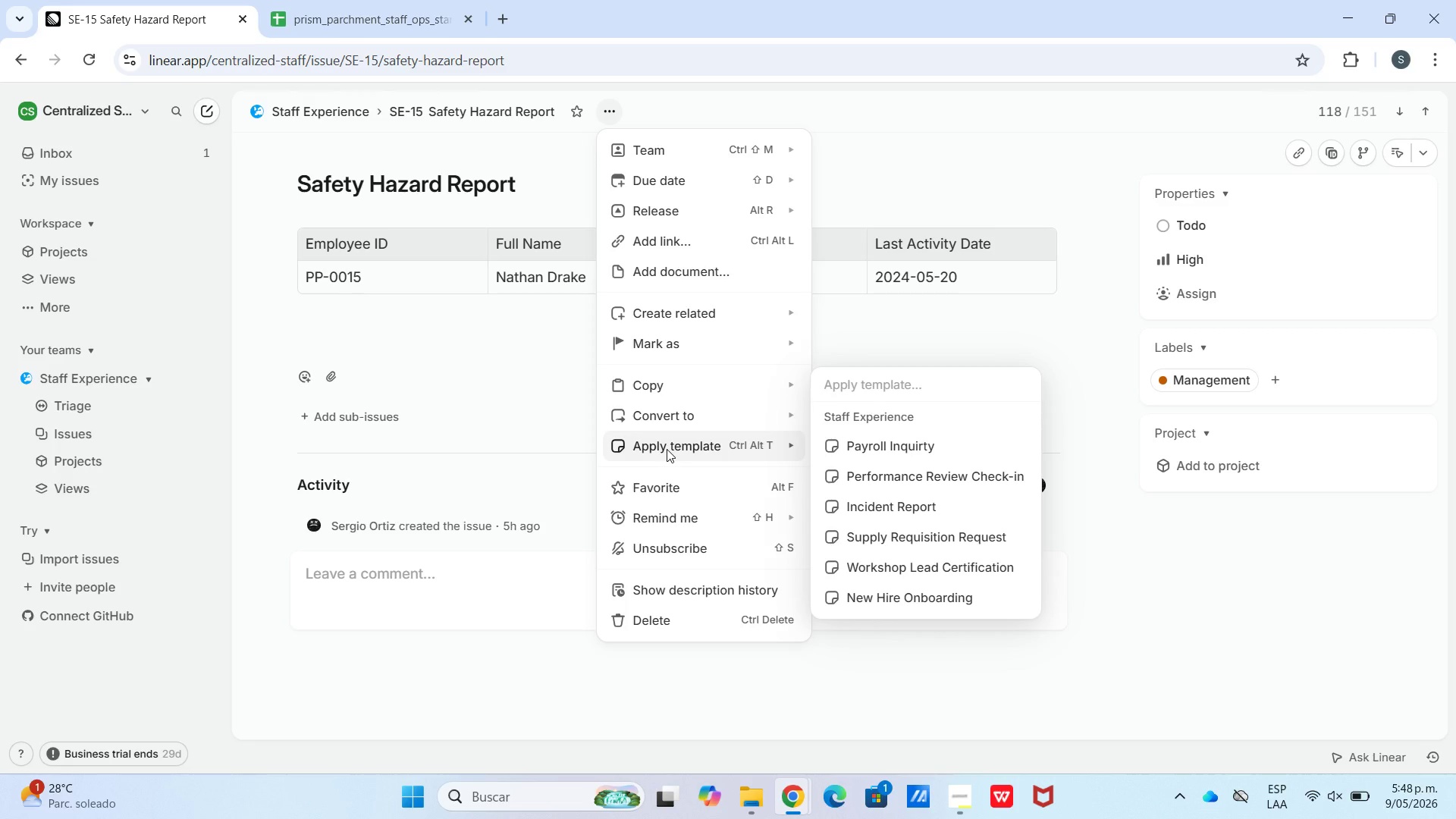 
wait(11.41)
 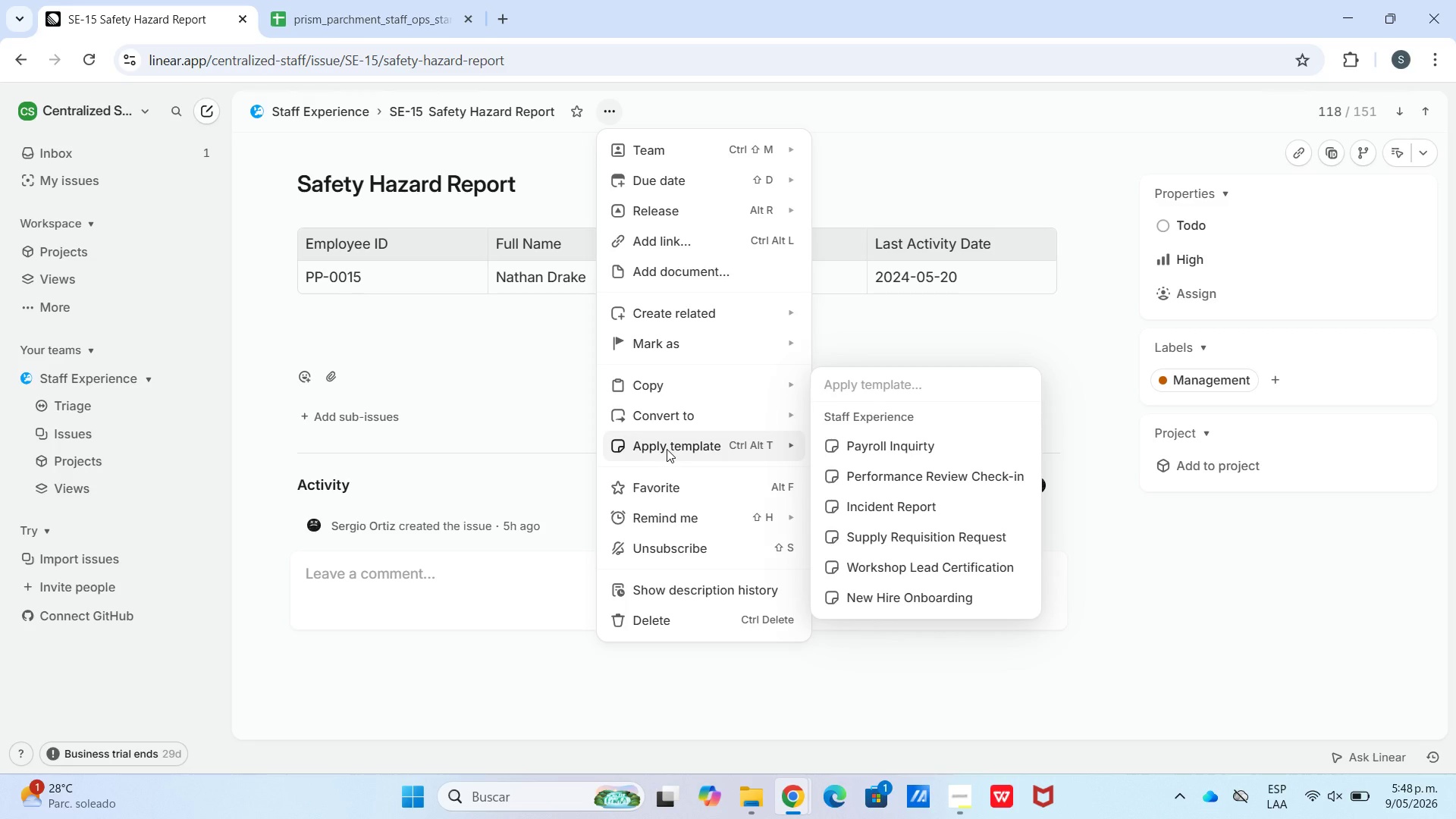 
left_click([856, 495])
 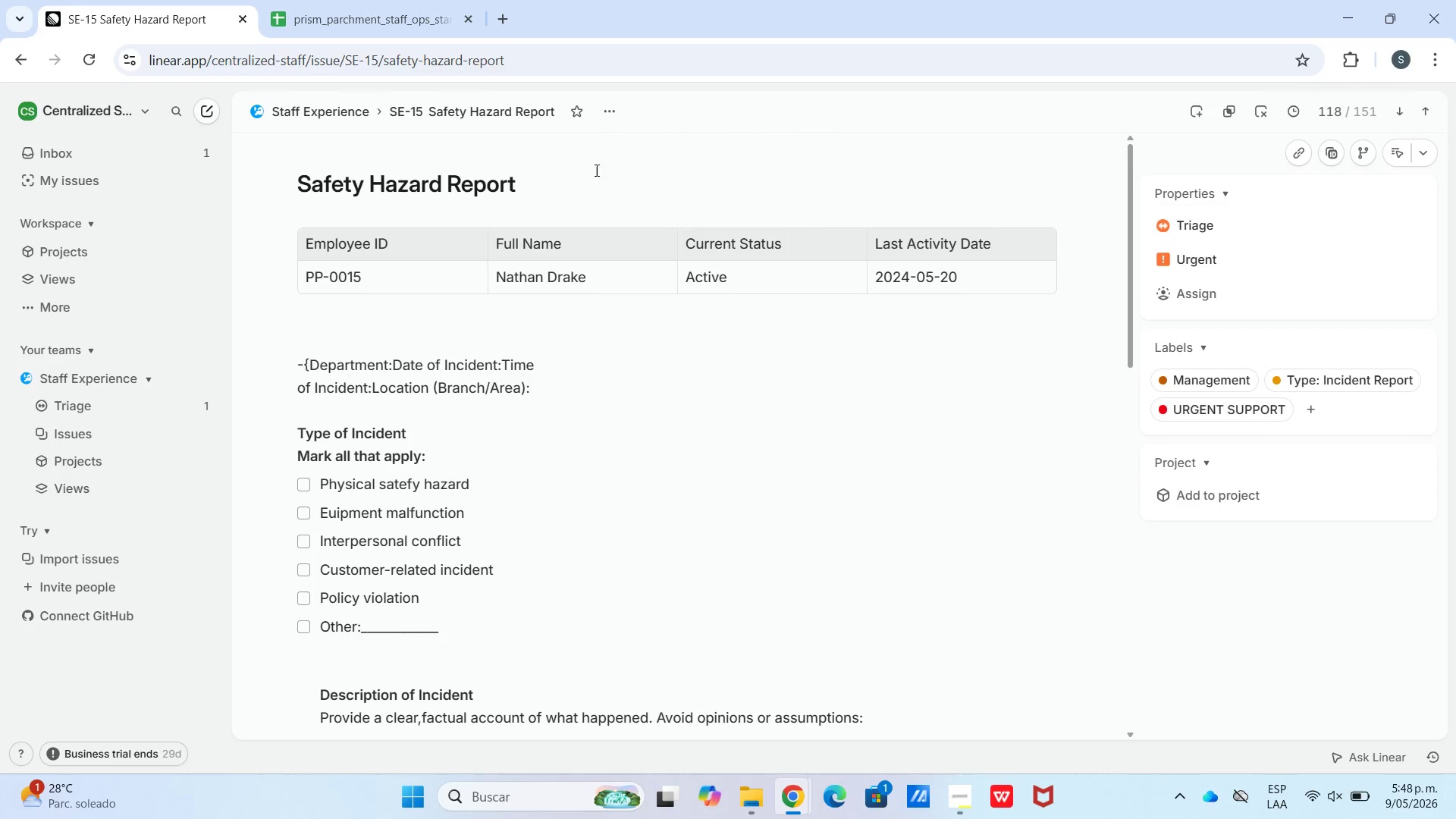 
left_click([319, 110])
 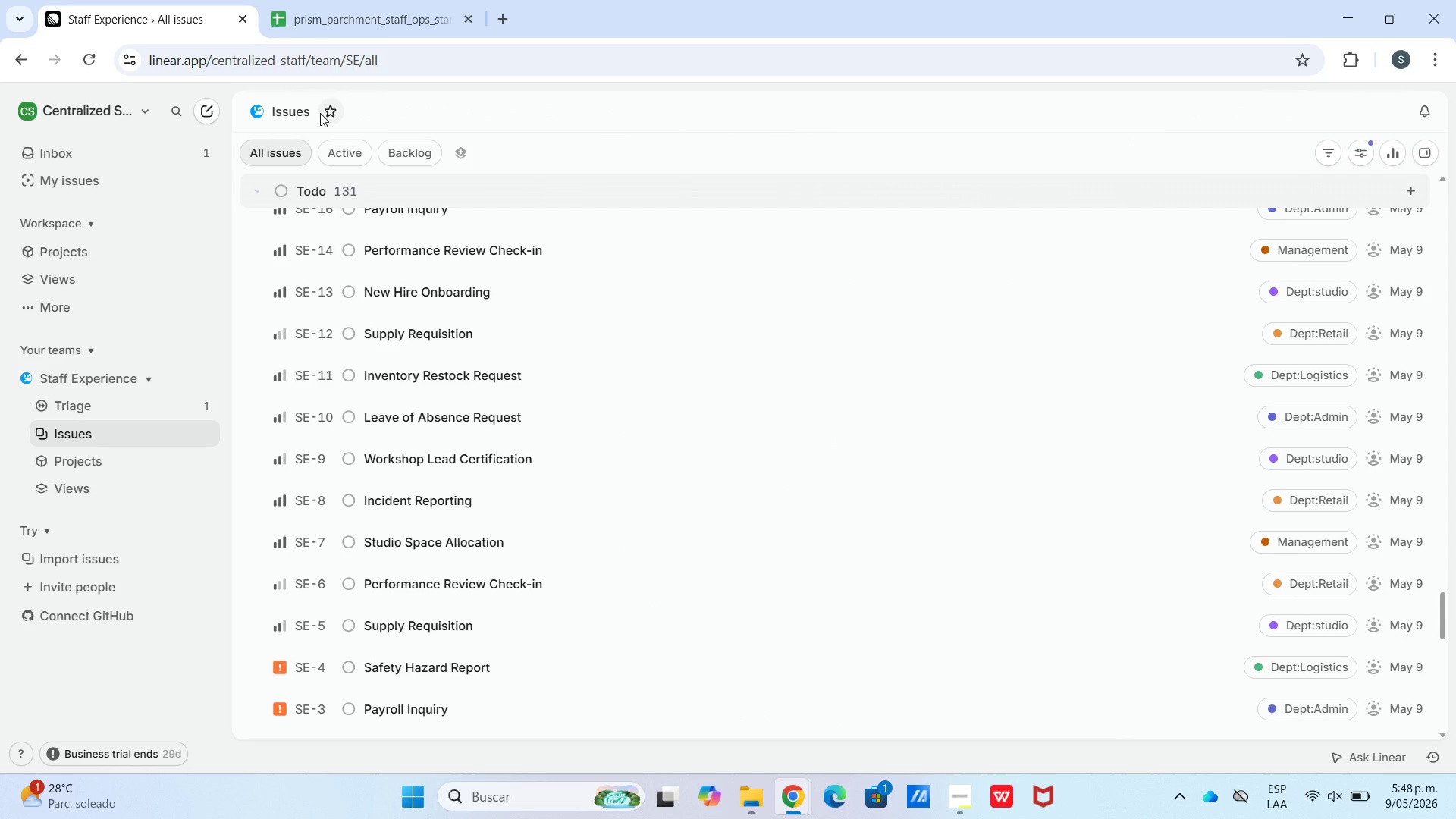 
scroll: coordinate [362, 338], scroll_direction: down, amount: 1.0
 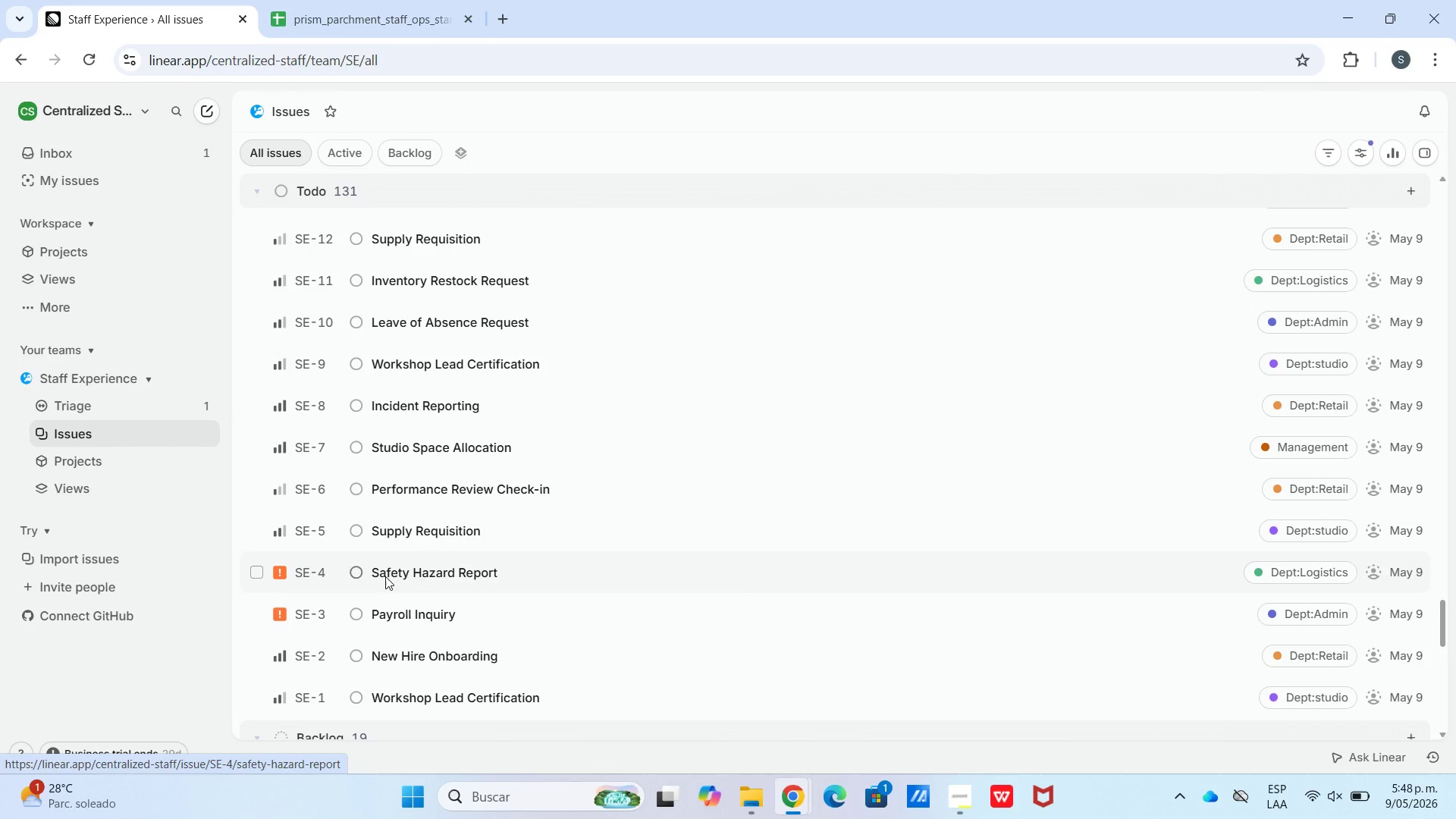 
double_click([413, 570])
 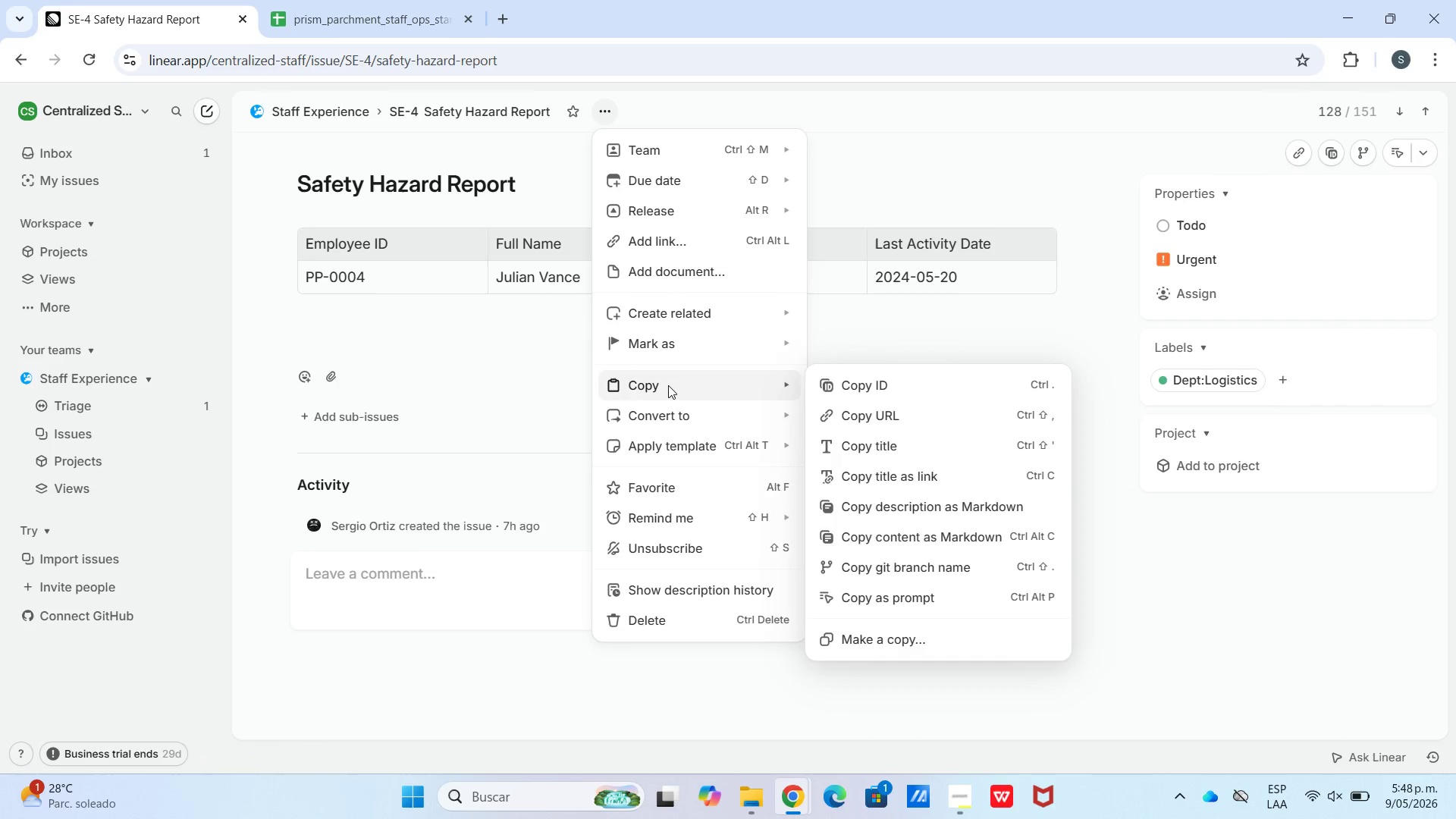 
wait(12.0)
 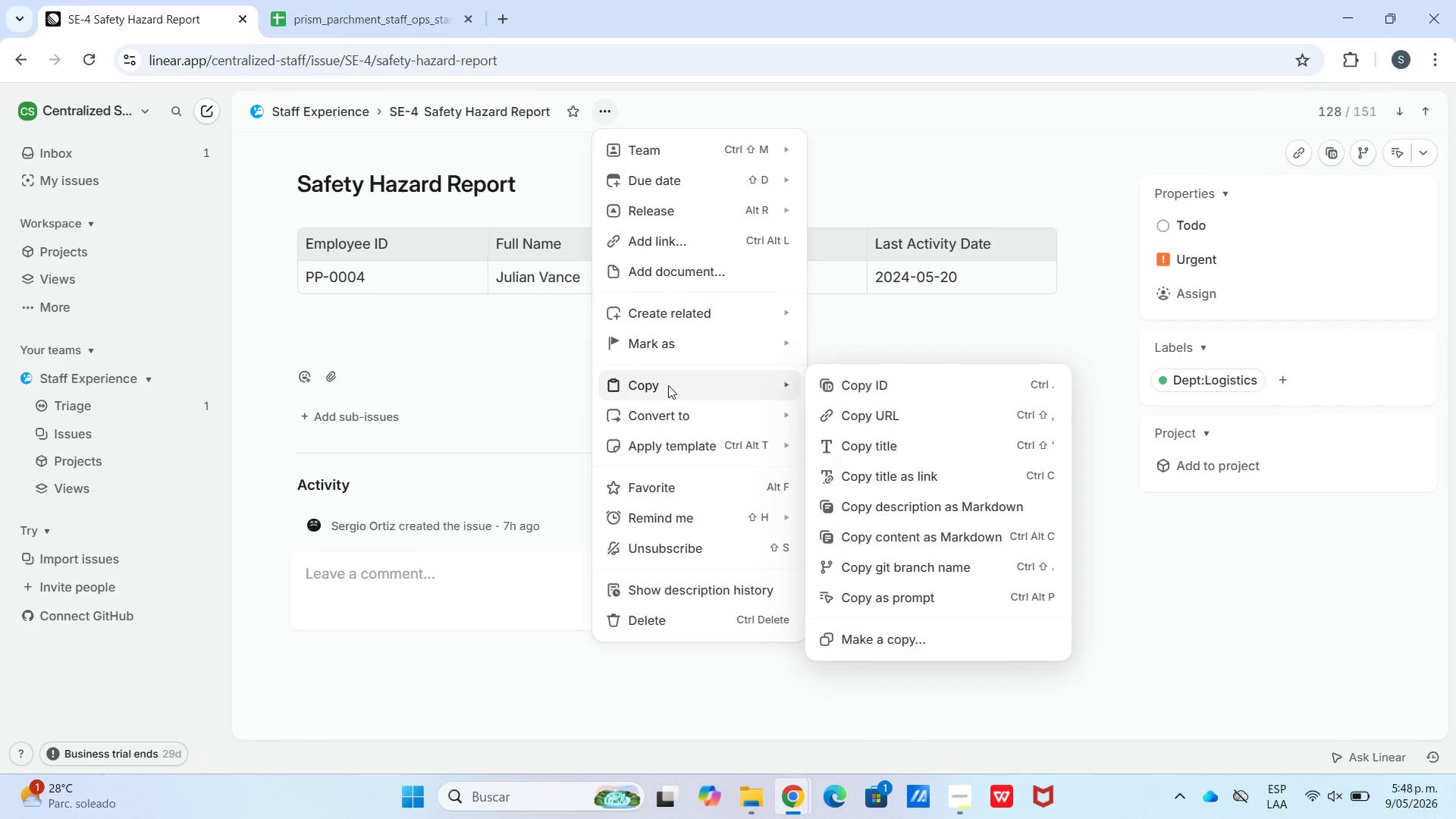 
left_click([891, 513])
 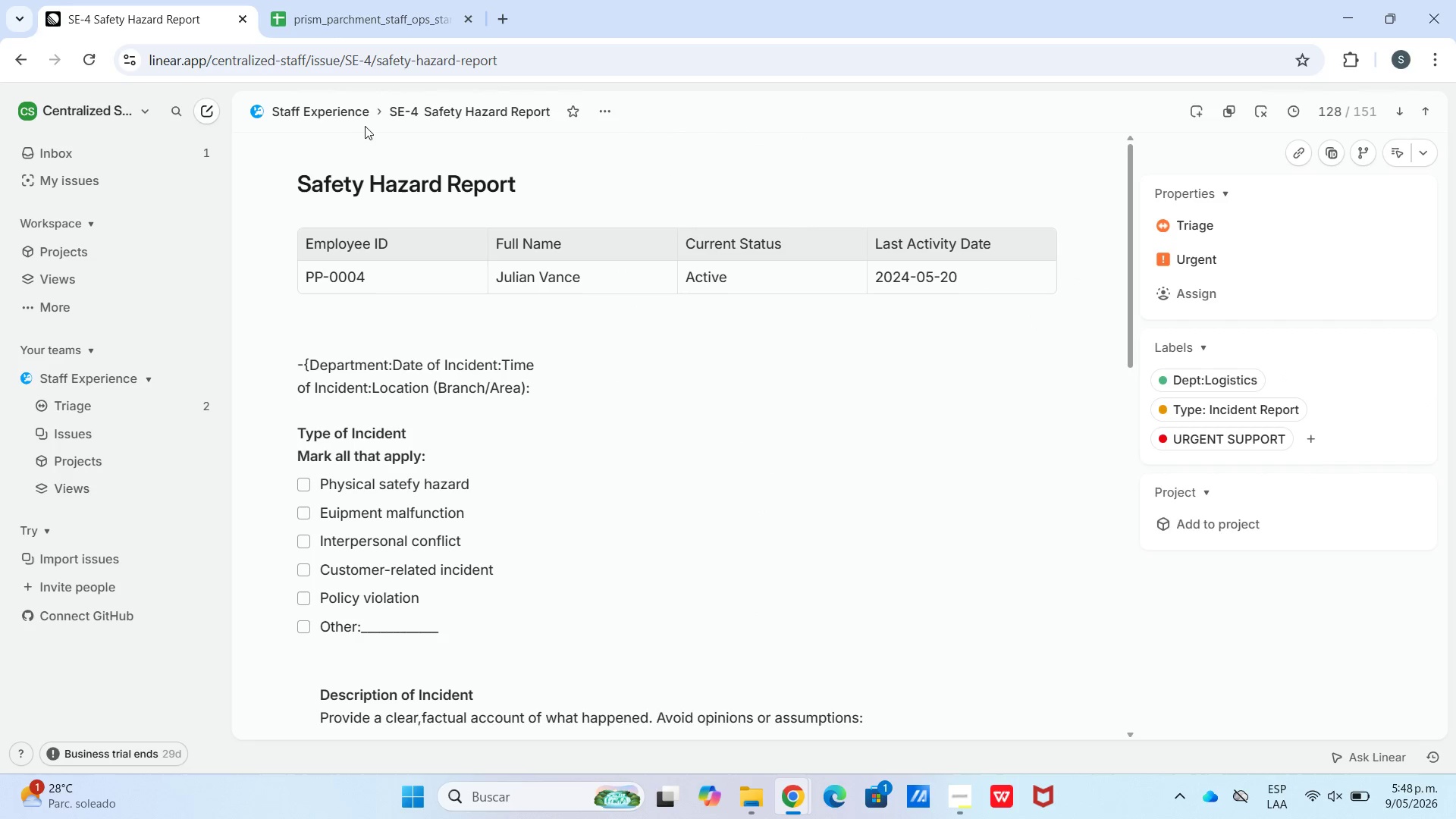 
left_click([352, 105])
 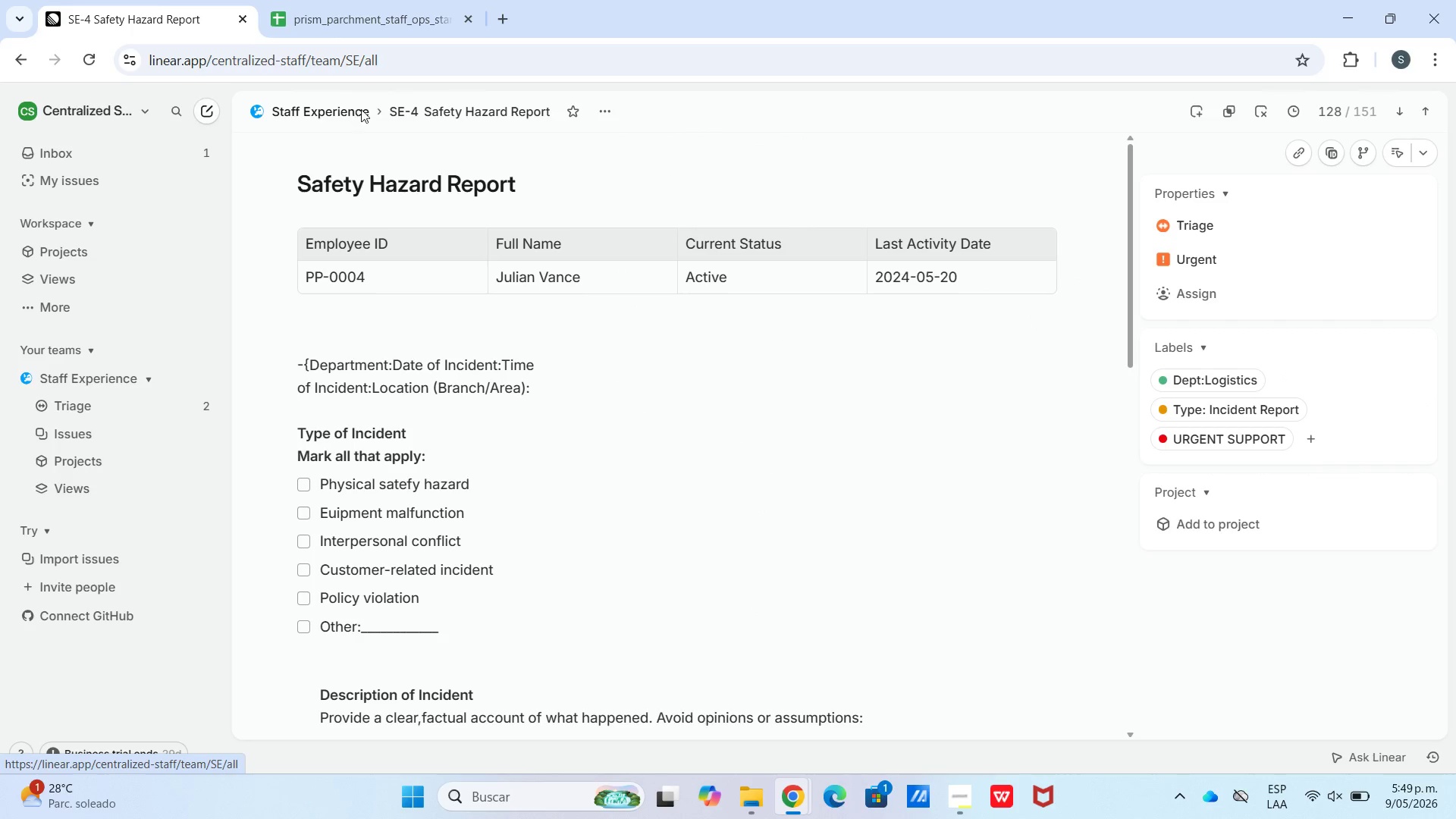 
mouse_move([379, 130])
 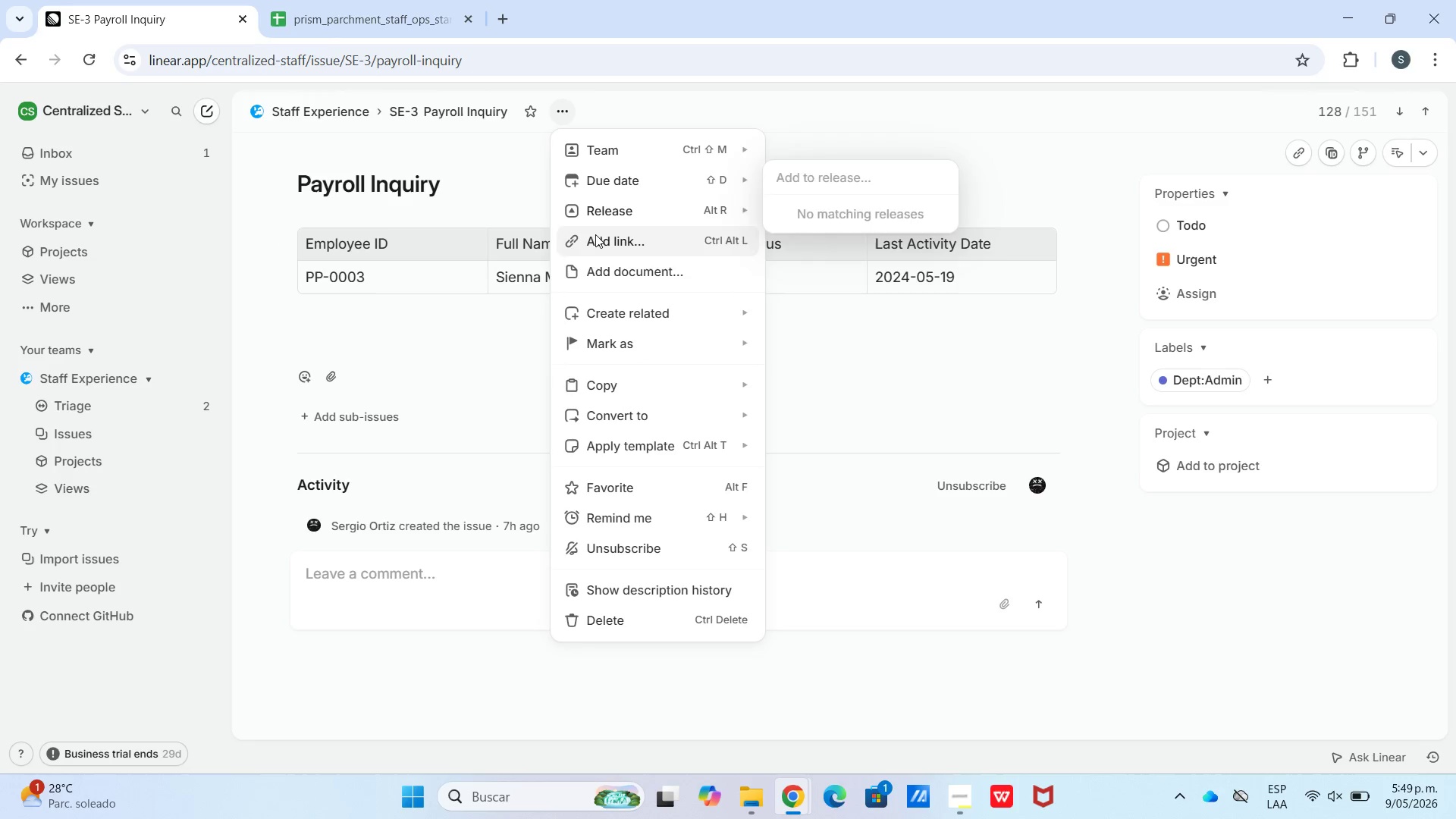 
wait(6.99)
 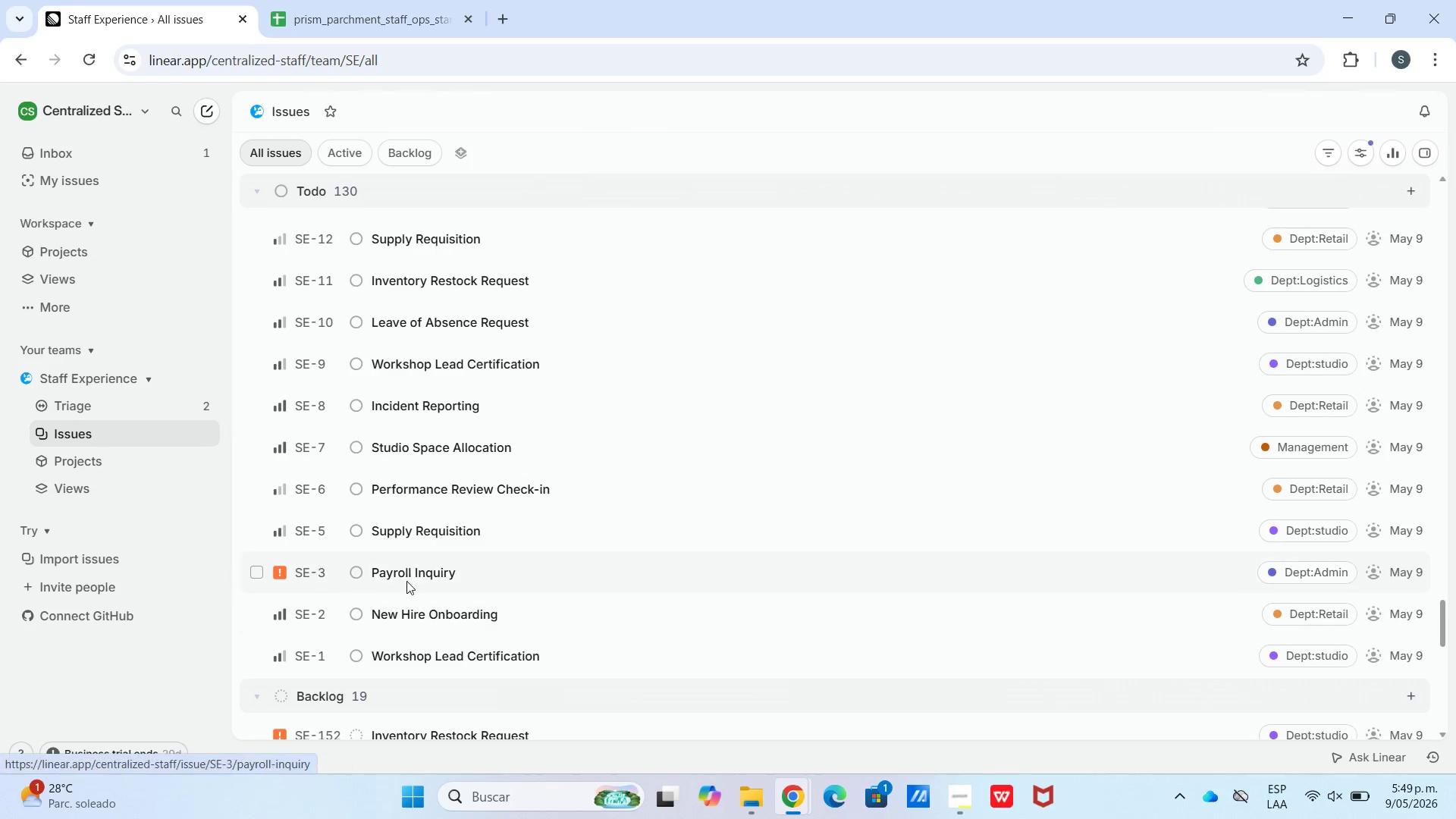 
left_click([613, 437])
 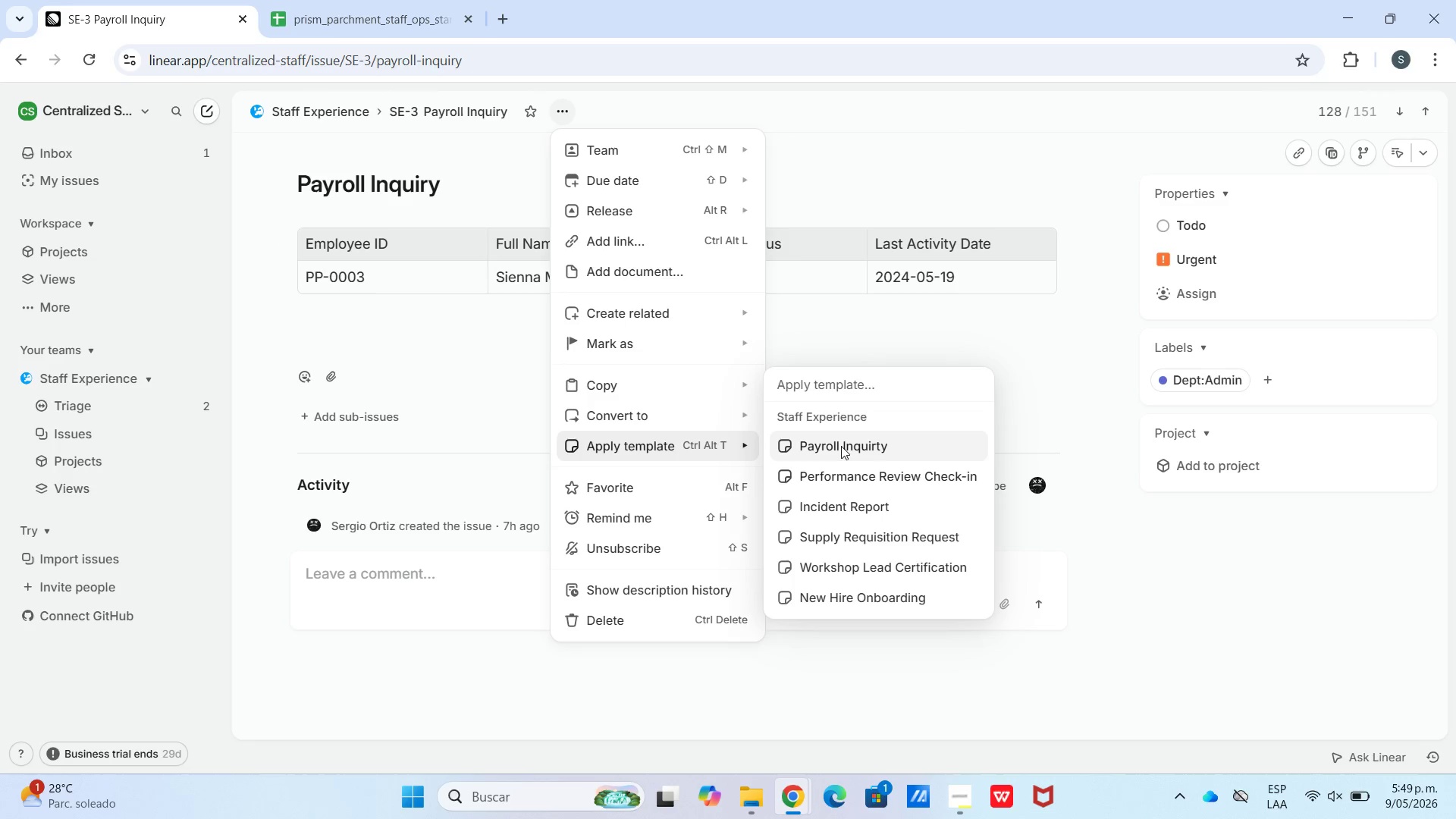 
left_click([841, 446])
 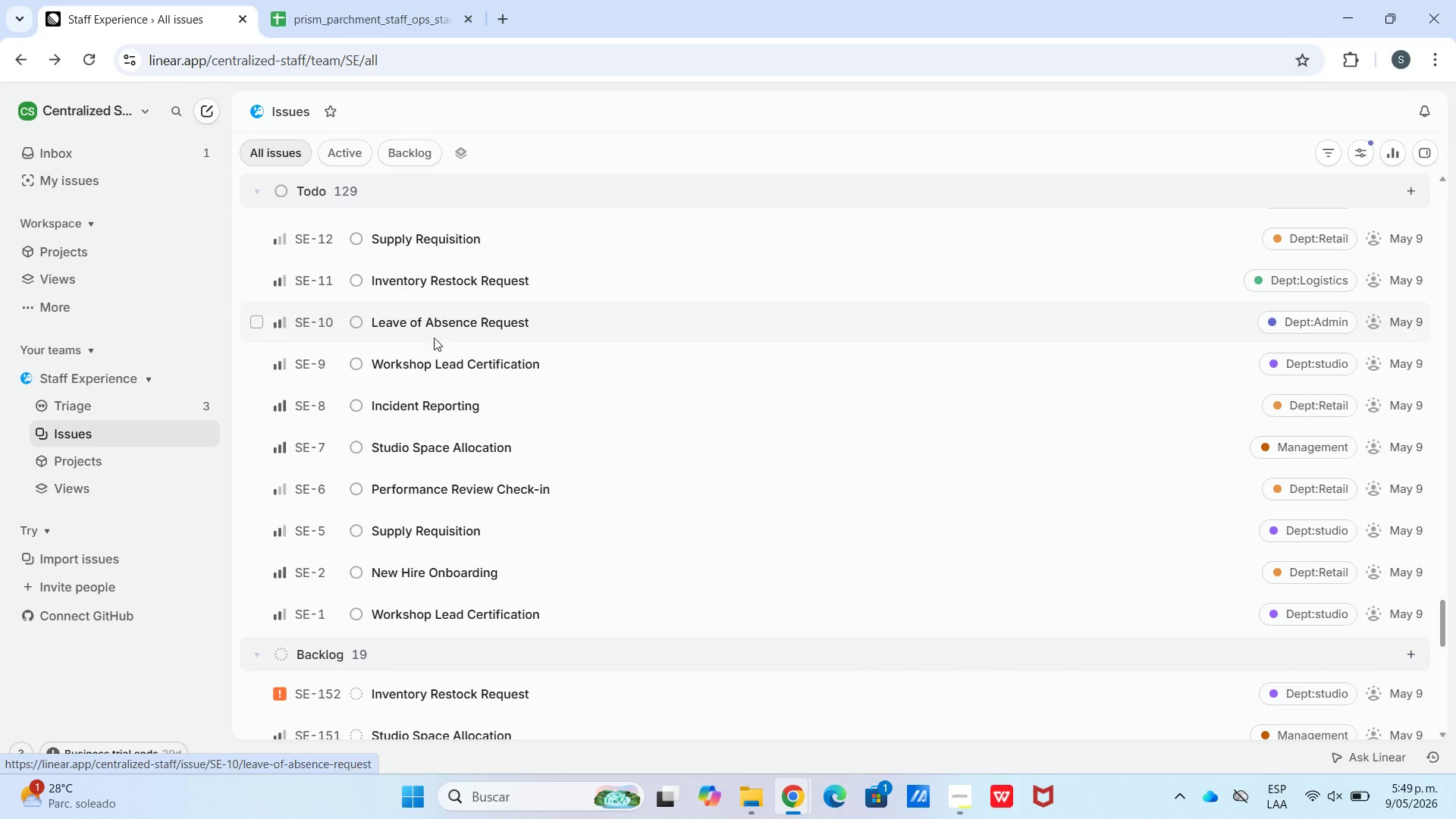 
wait(5.28)
 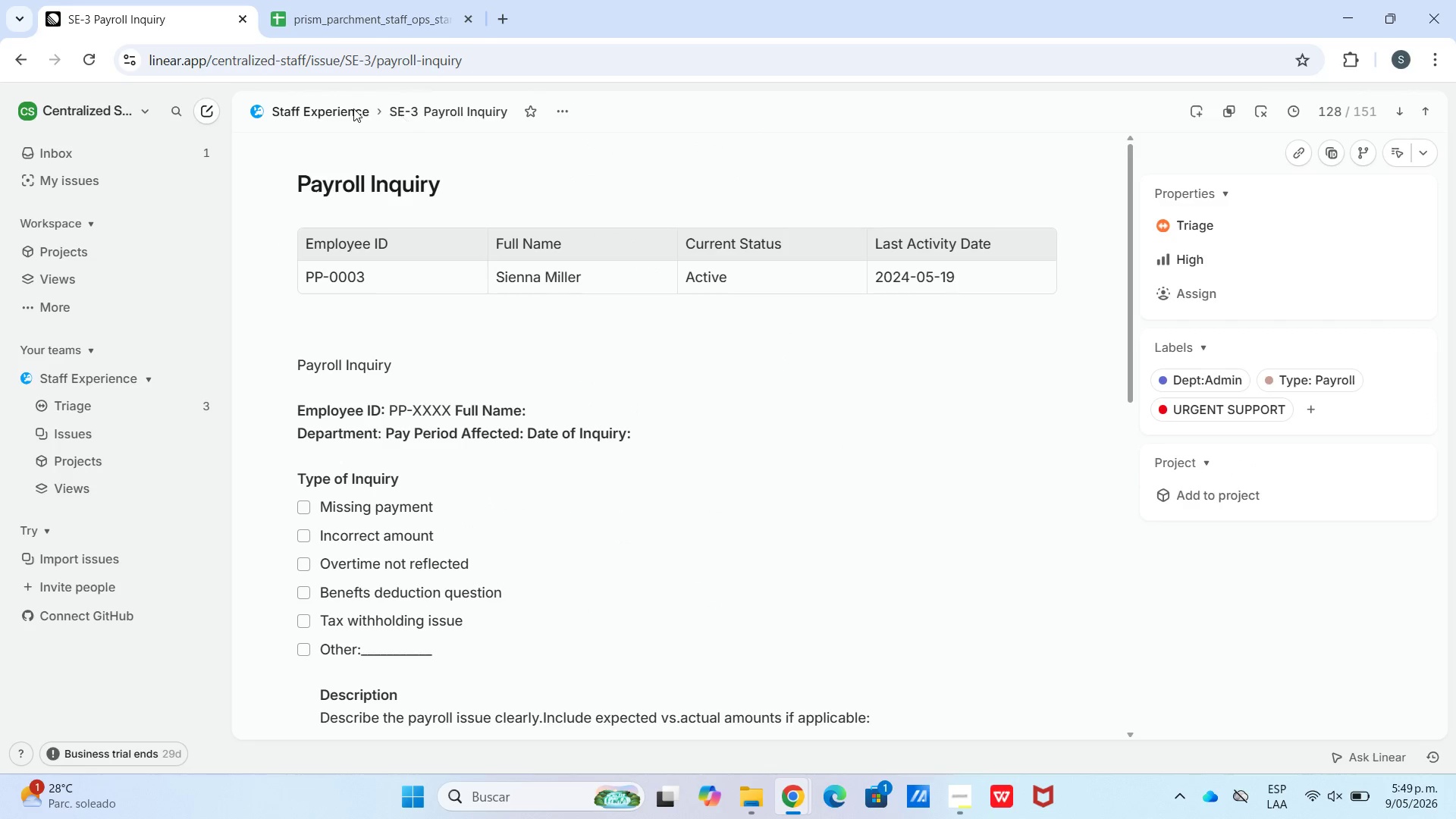 
left_click([435, 574])
 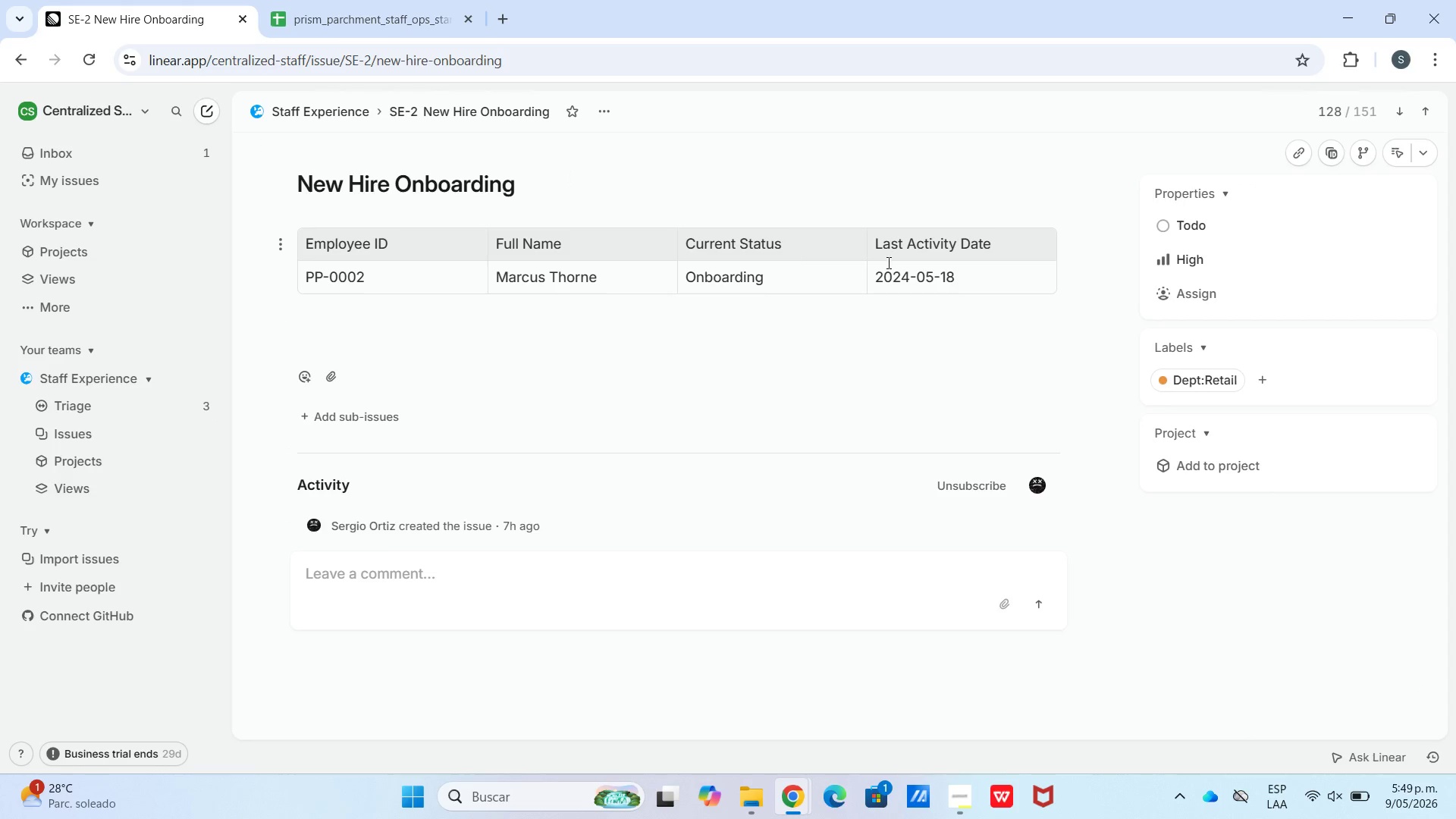 
left_click([604, 105])
 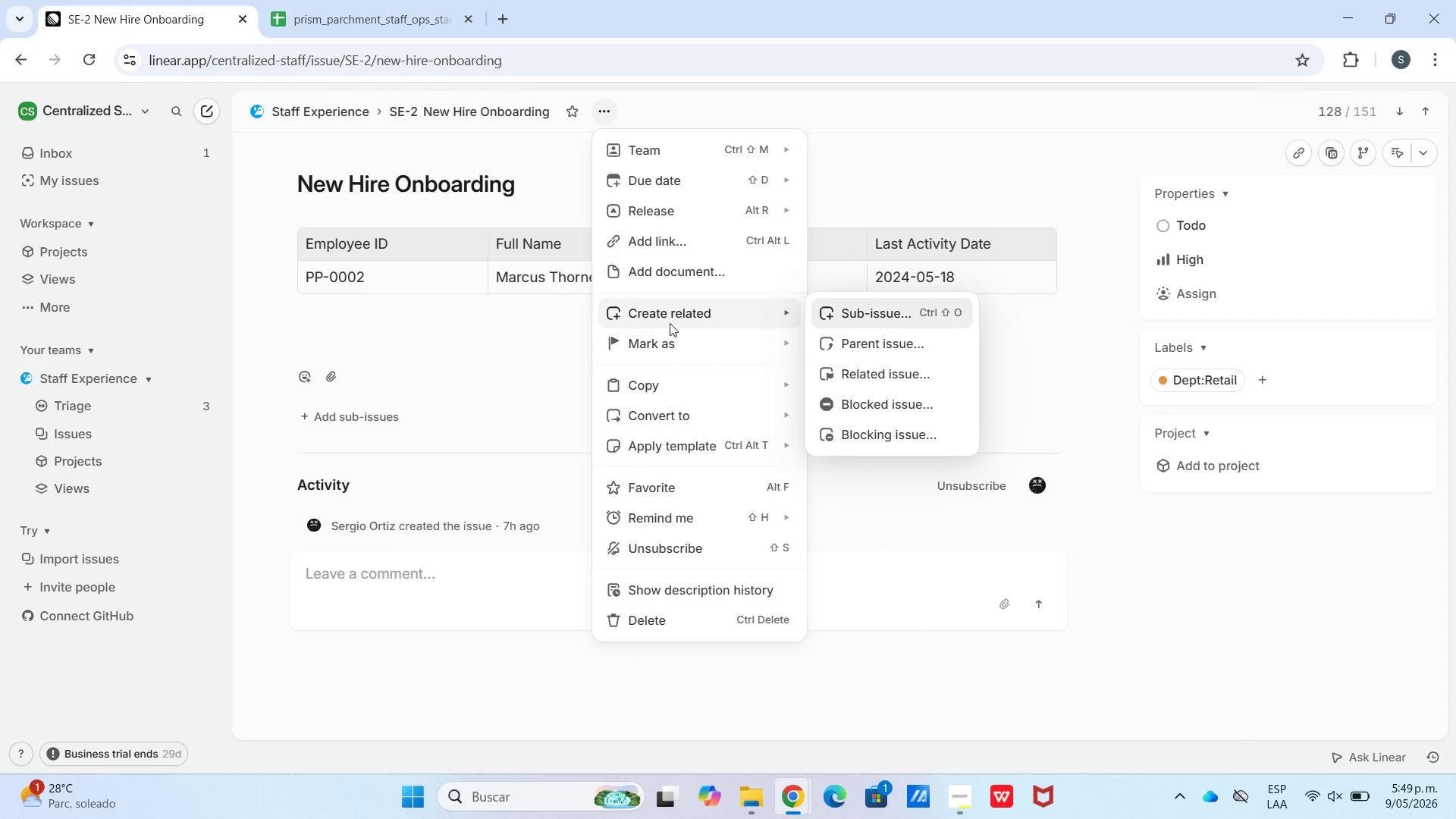 
mouse_move([704, 444])
 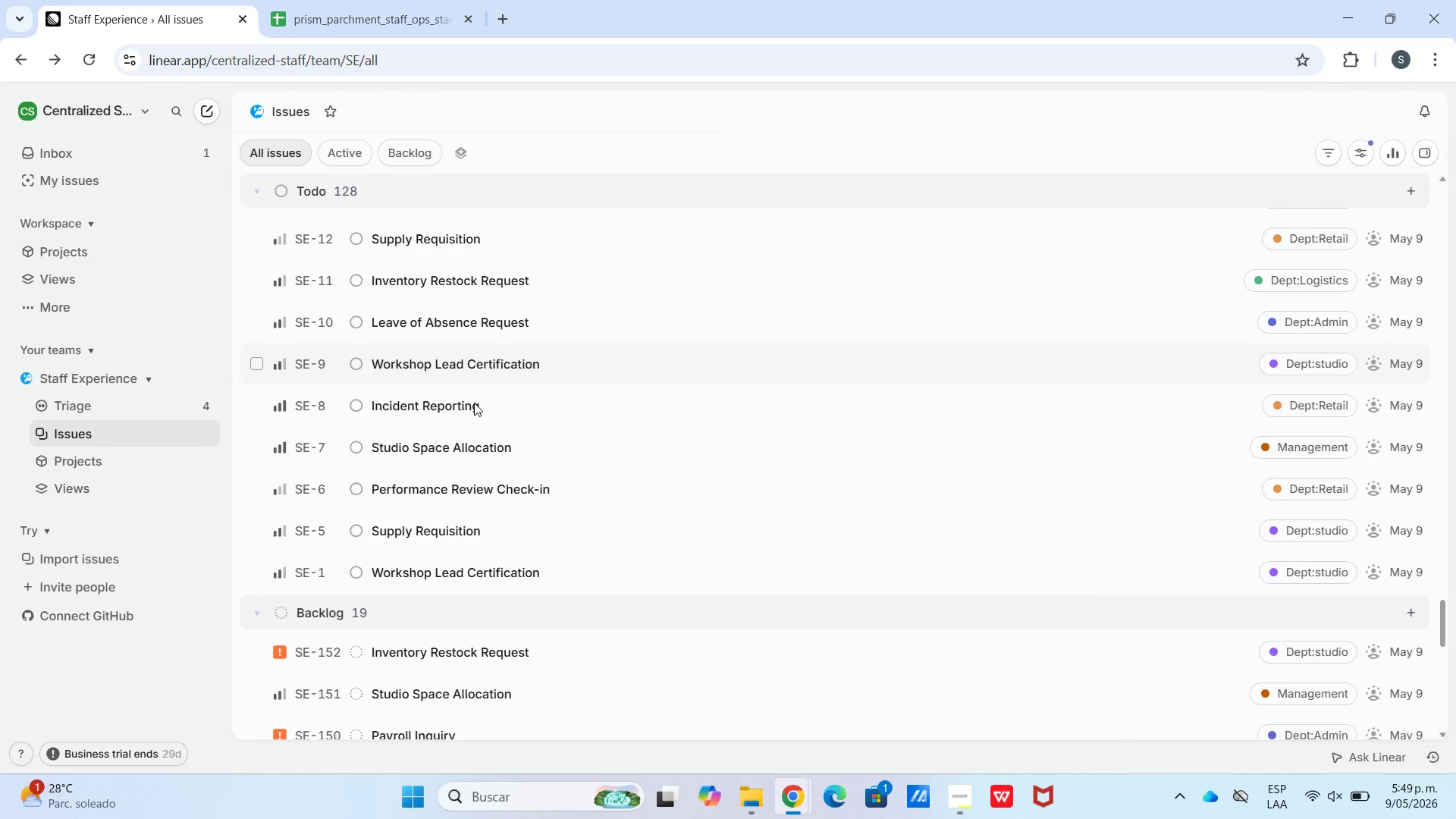 
mouse_move([437, 418])
 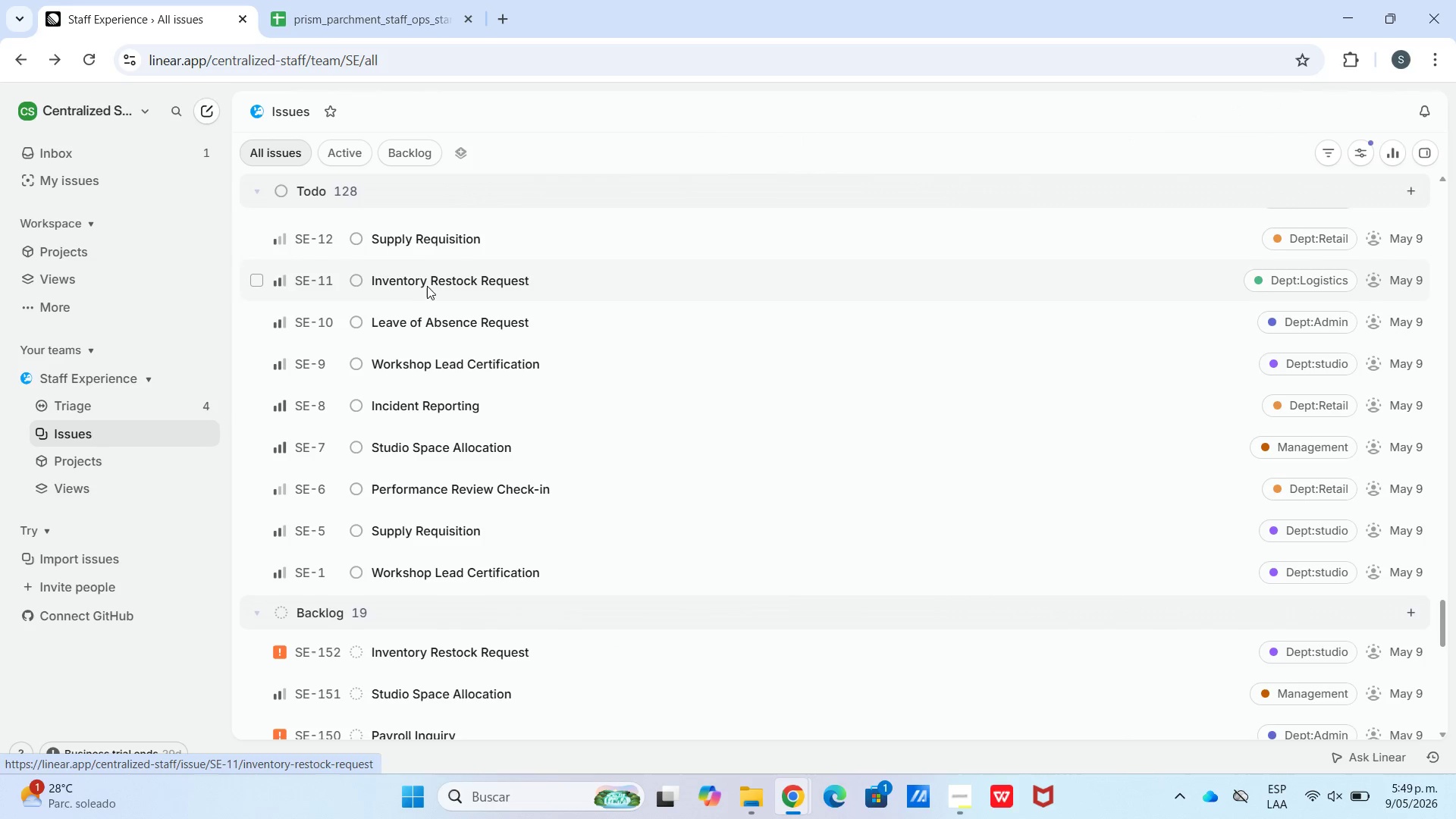 
scroll: coordinate [428, 287], scroll_direction: up, amount: 1.0
 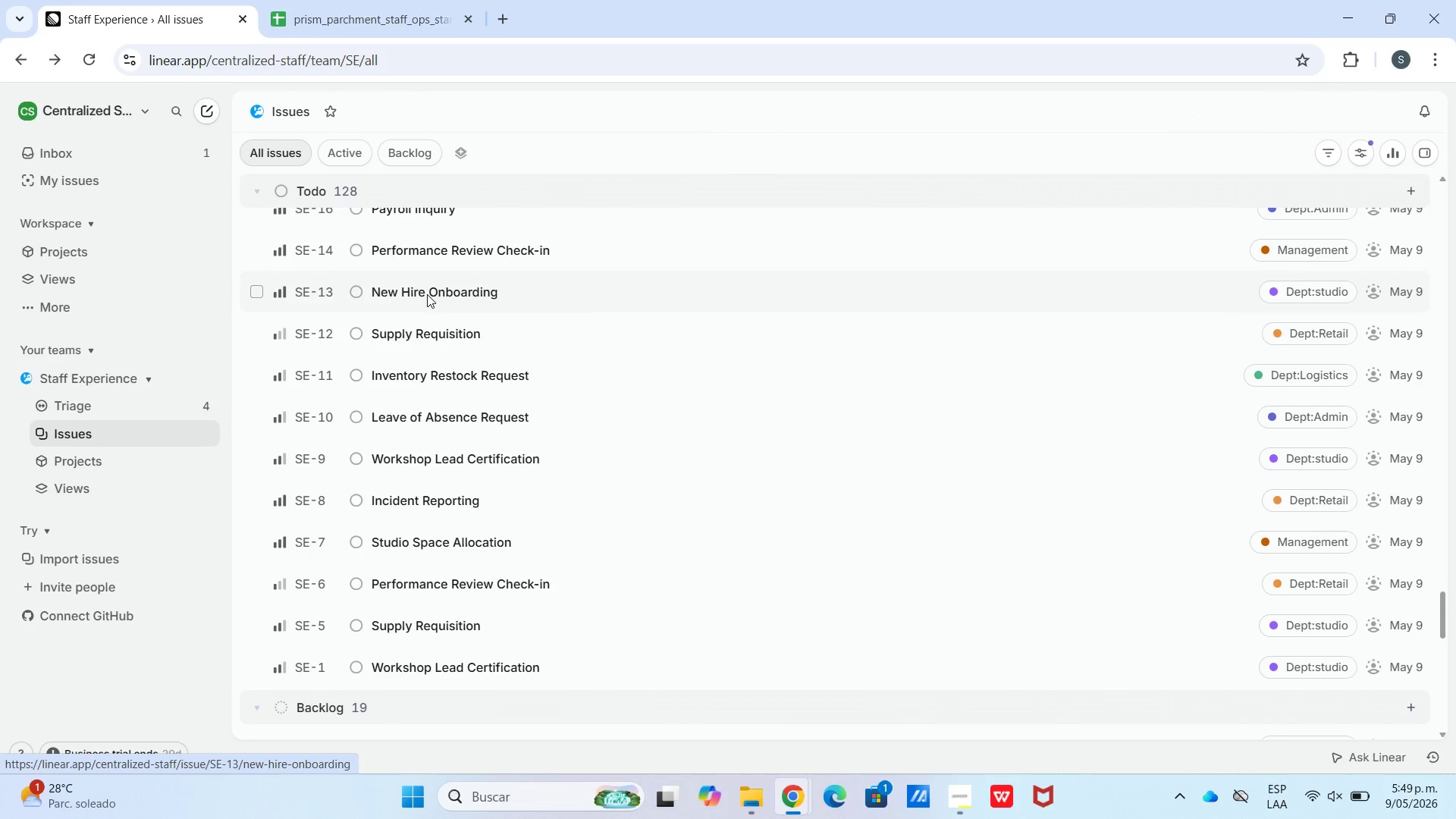 
double_click([427, 294])
 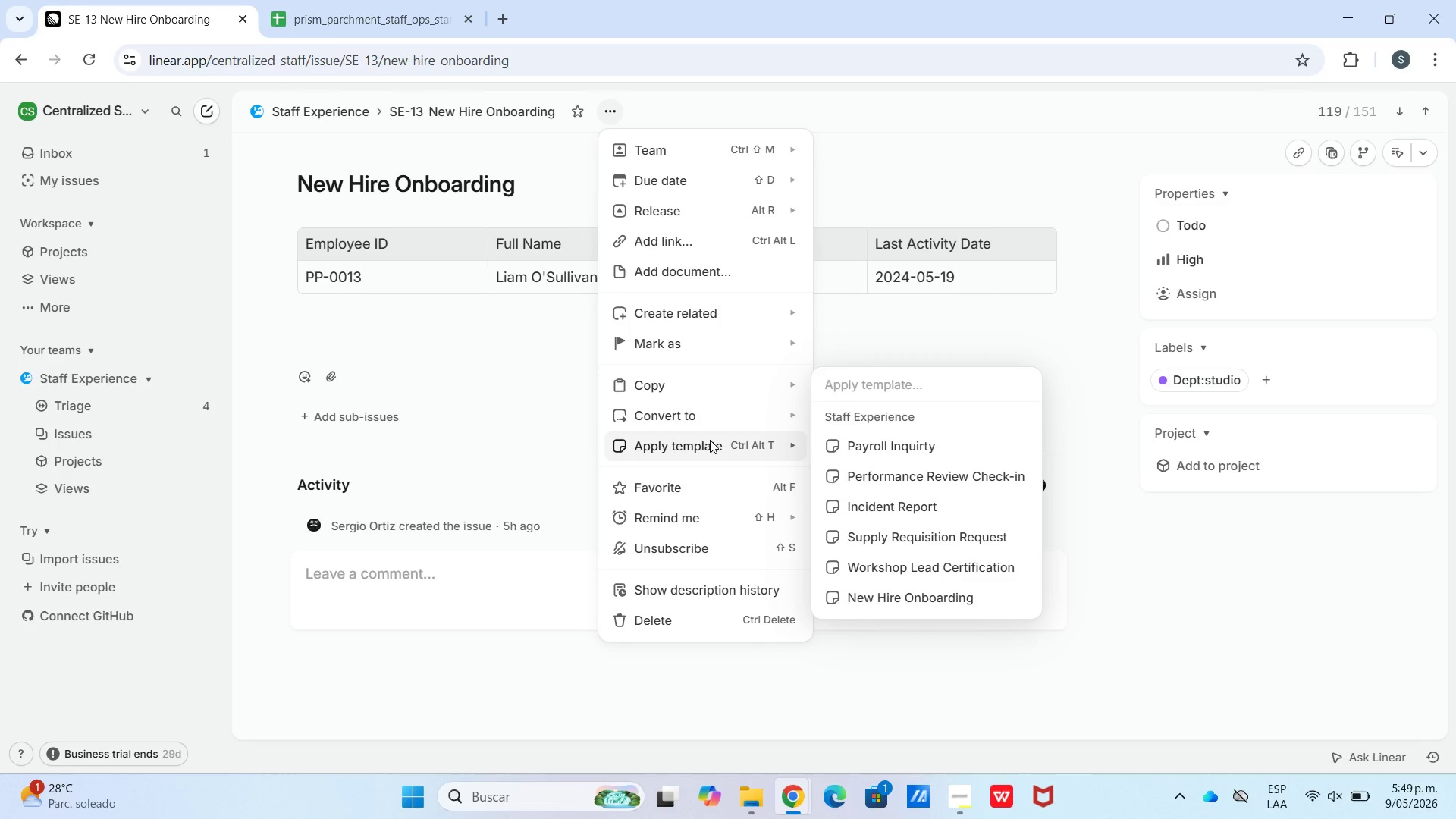 
wait(6.28)
 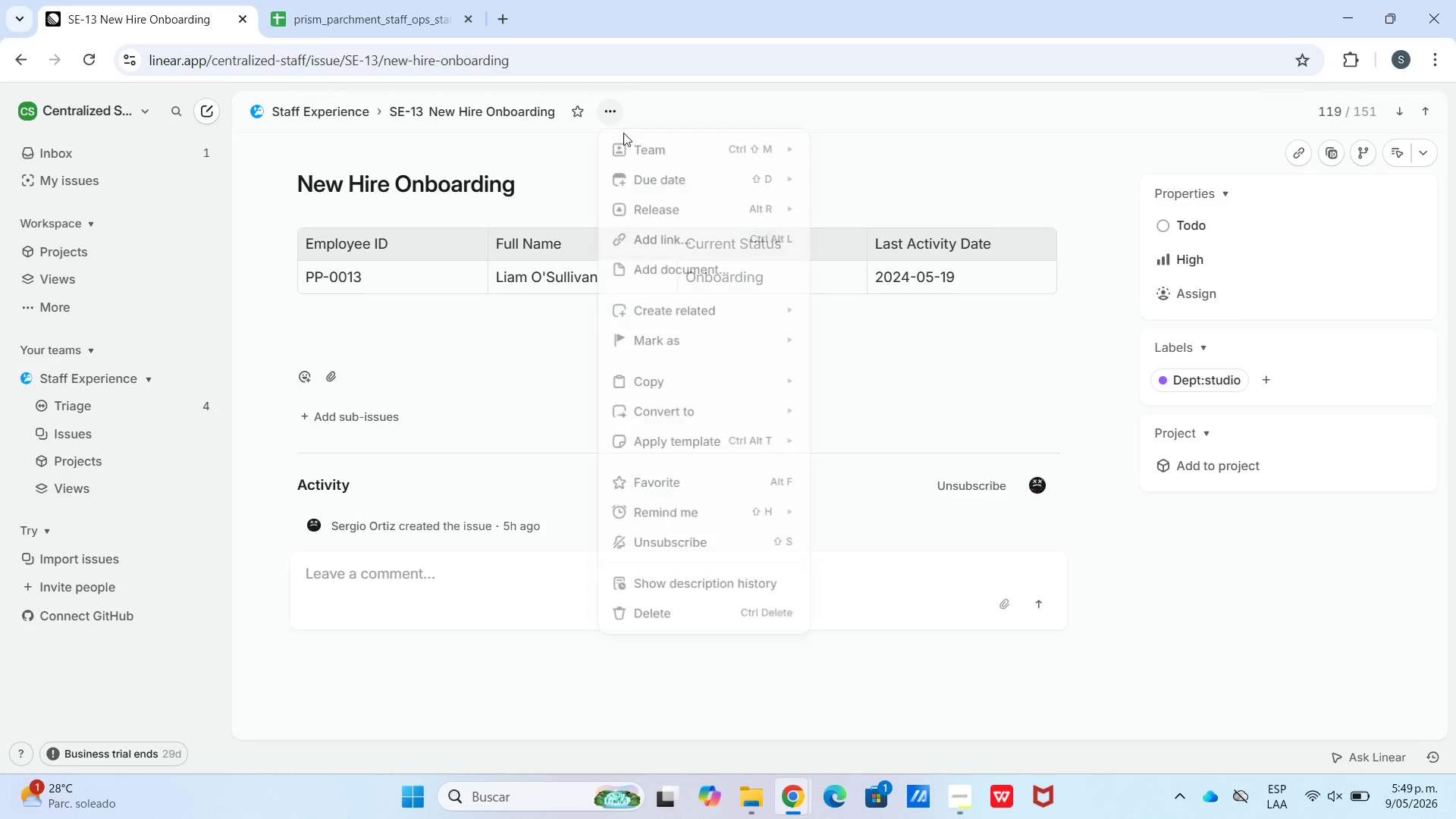 
left_click([874, 589])
 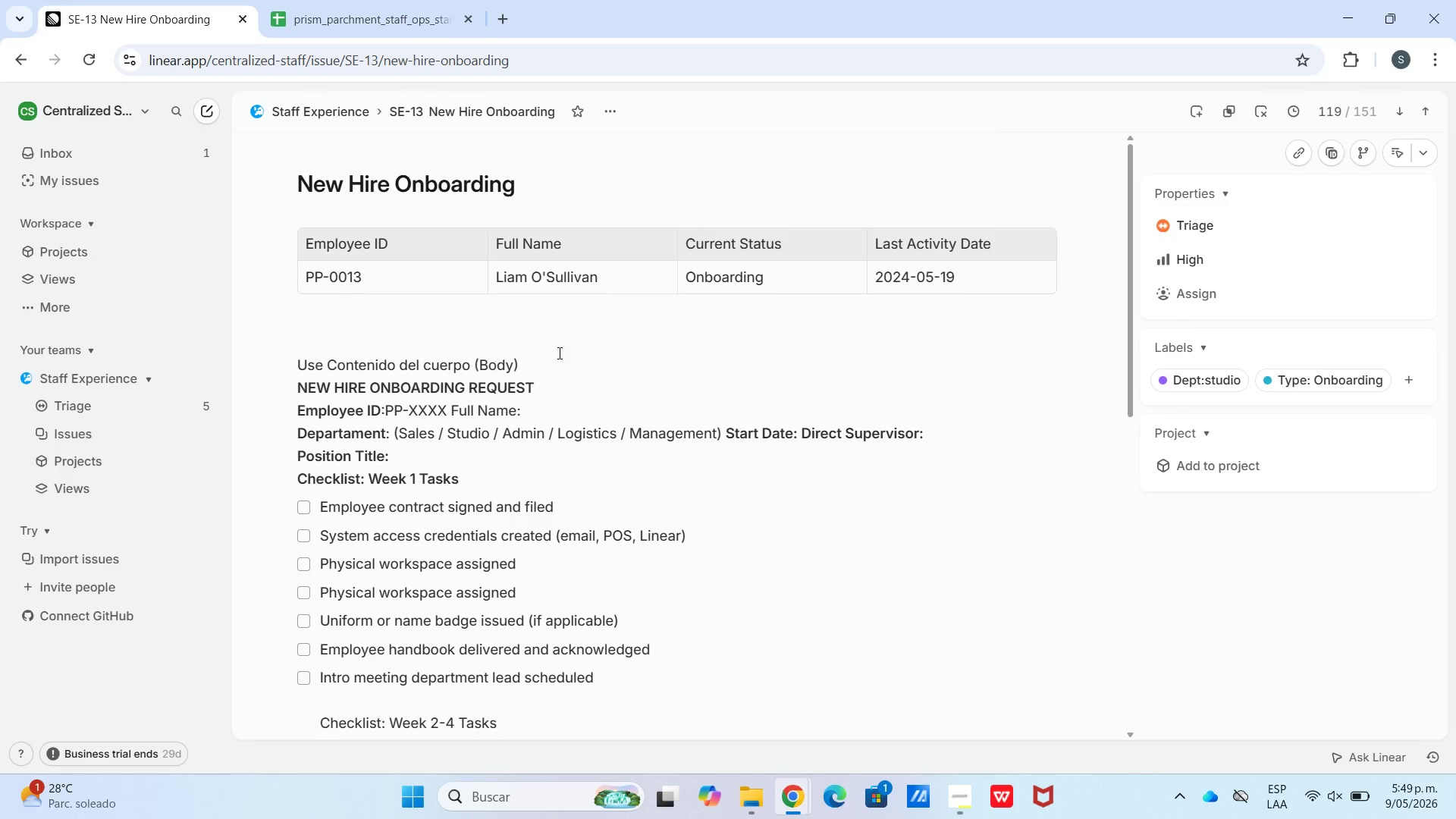 
left_click([313, 120])
 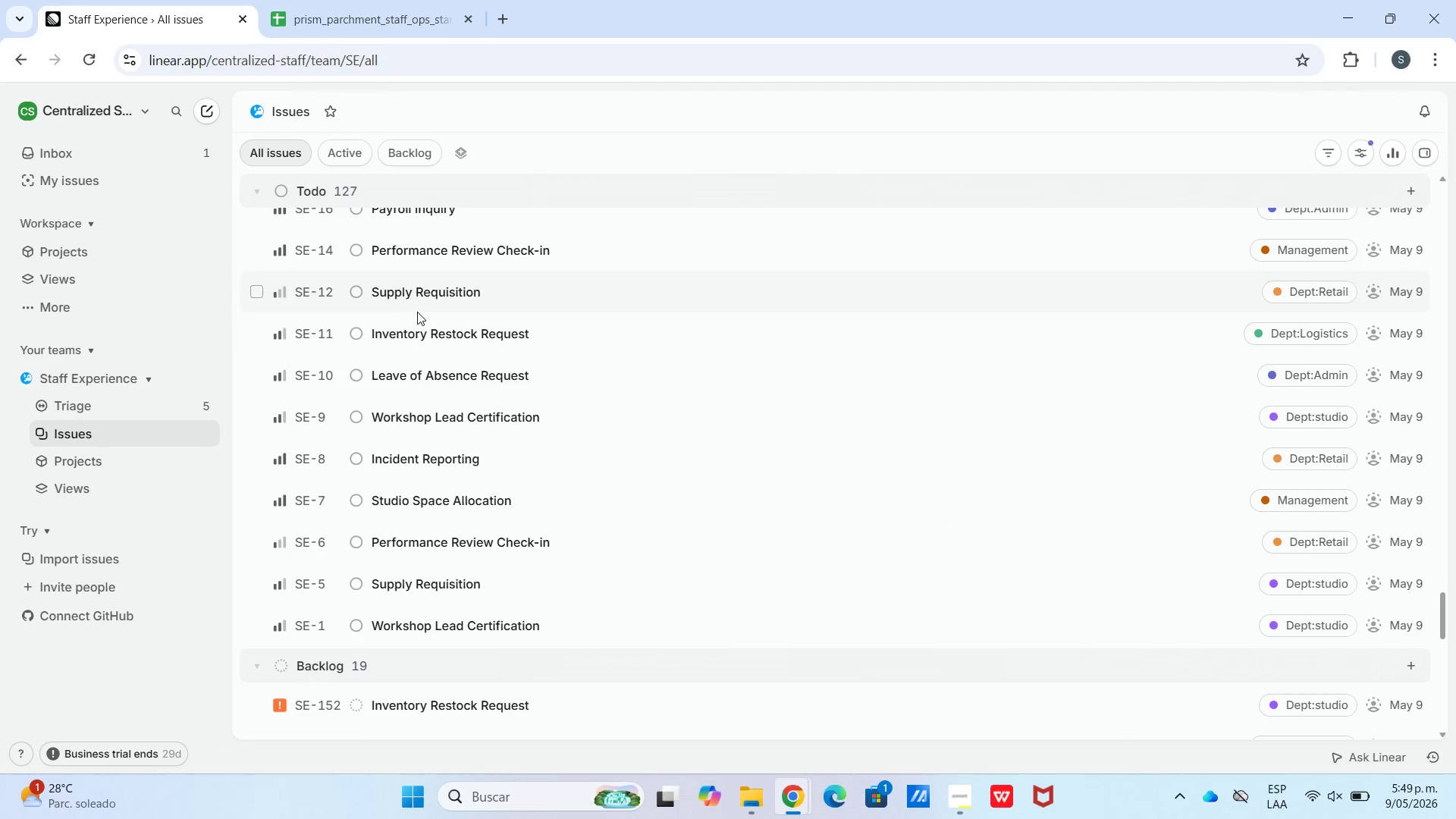 
scroll: coordinate [540, 364], scroll_direction: up, amount: 15.0
 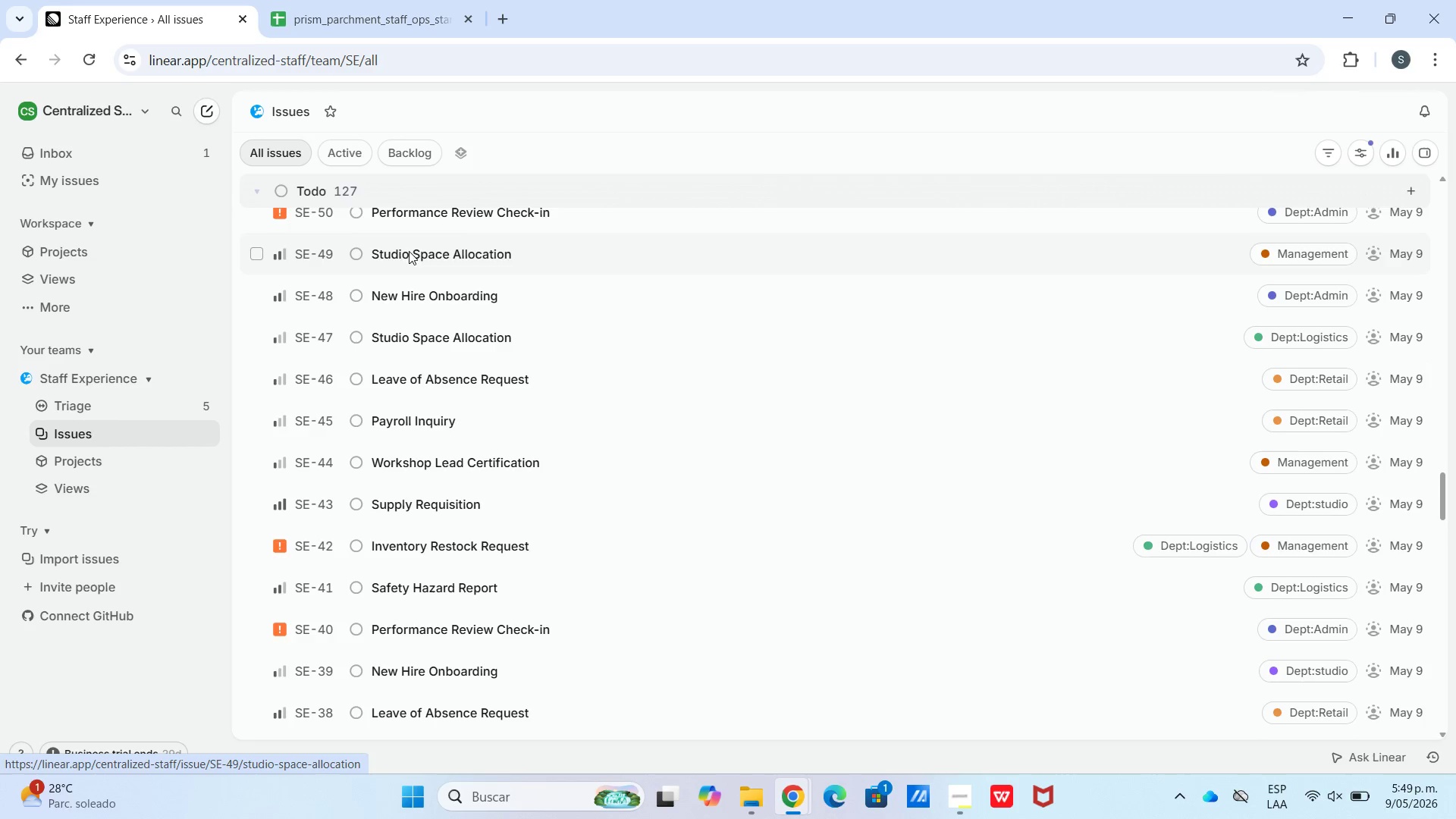 
left_click([461, 227])
 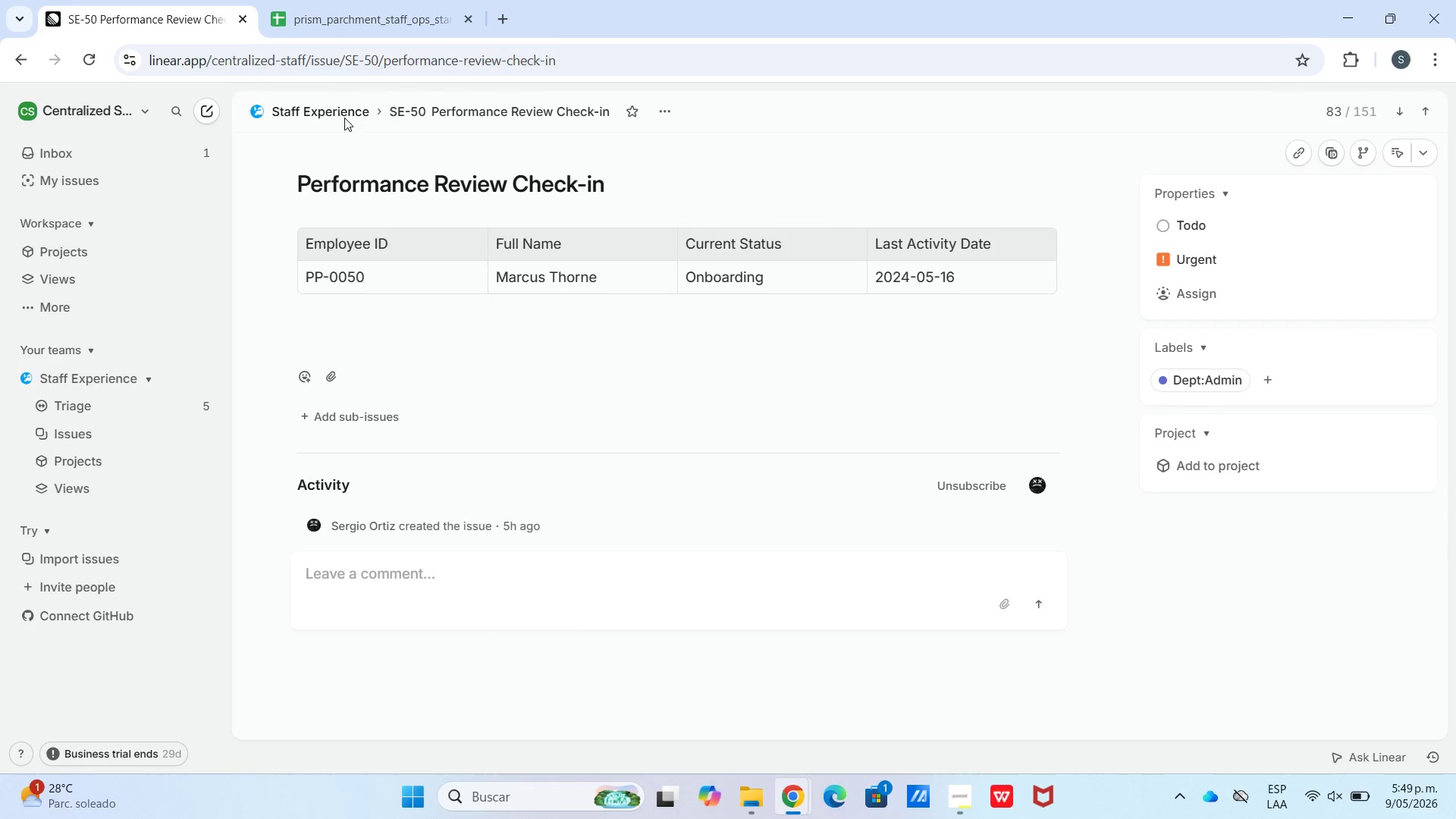 
left_click([661, 115])
 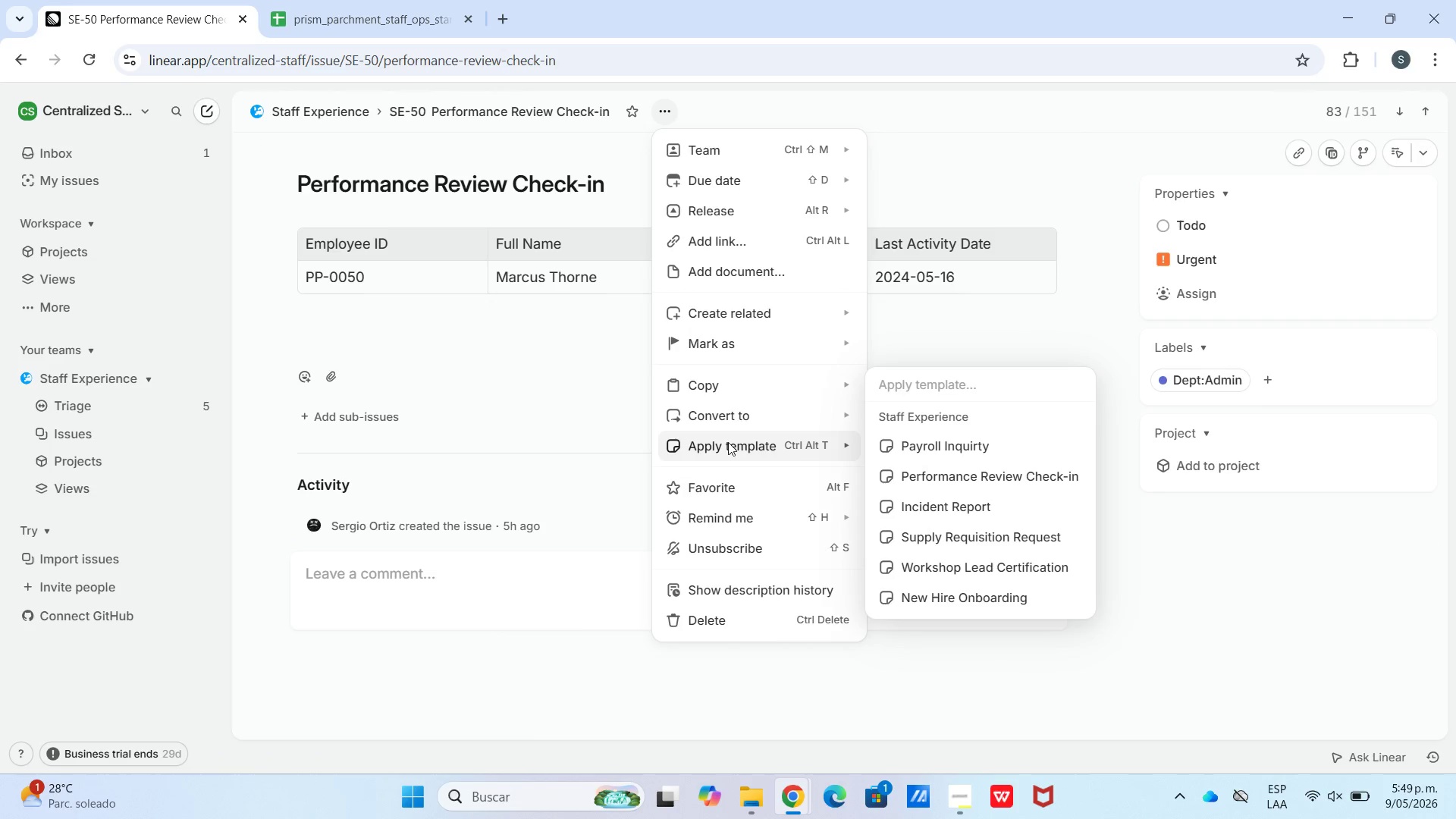 
left_click([907, 469])
 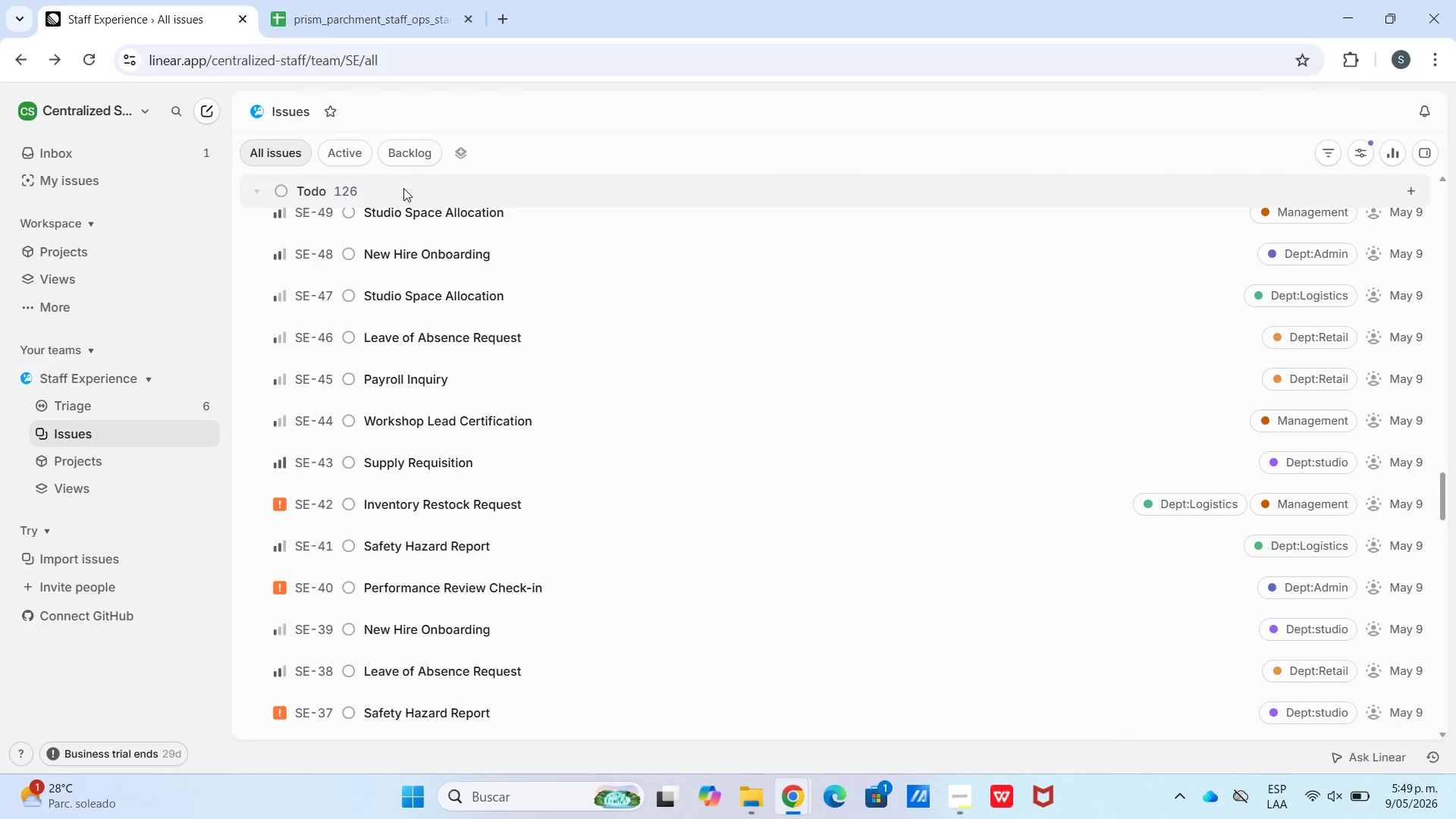 
scroll: coordinate [383, 399], scroll_direction: down, amount: 13.0
 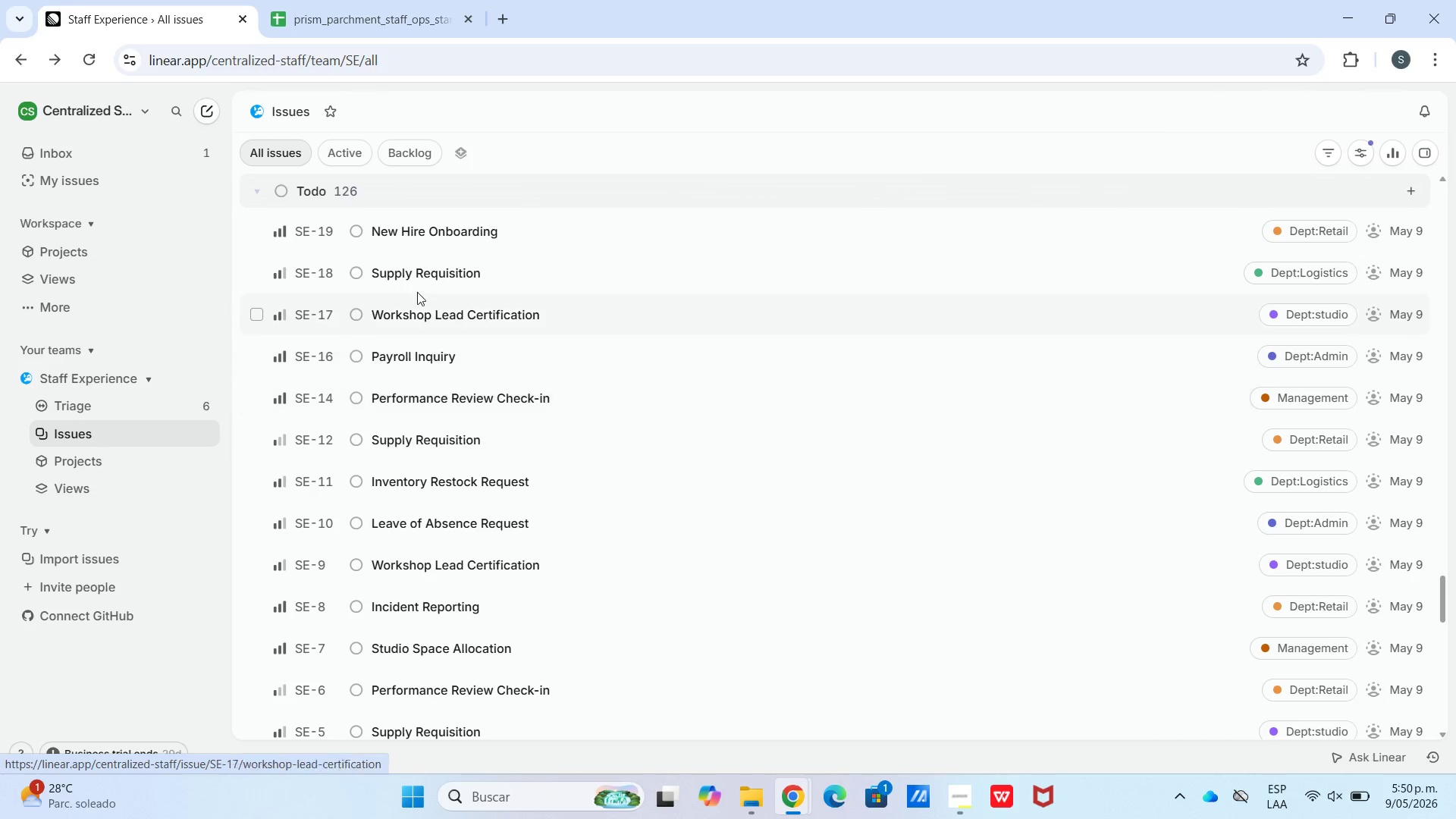 
left_click([431, 234])
 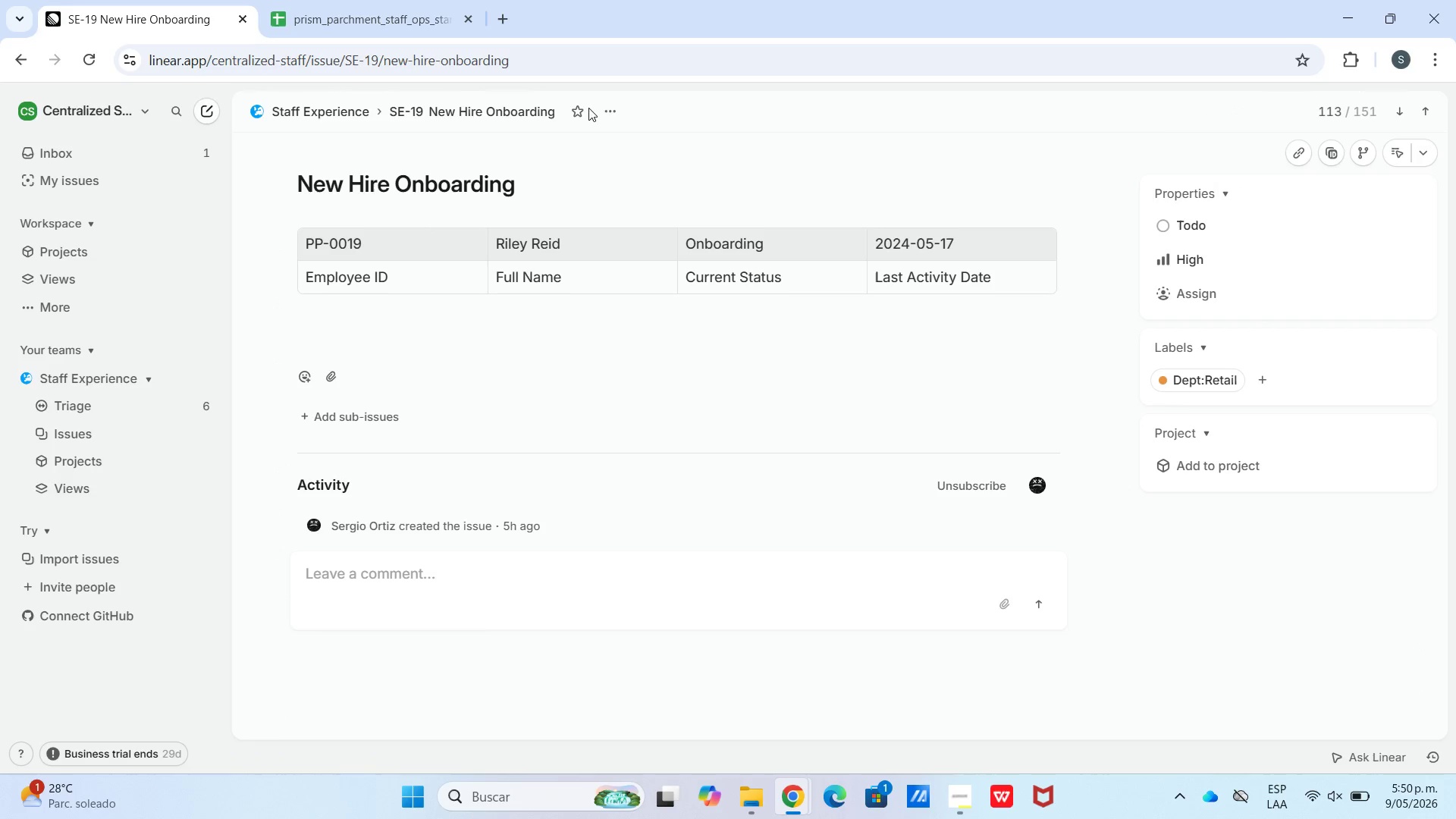 
left_click([611, 115])
 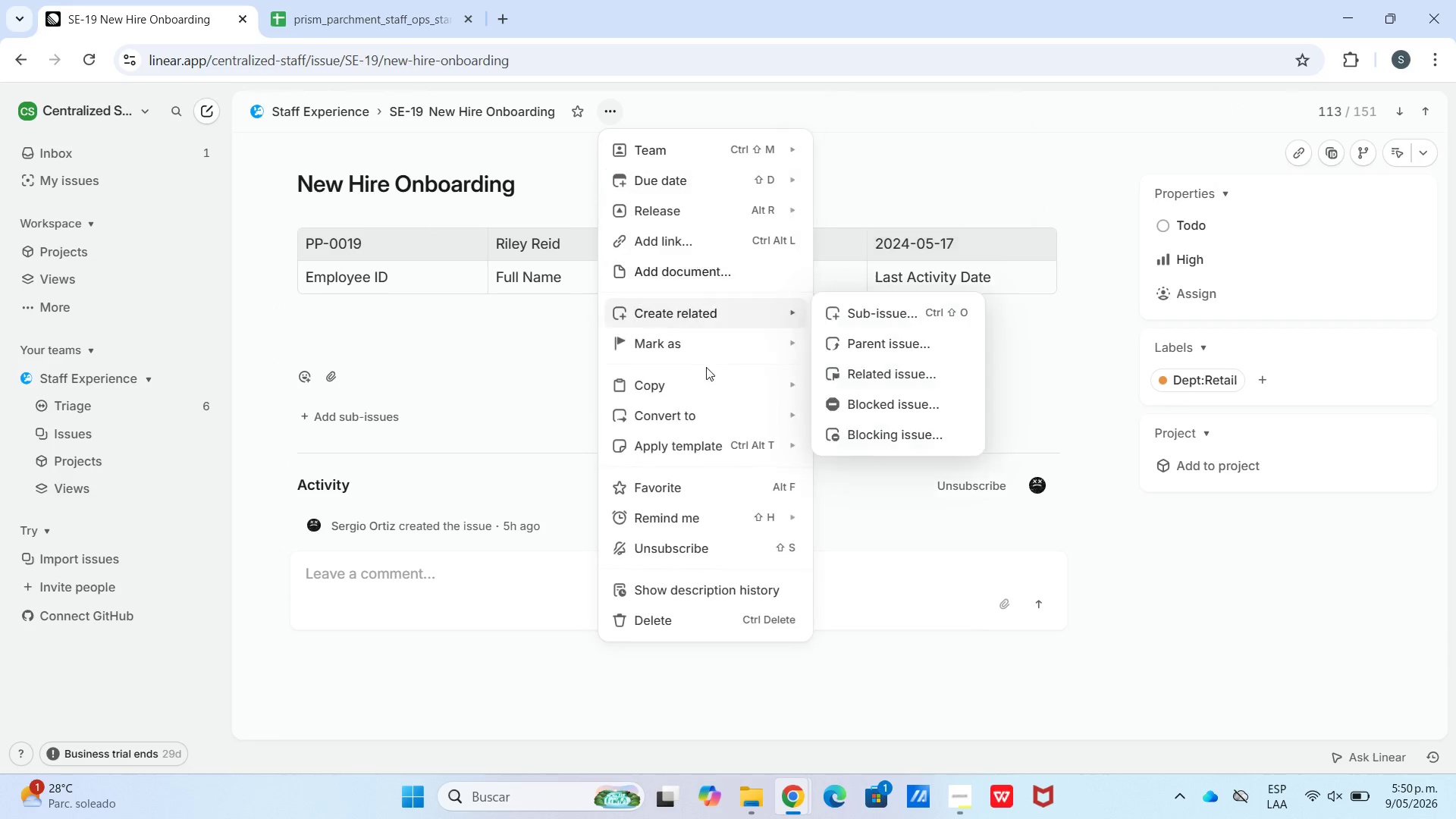 
mouse_move([730, 461])
 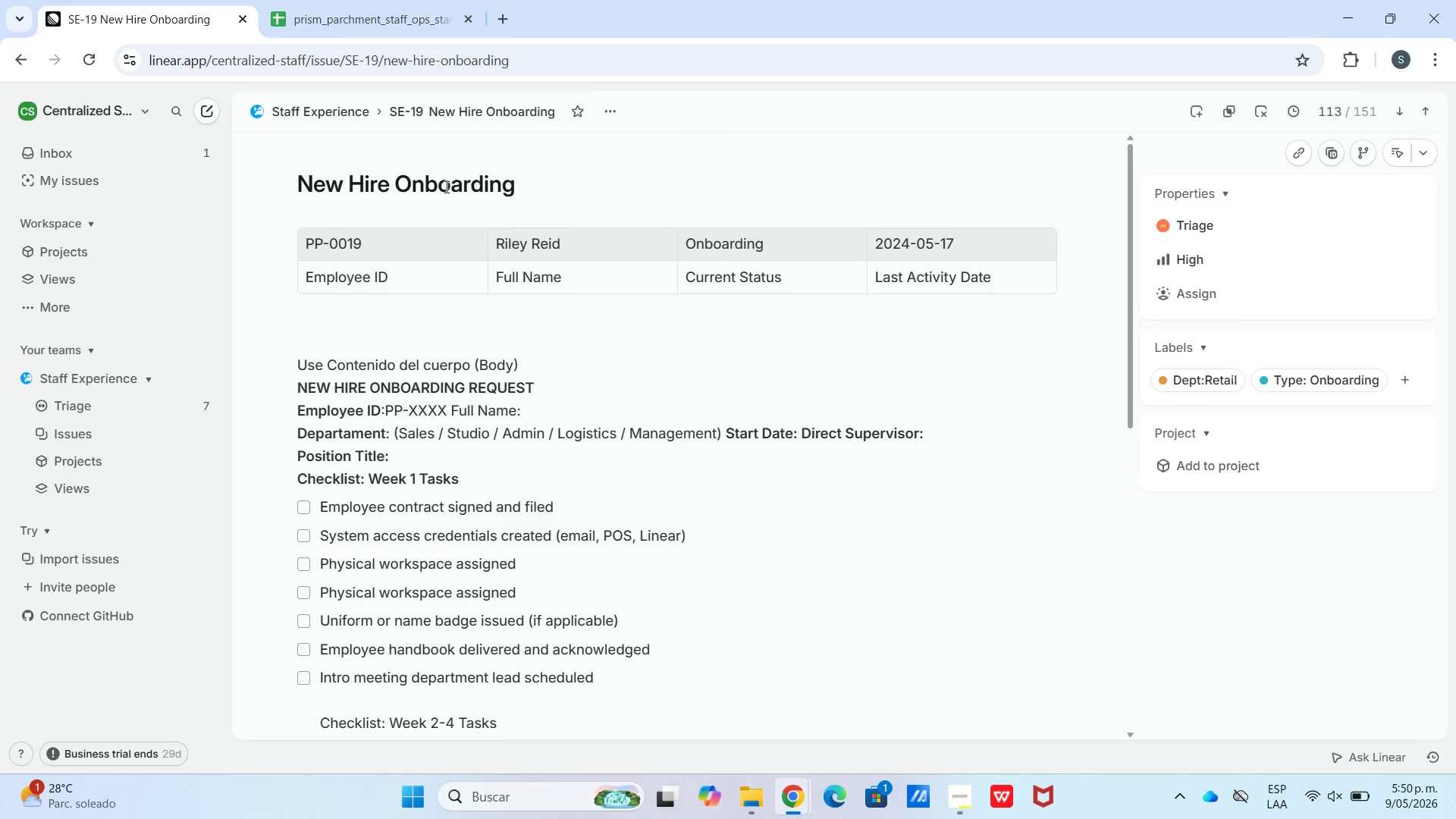 
left_click([344, 105])
 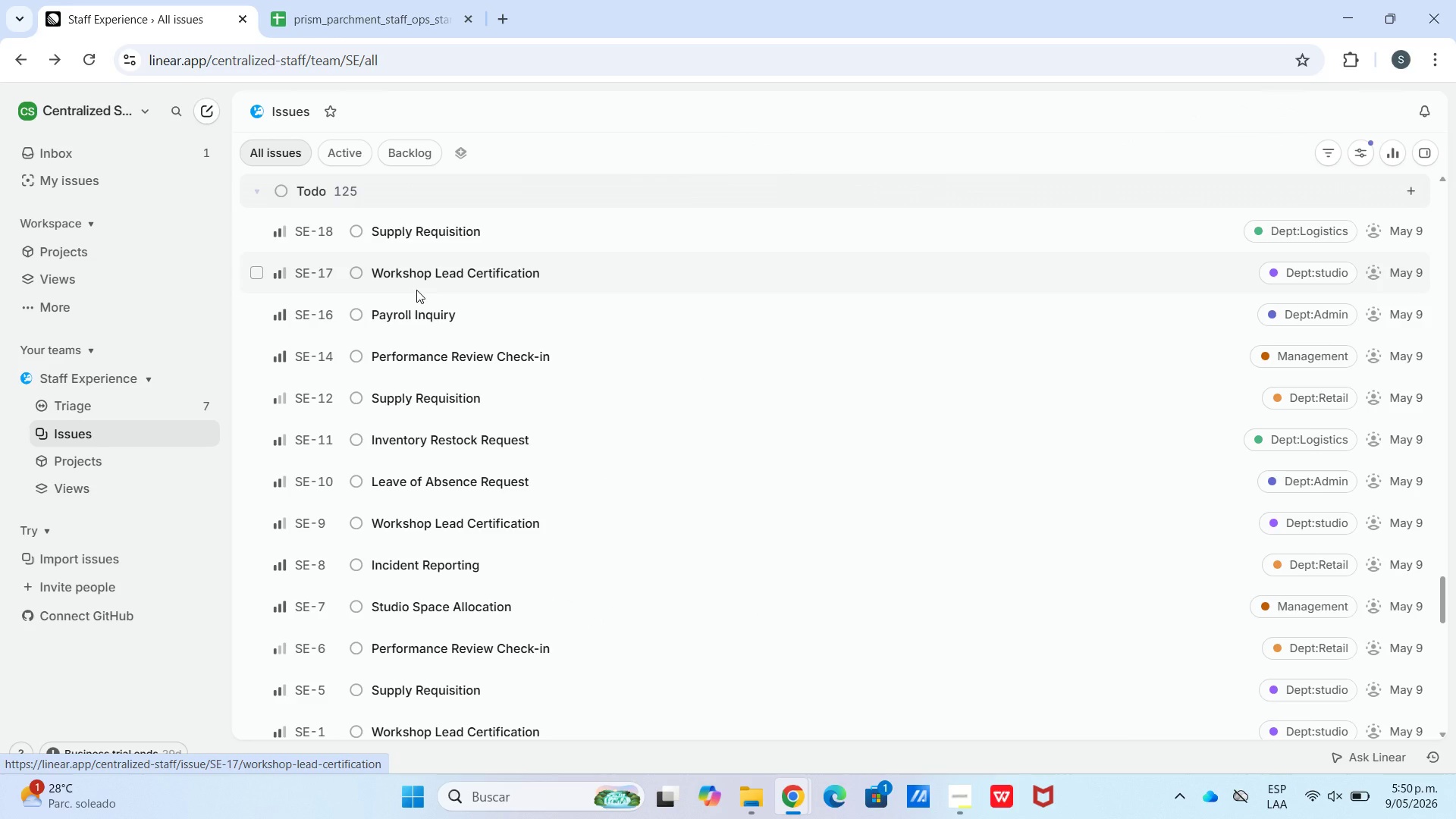 
scroll: coordinate [430, 280], scroll_direction: up, amount: 1.0
 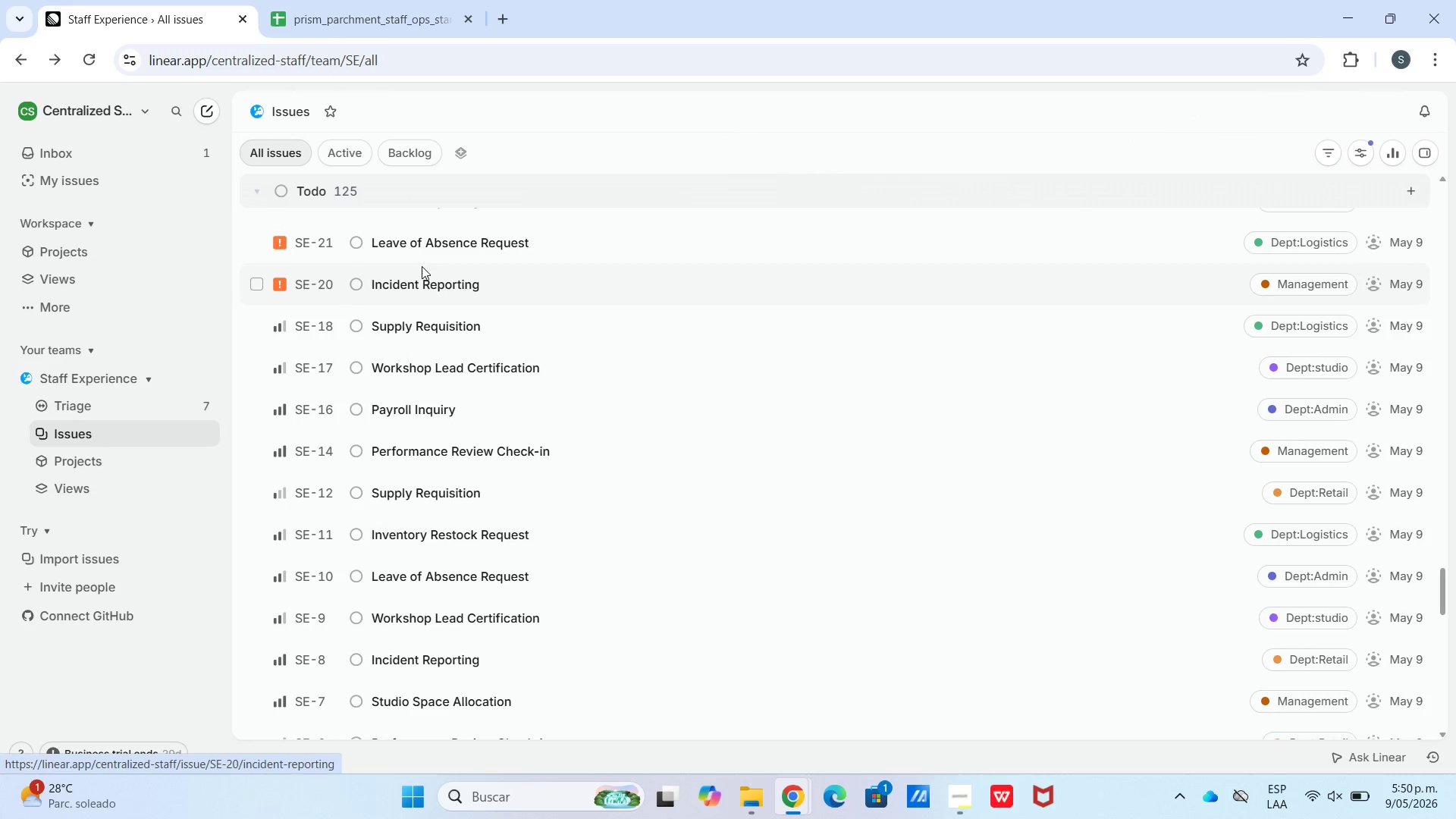 
left_click([421, 283])
 